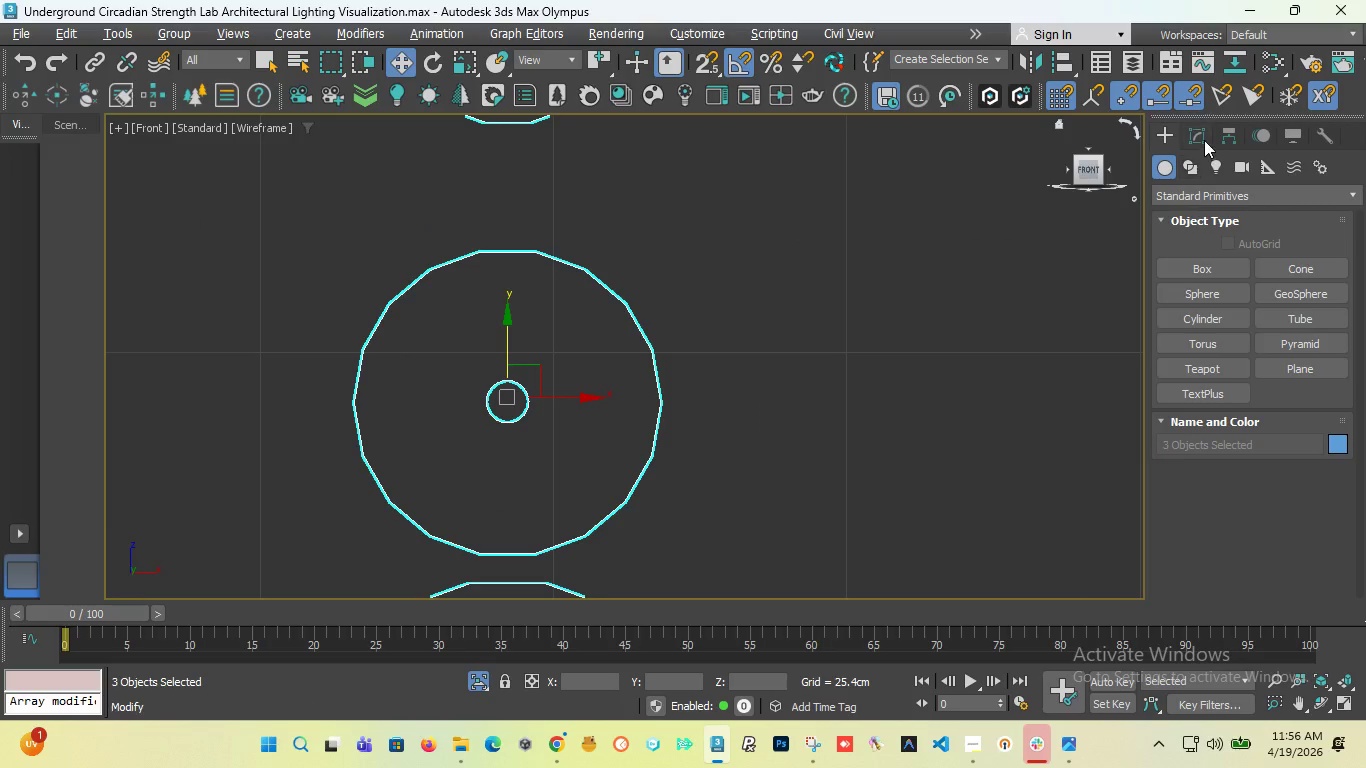 
left_click([1204, 135])
 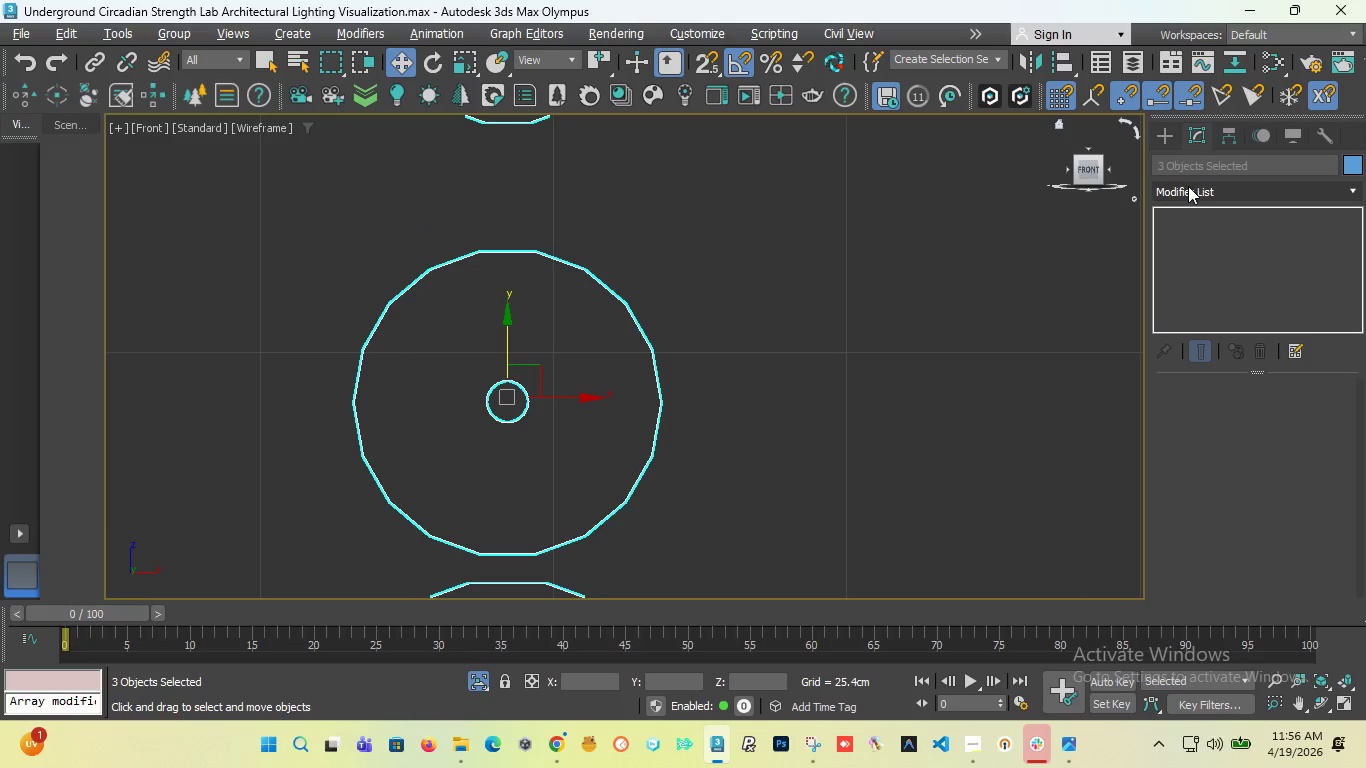 
left_click([1188, 186])
 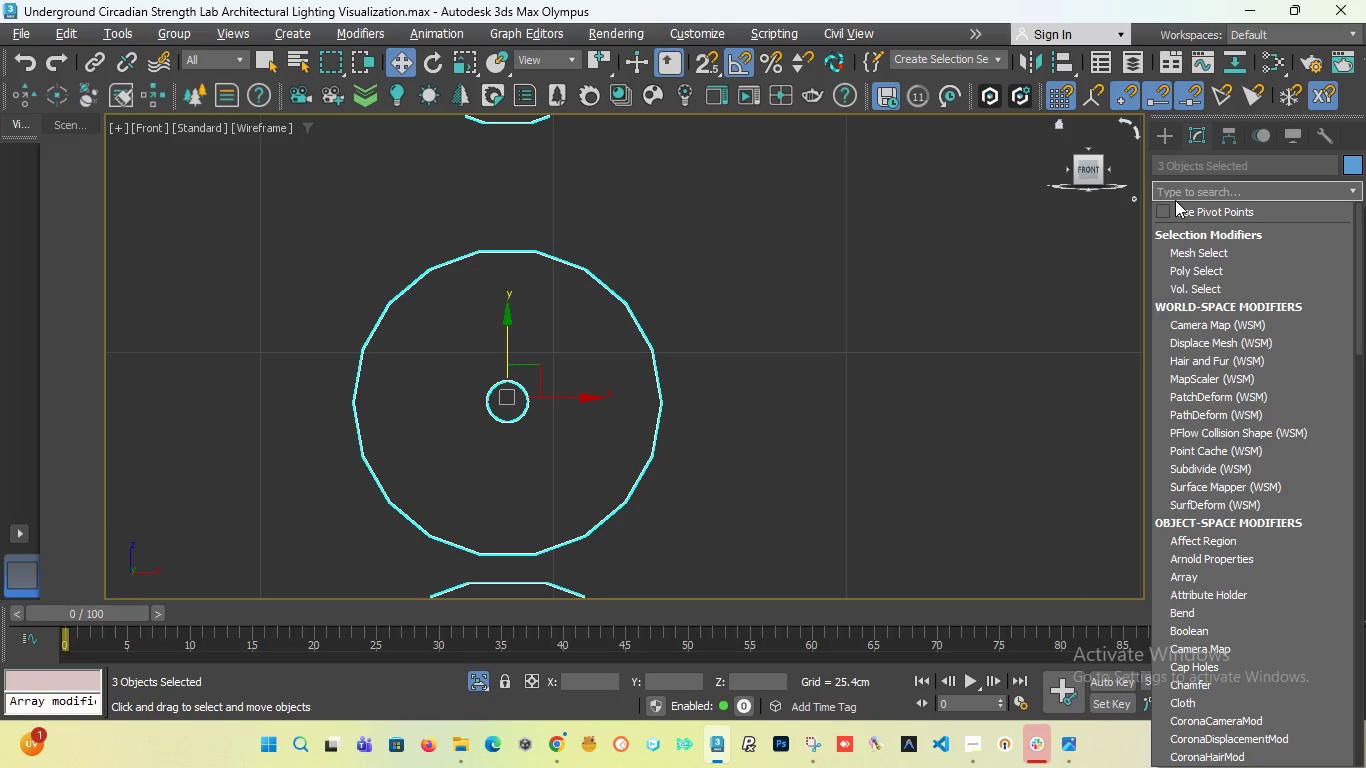 
wait(6.42)
 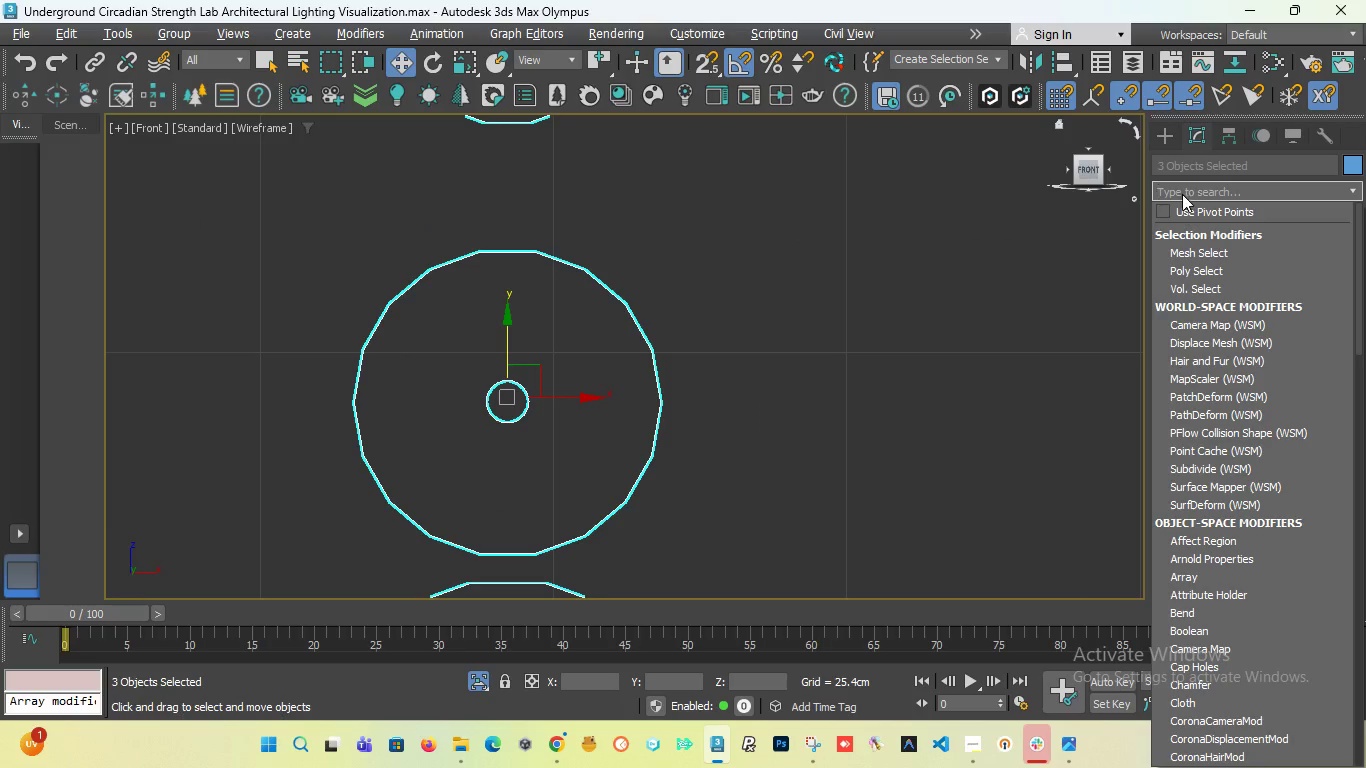 
type(ed)
 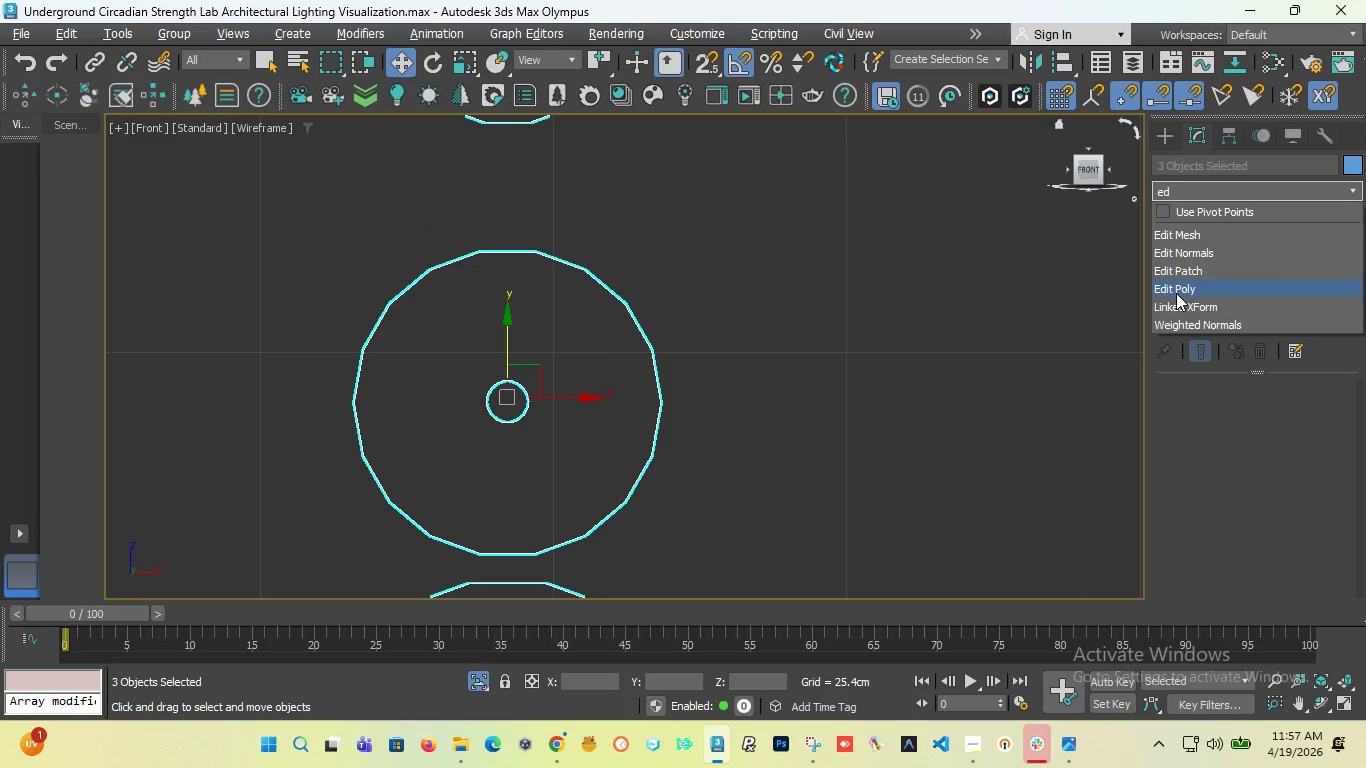 
left_click([1176, 293])
 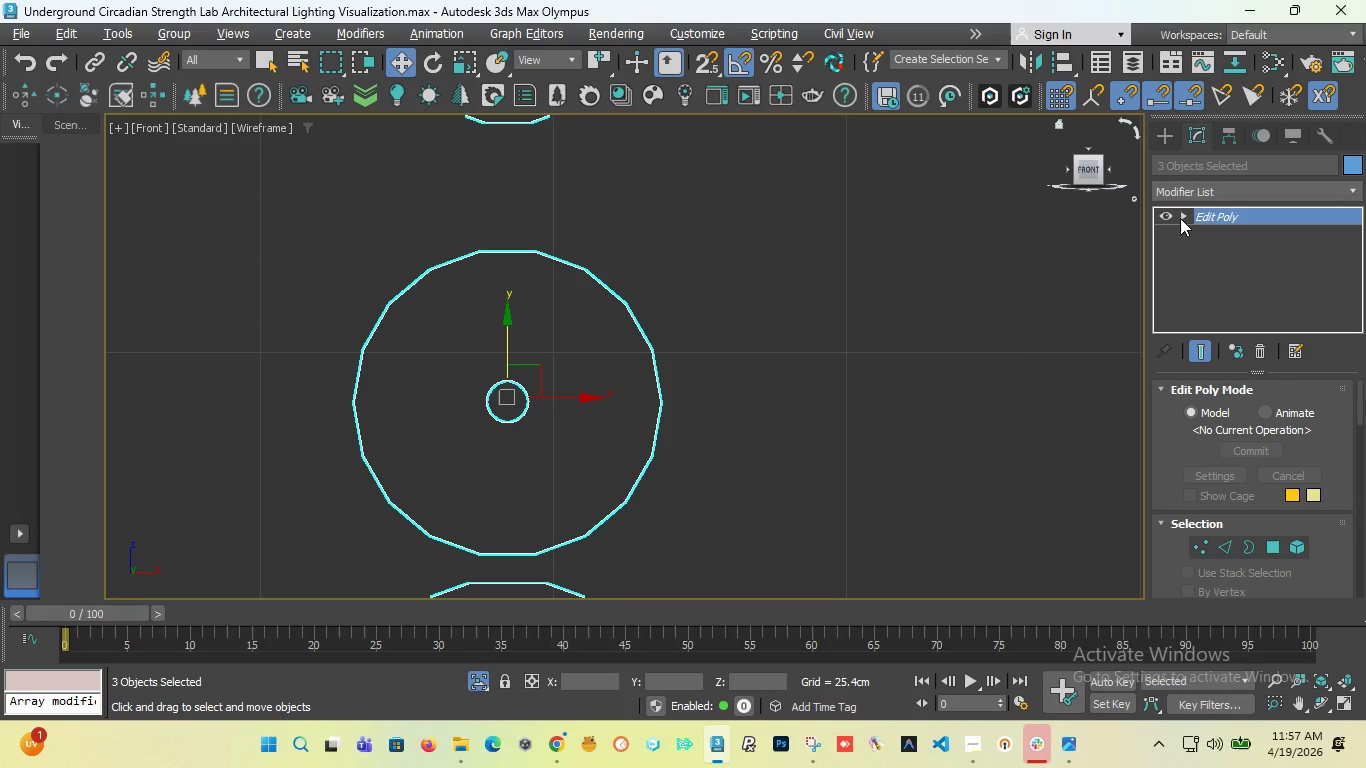 
left_click([1180, 211])
 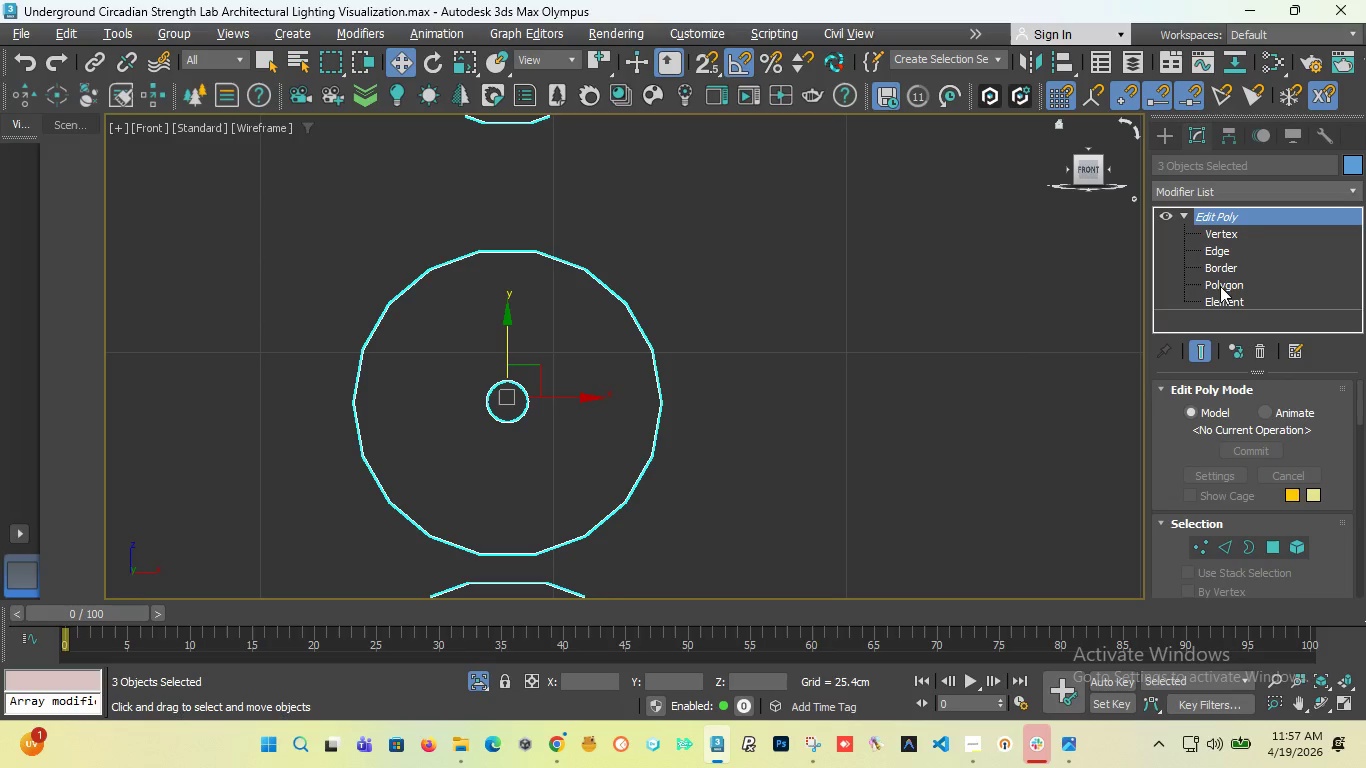 
left_click([1218, 285])
 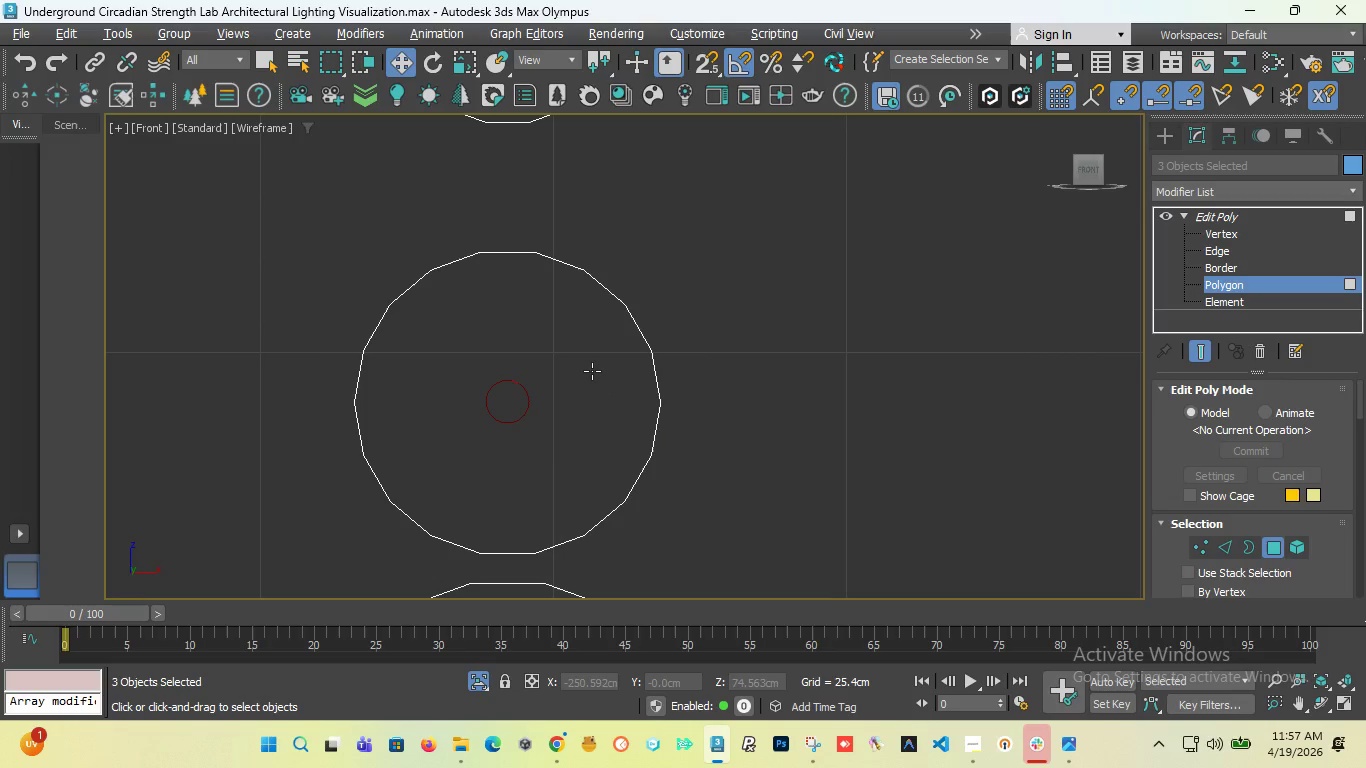 
left_click([592, 371])
 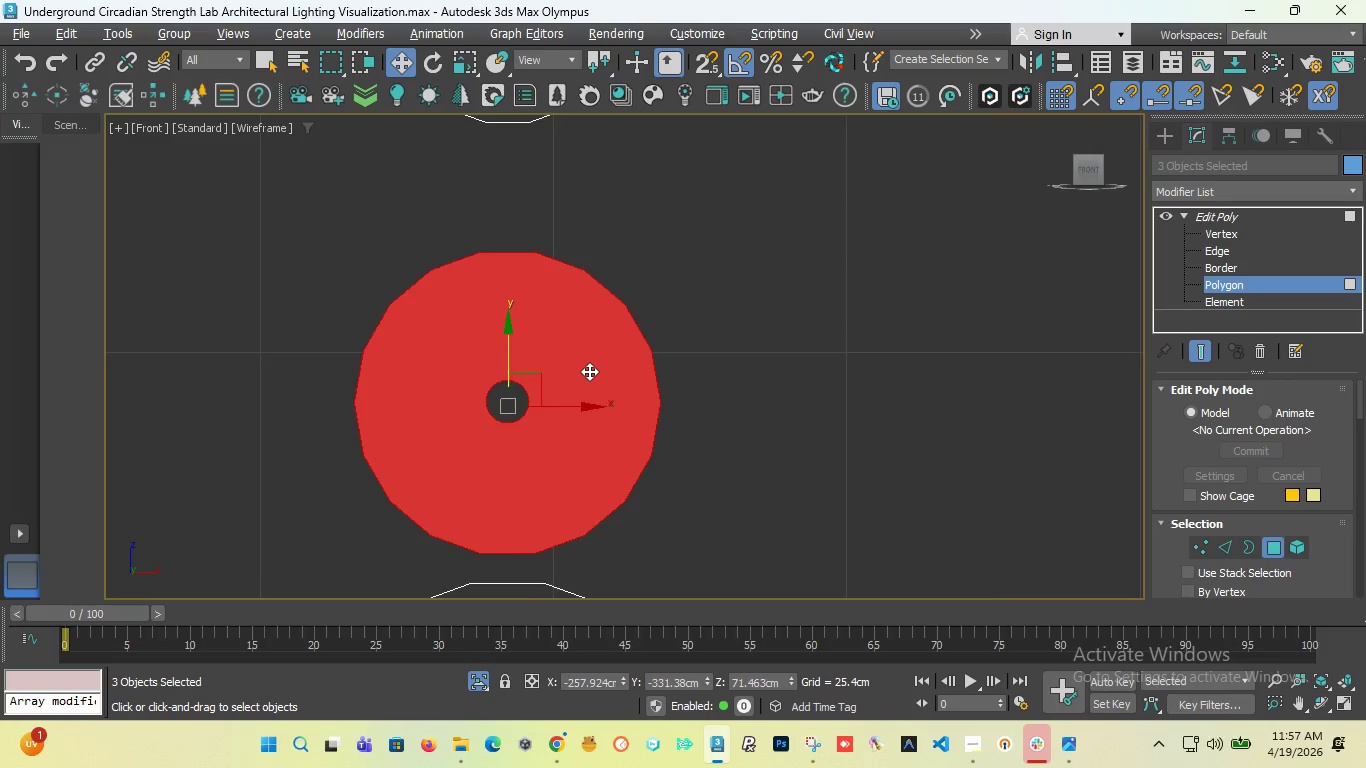 
scroll: coordinate [589, 371], scroll_direction: down, amount: 3.0
 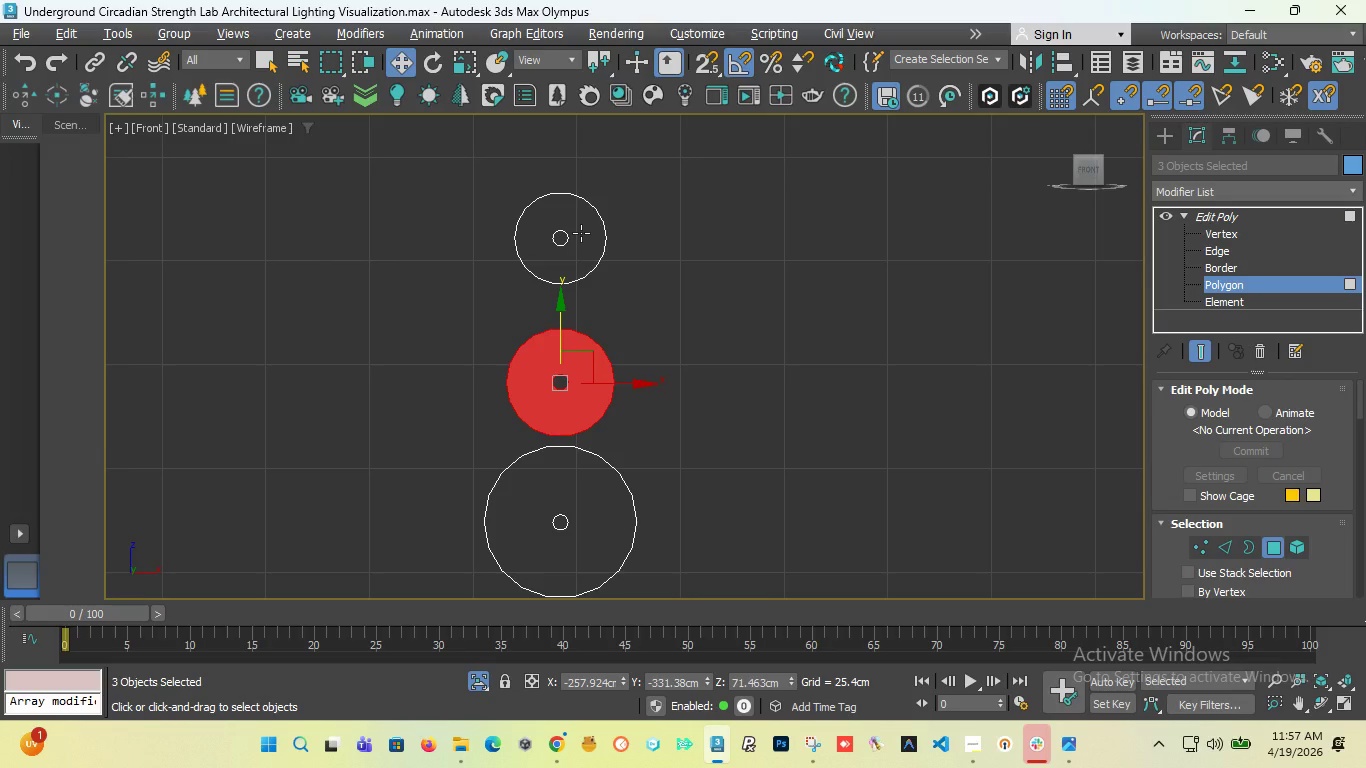 
hold_key(key=ControlLeft, duration=1.24)
left_click([581, 233])
 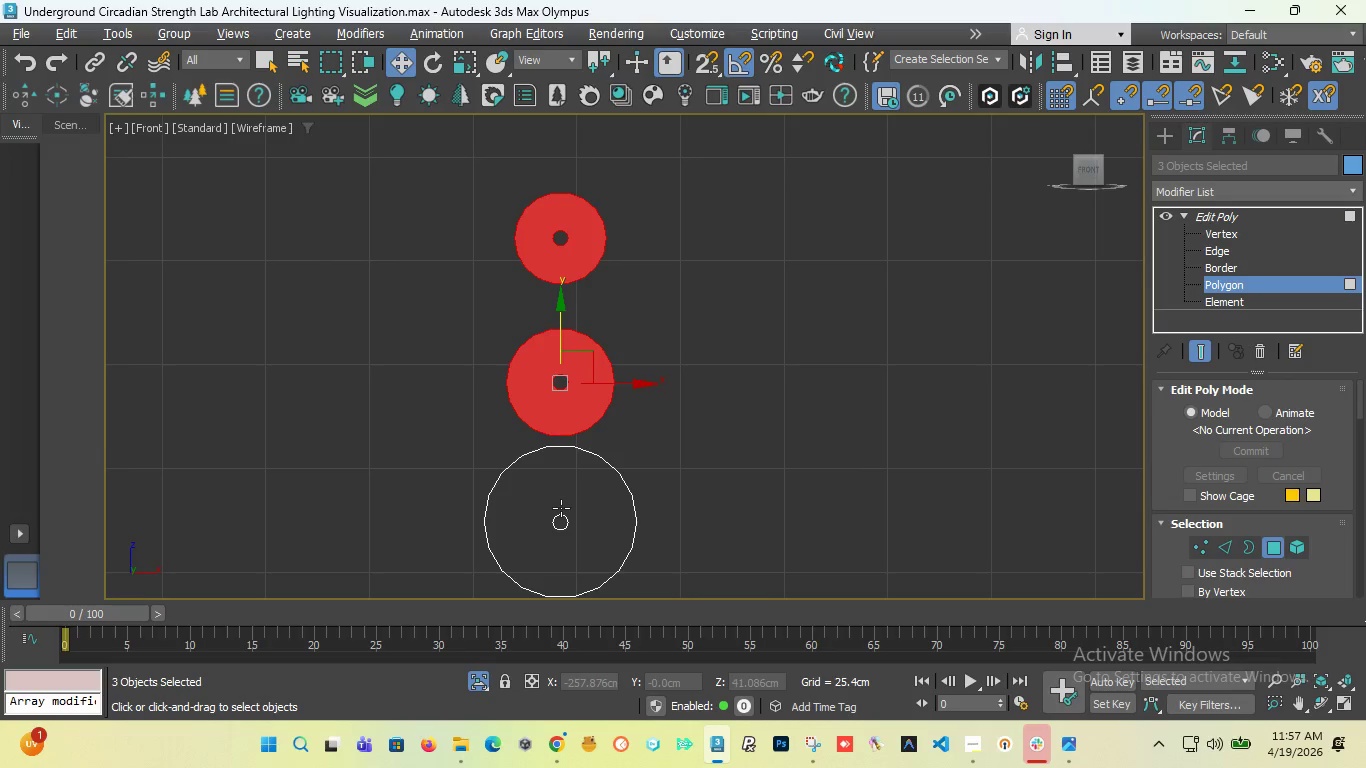 
left_click([561, 508])
 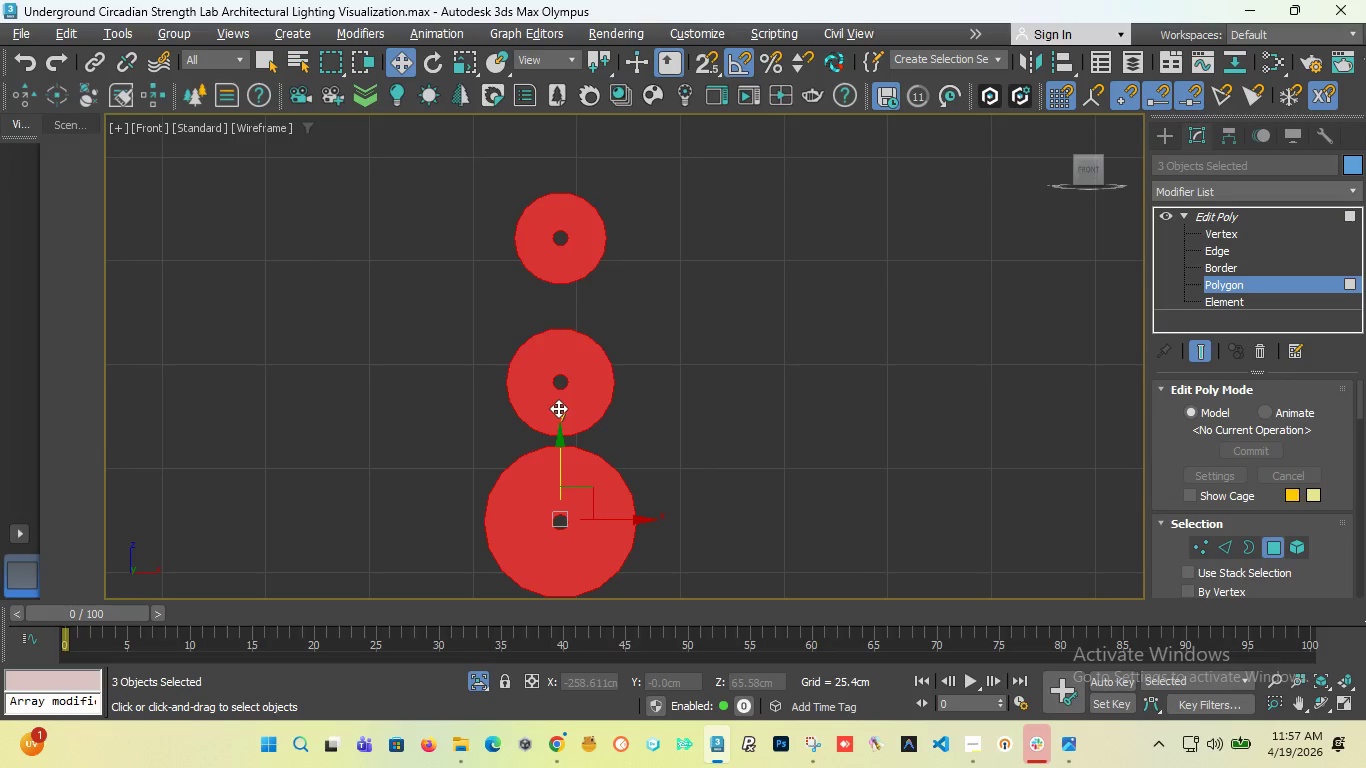 
scroll: coordinate [551, 402], scroll_direction: up, amount: 2.0
 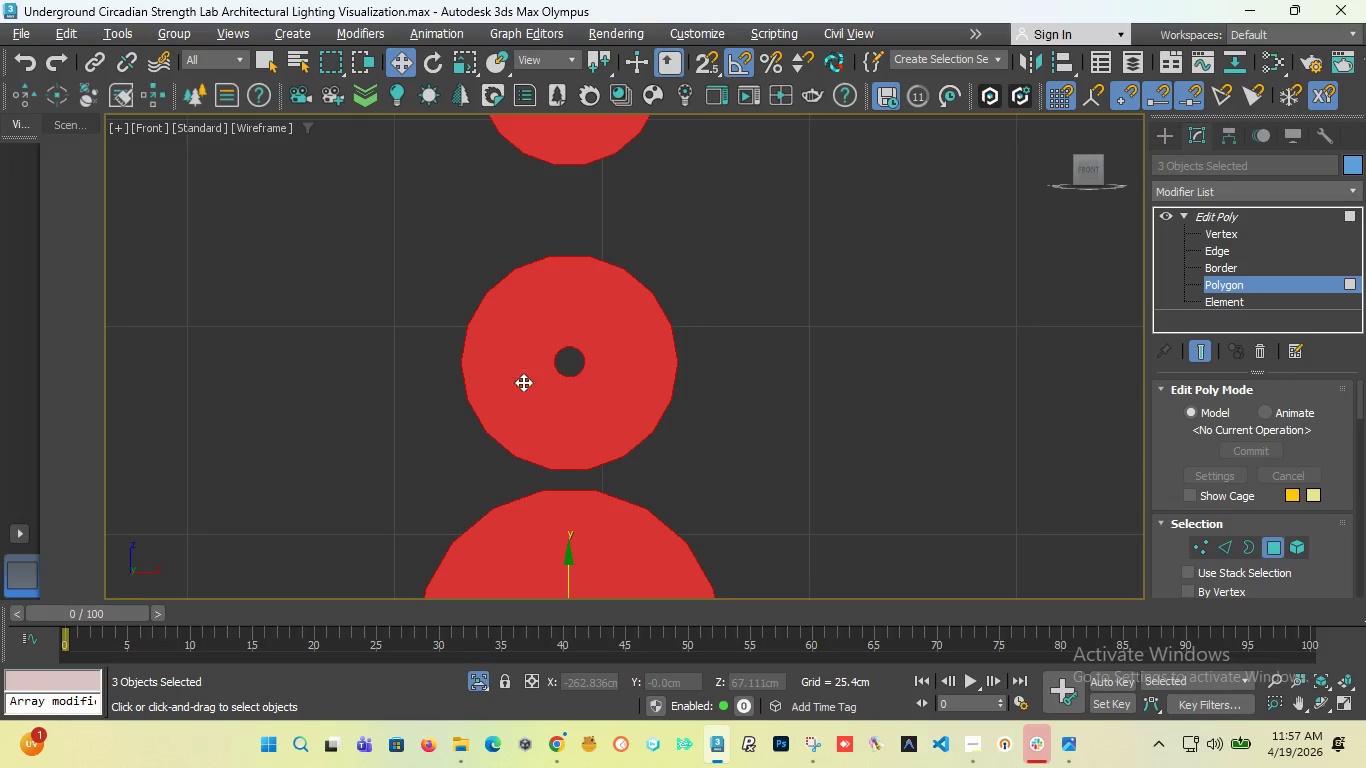 
scroll: coordinate [495, 305], scroll_direction: down, amount: 2.0
 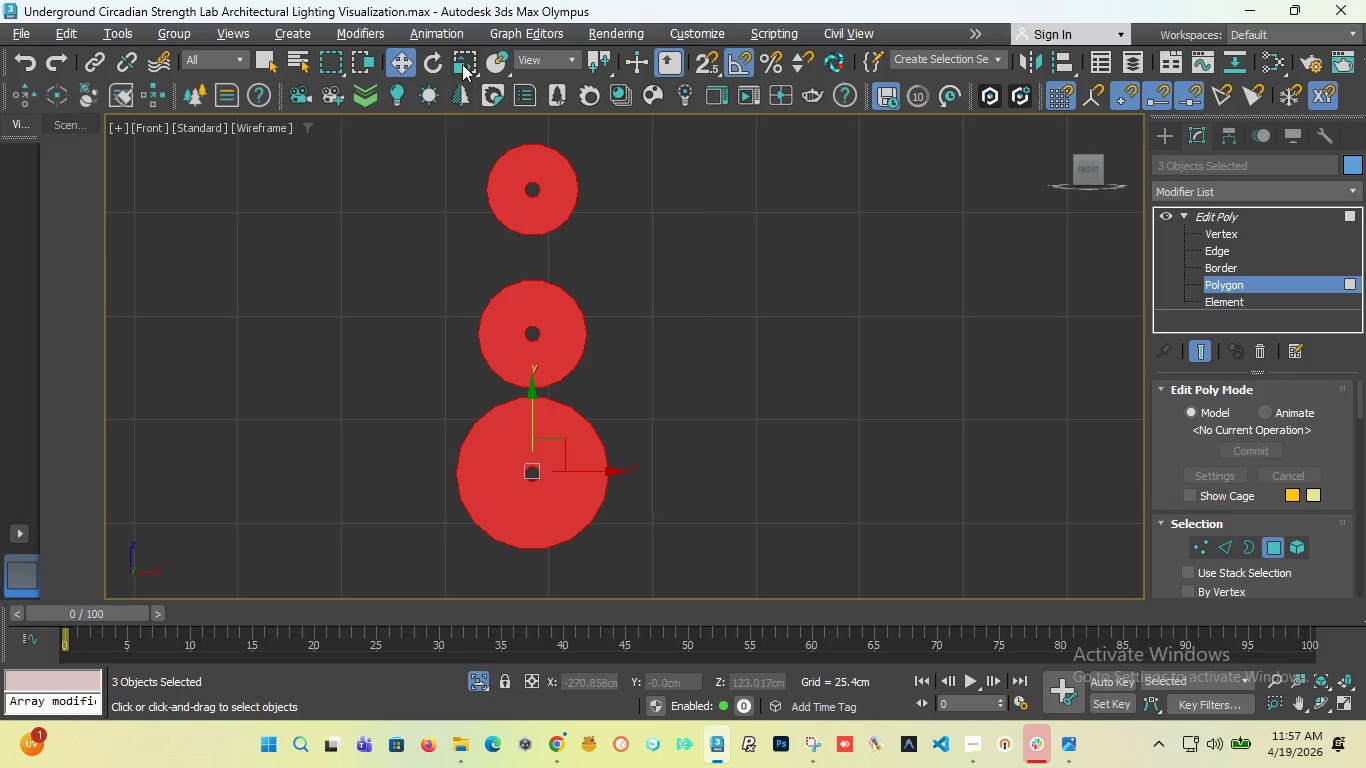 
left_click([462, 64])
 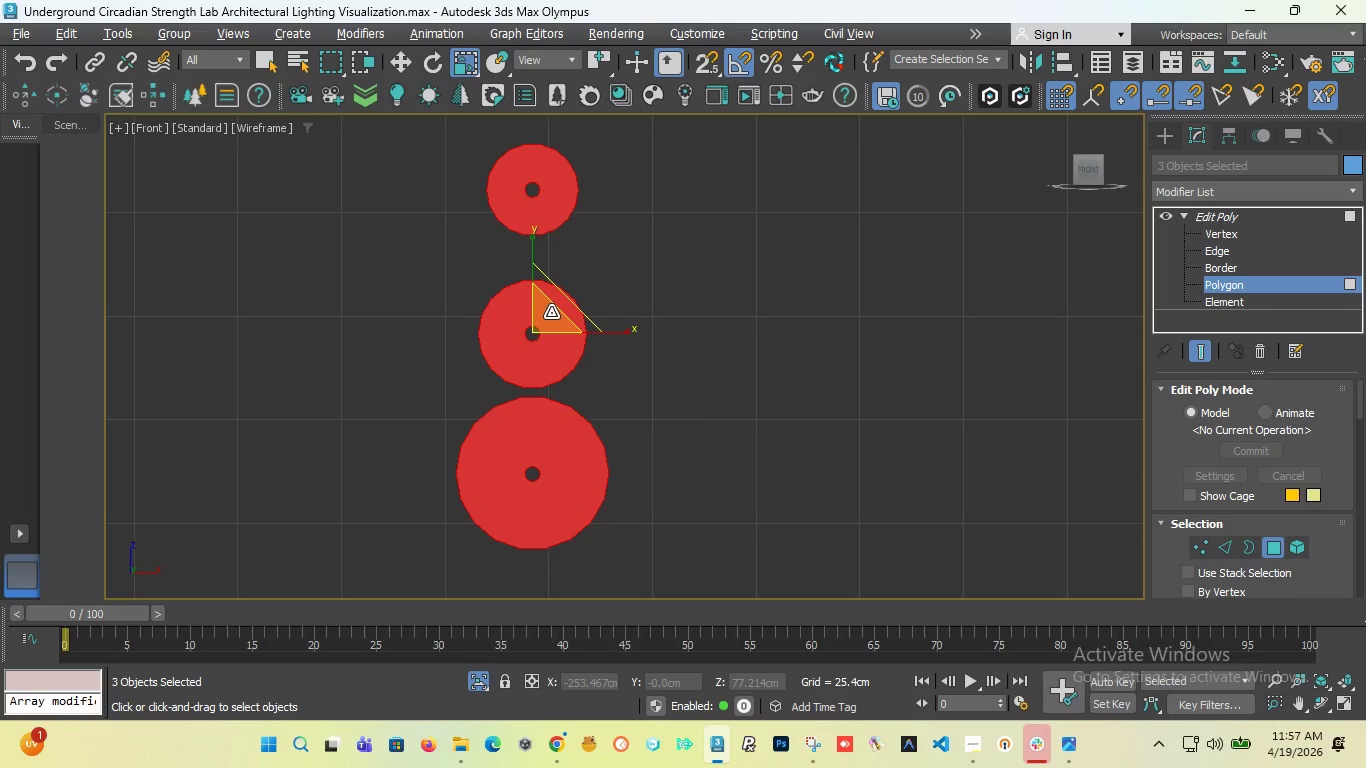 
hold_key(key=ShiftLeft, duration=1.52)
left_click_drag(start_coordinate=[551, 313], to_coordinate=[541, 336])
 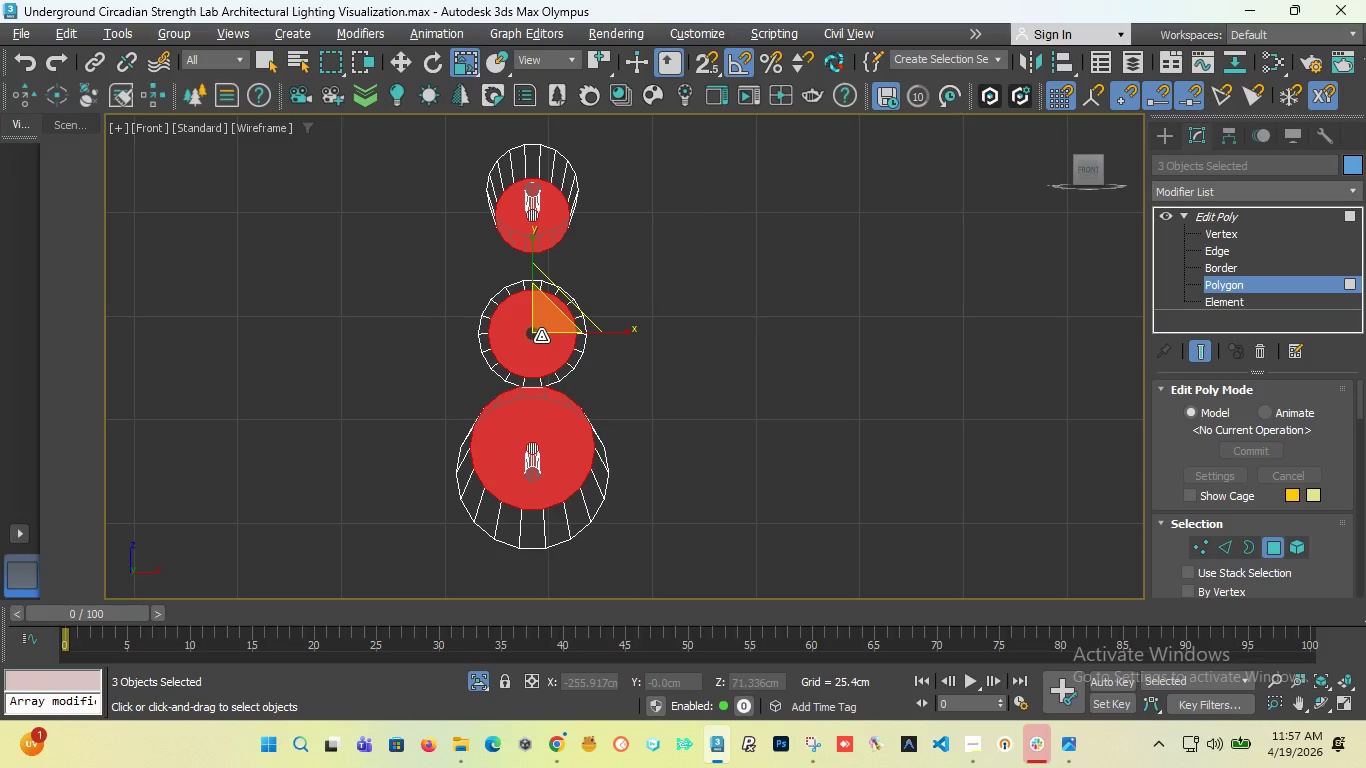 
key(Control+Z)
 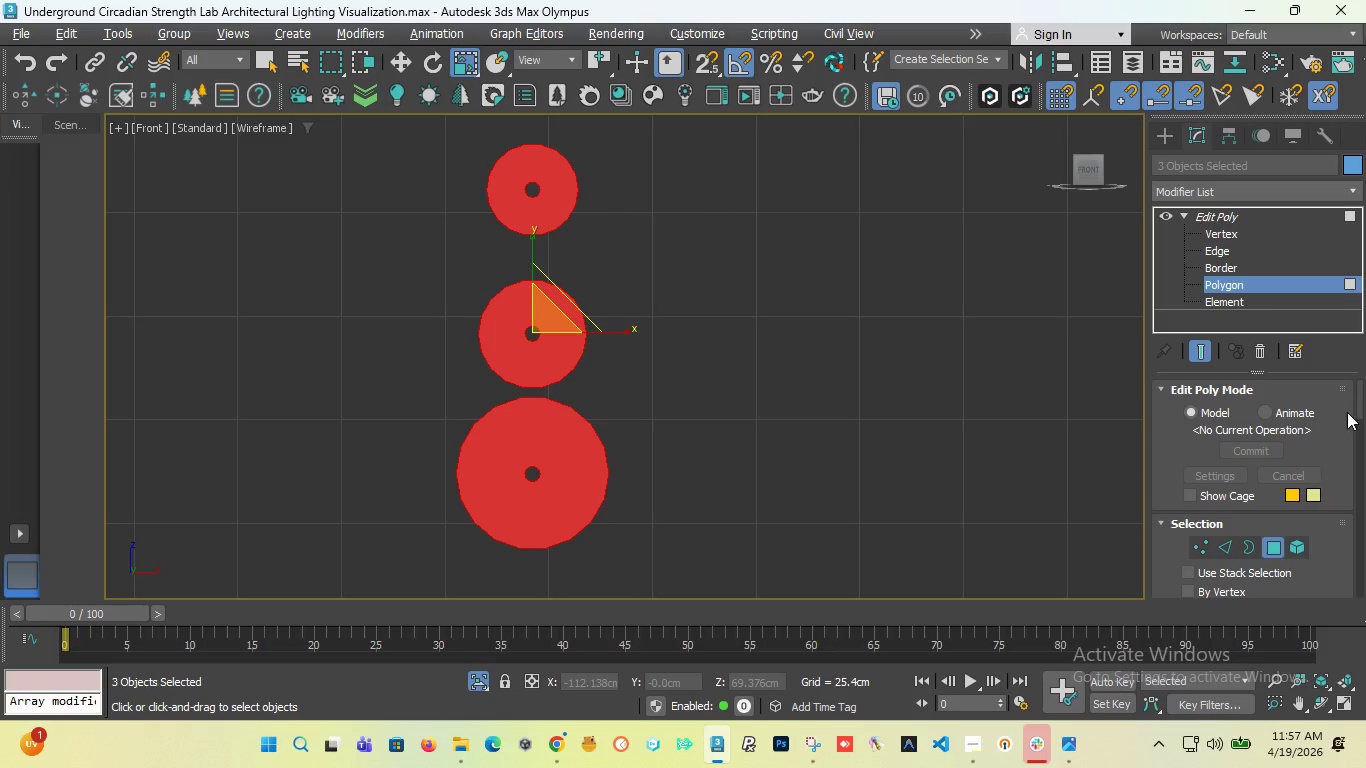 
left_click_drag(start_coordinate=[1358, 405], to_coordinate=[1351, 446])
 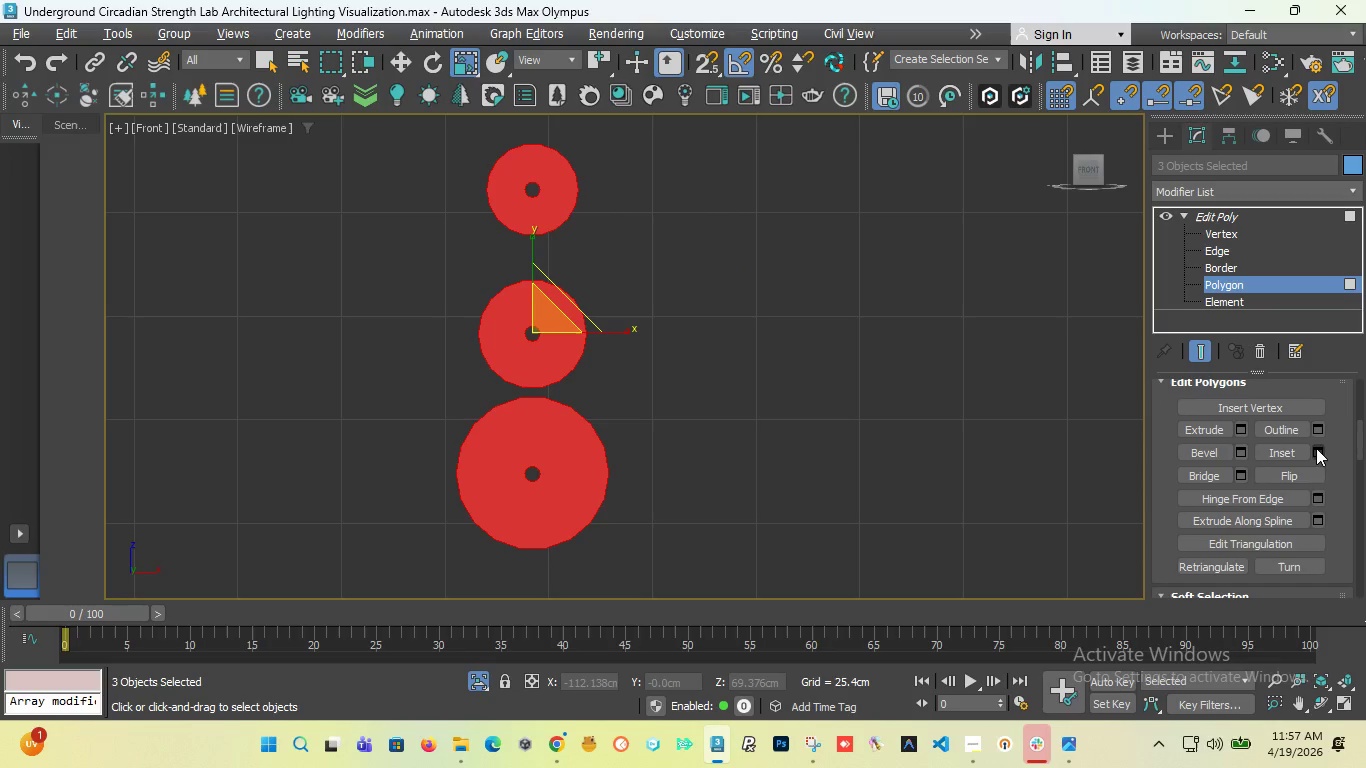 
left_click([1316, 448])
 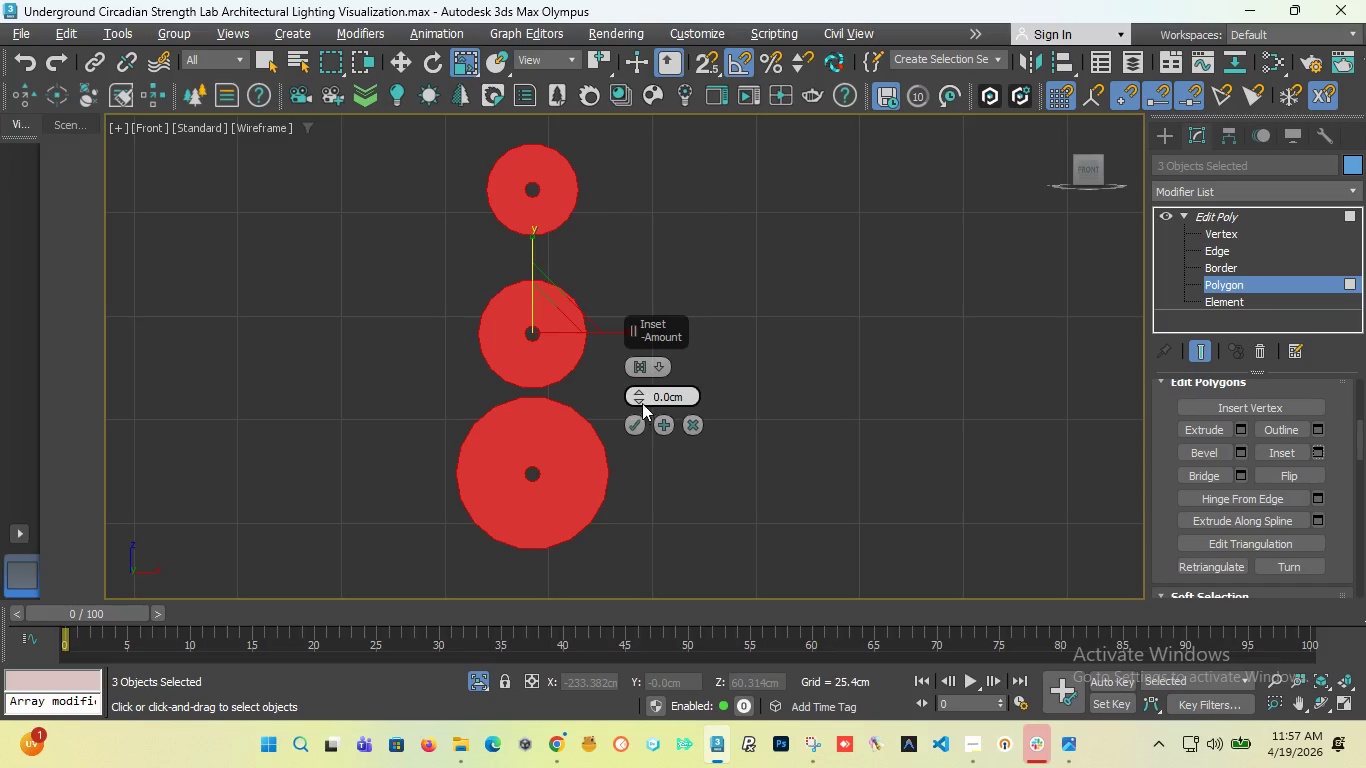 
left_click_drag(start_coordinate=[642, 399], to_coordinate=[636, 421])
 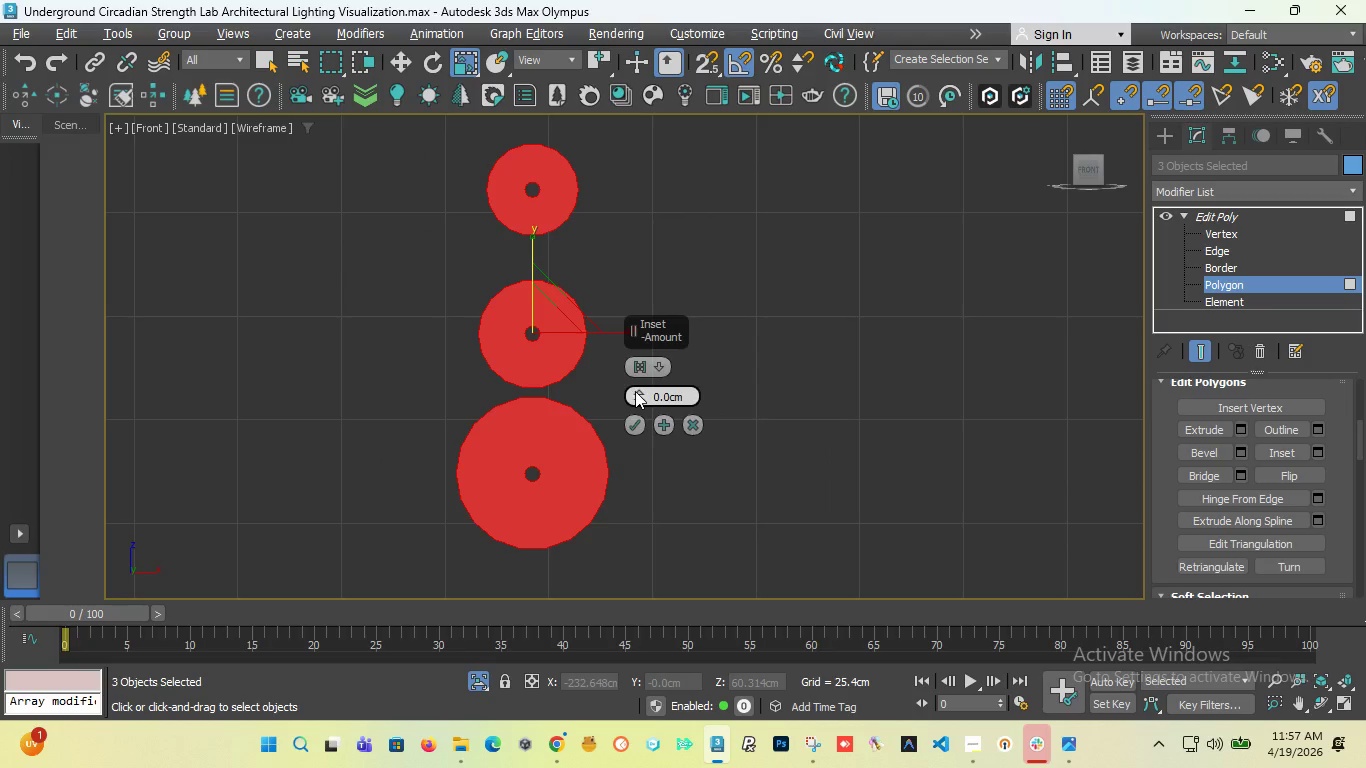 
left_click_drag(start_coordinate=[636, 391], to_coordinate=[633, 420])
 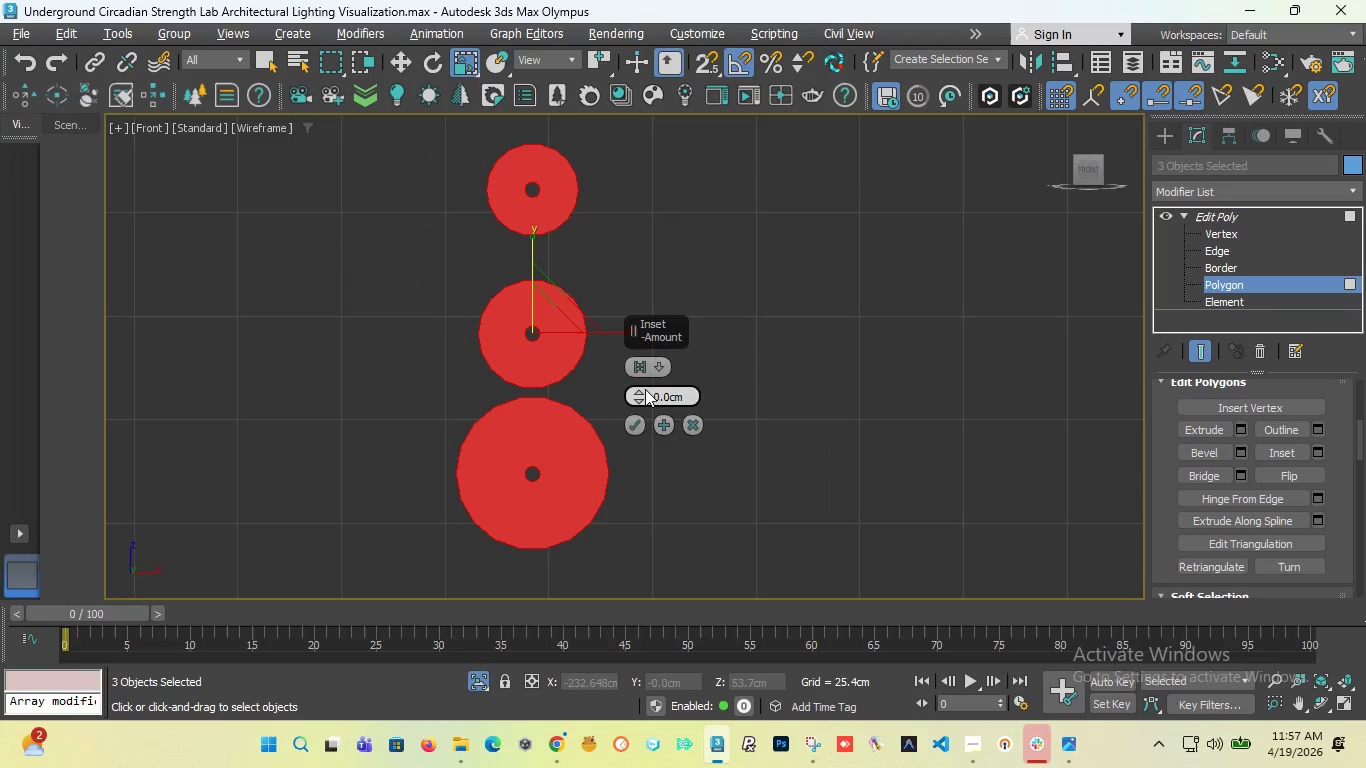 
double_click([641, 403])
 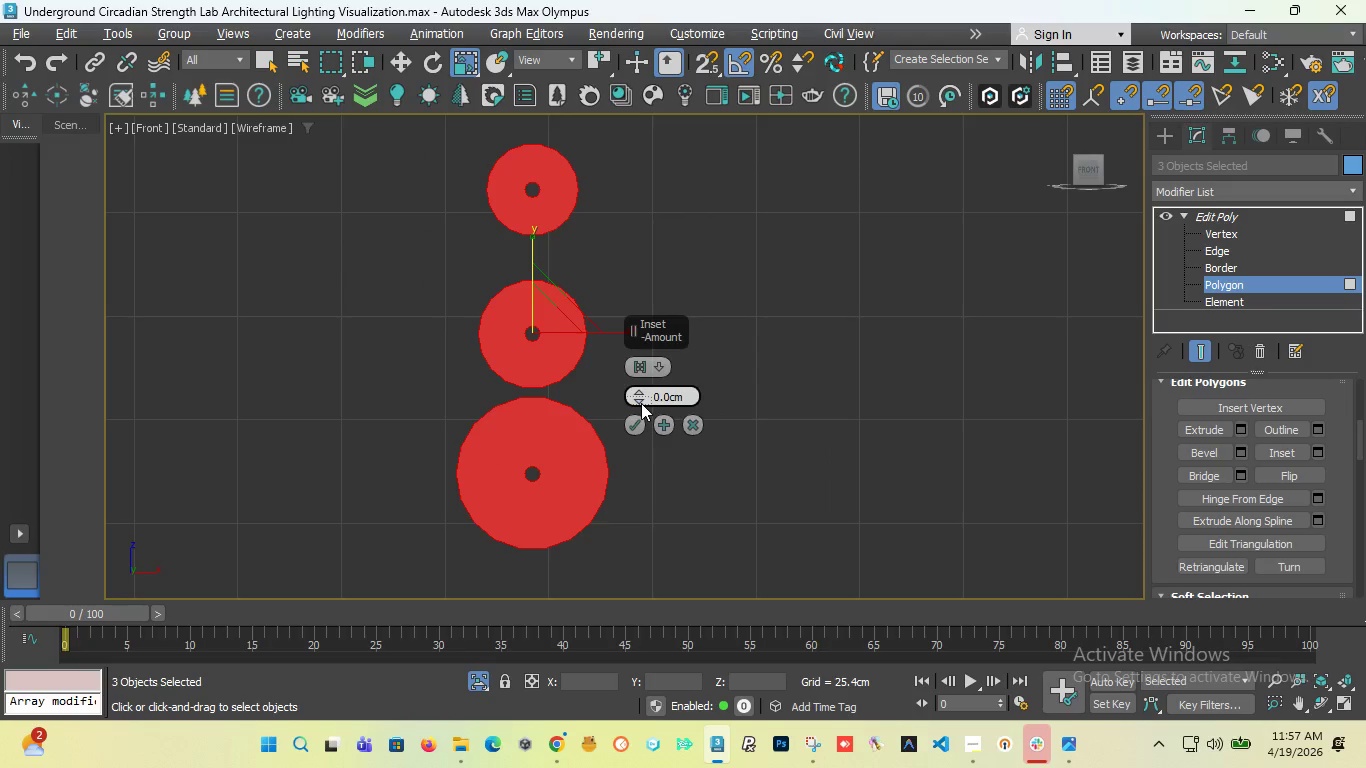 
triple_click([641, 403])
 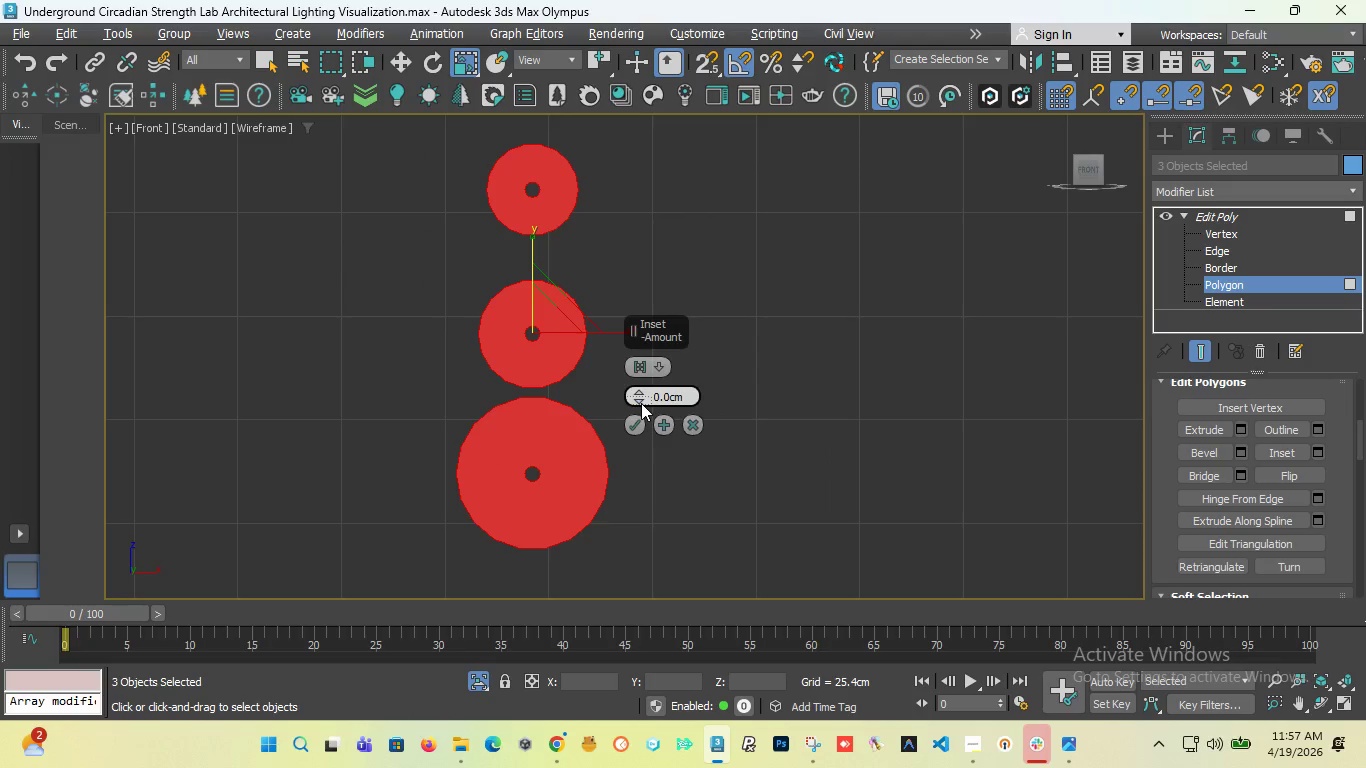 
triple_click([641, 403])
 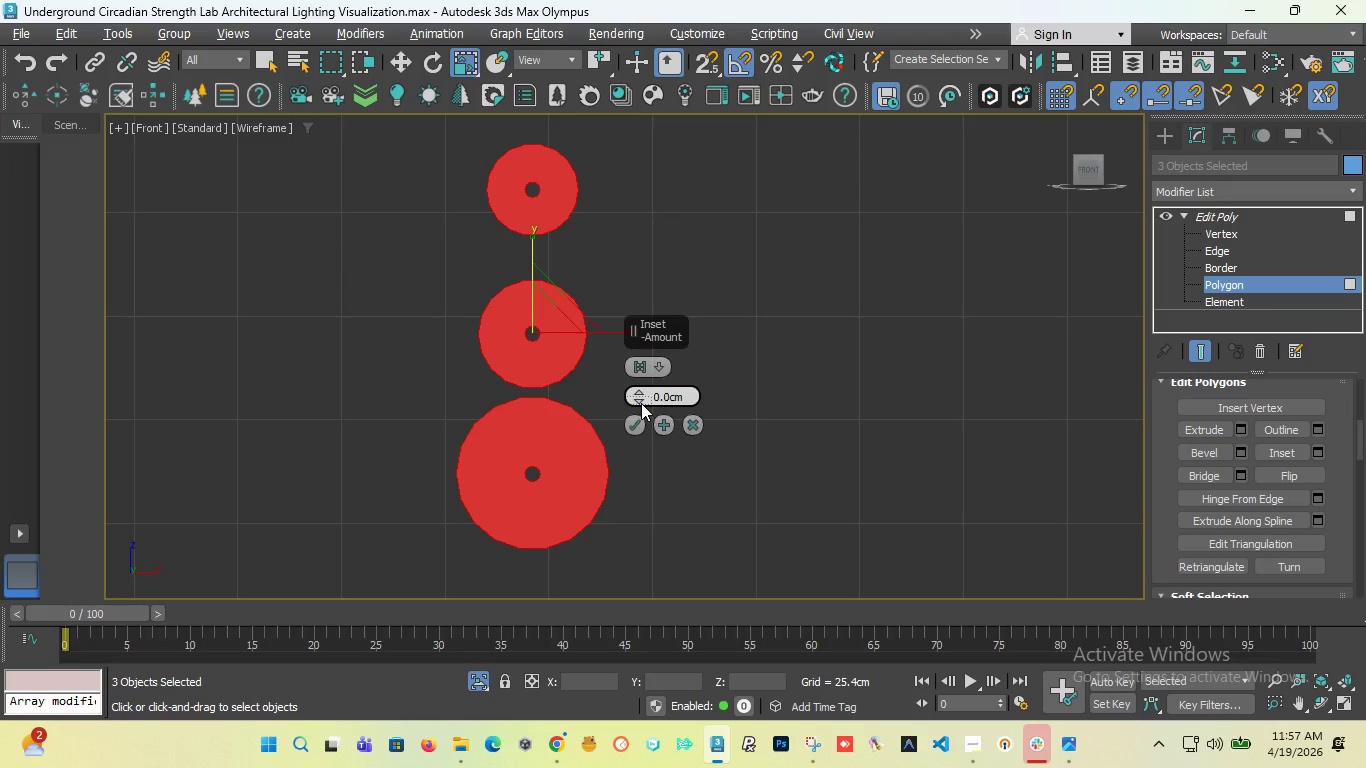 
triple_click([641, 403])
 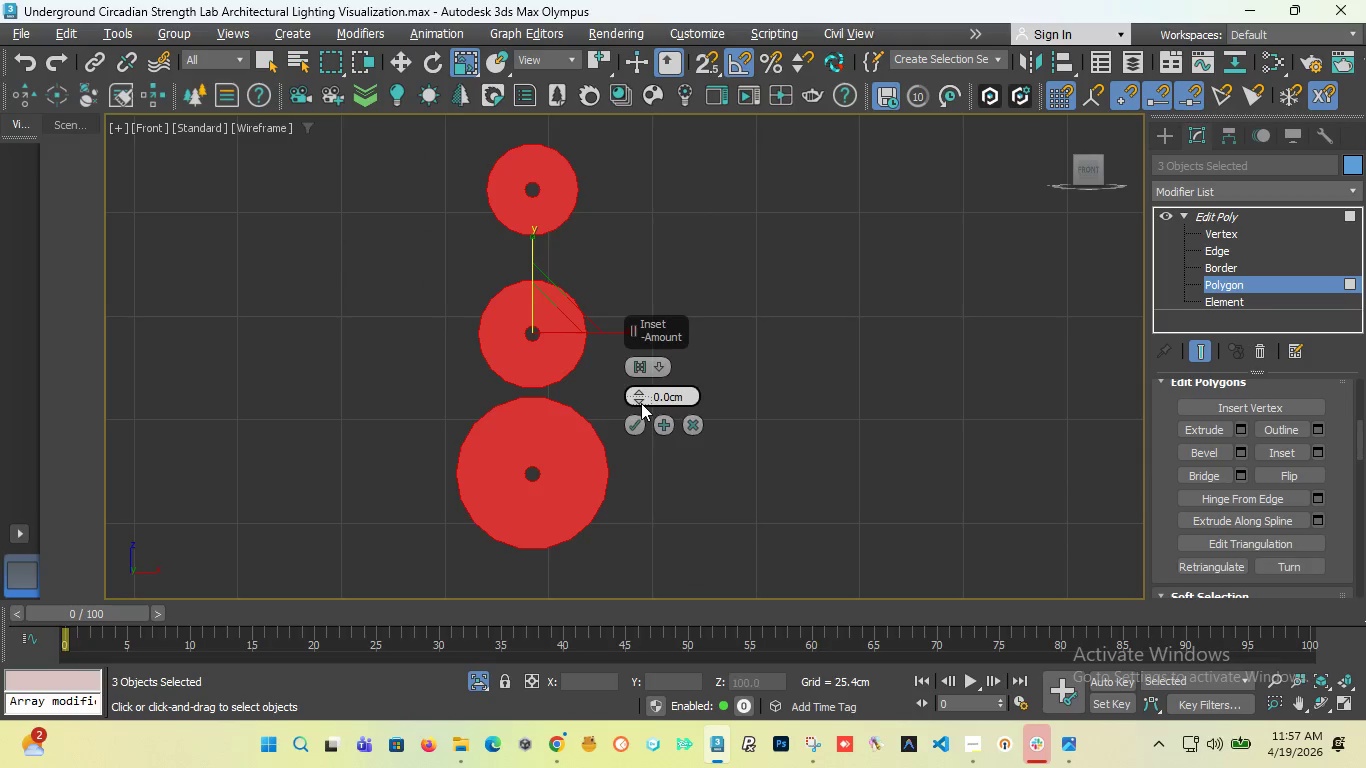 
triple_click([641, 403])
 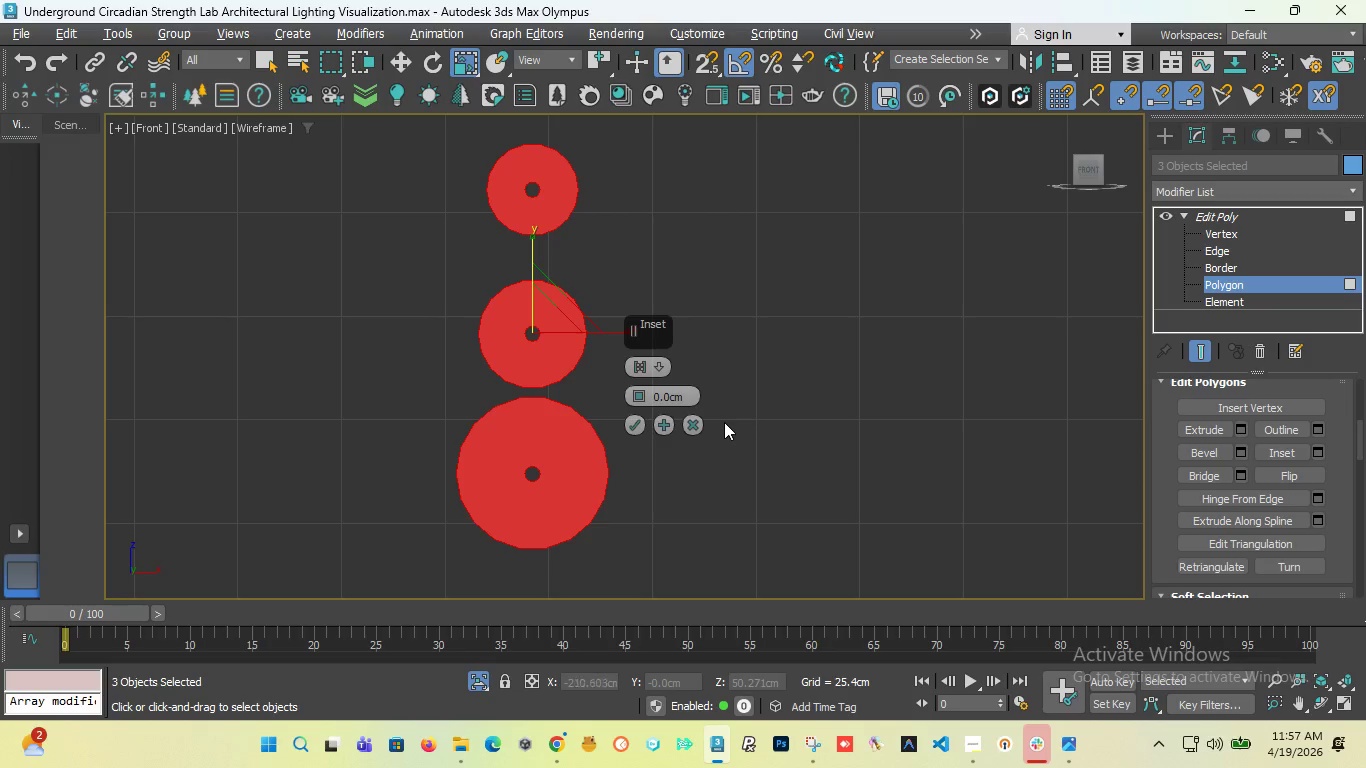 
left_click([700, 424])
 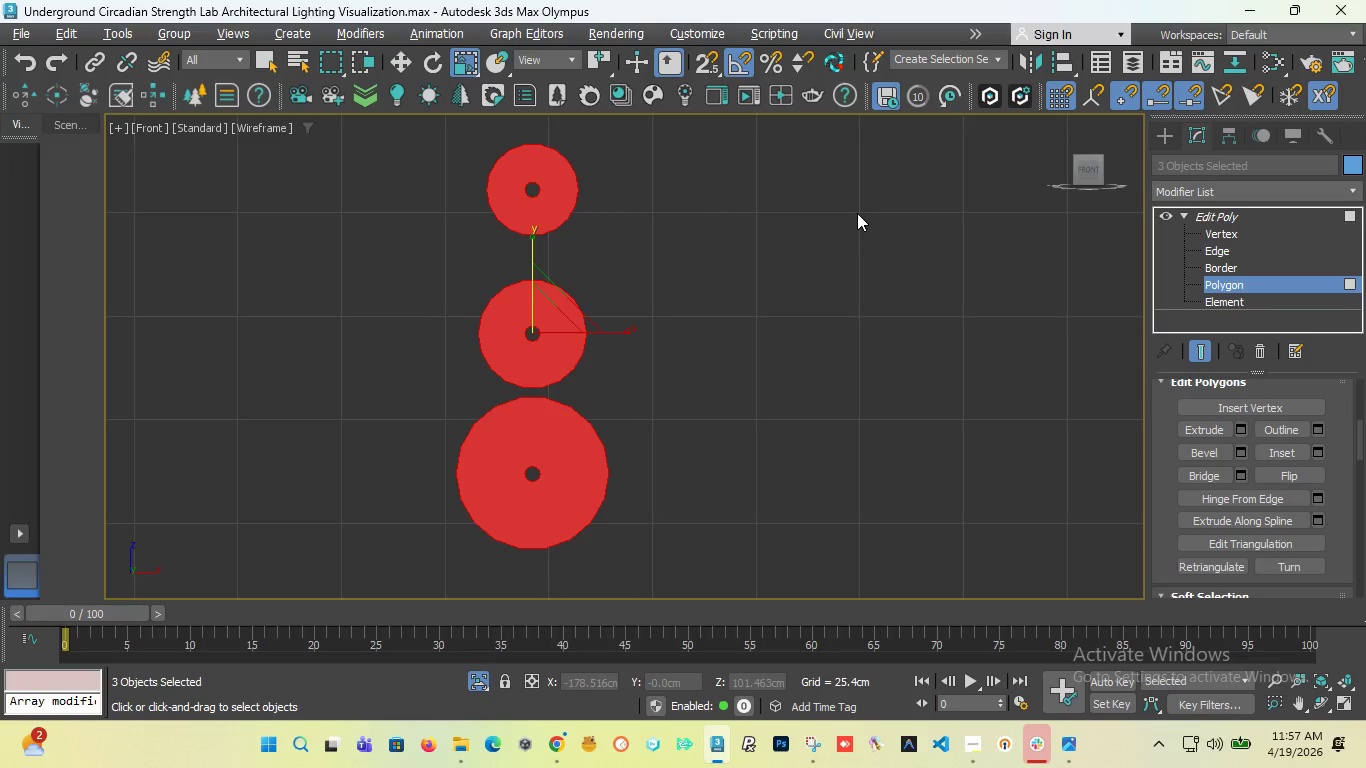 
left_click([538, 201])
 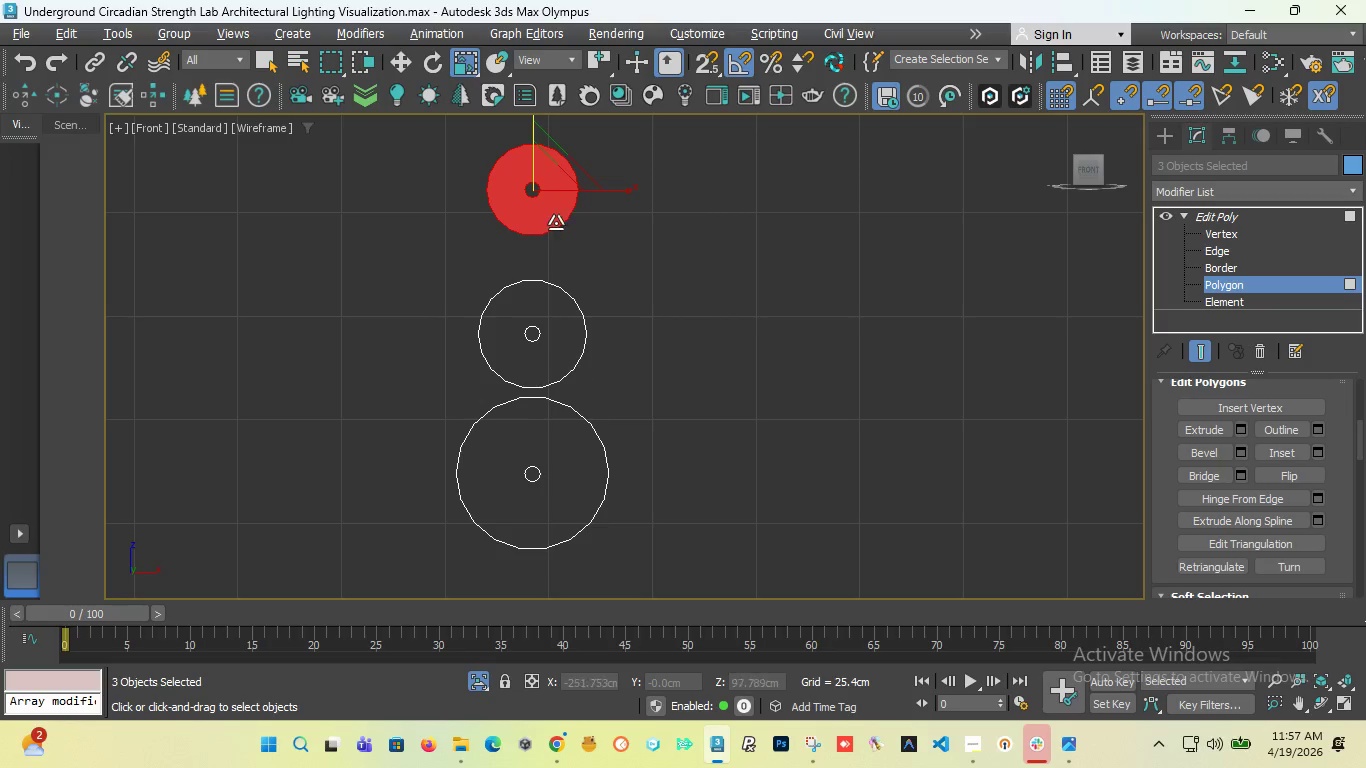 
scroll: coordinate [524, 142], scroll_direction: up, amount: 2.0
 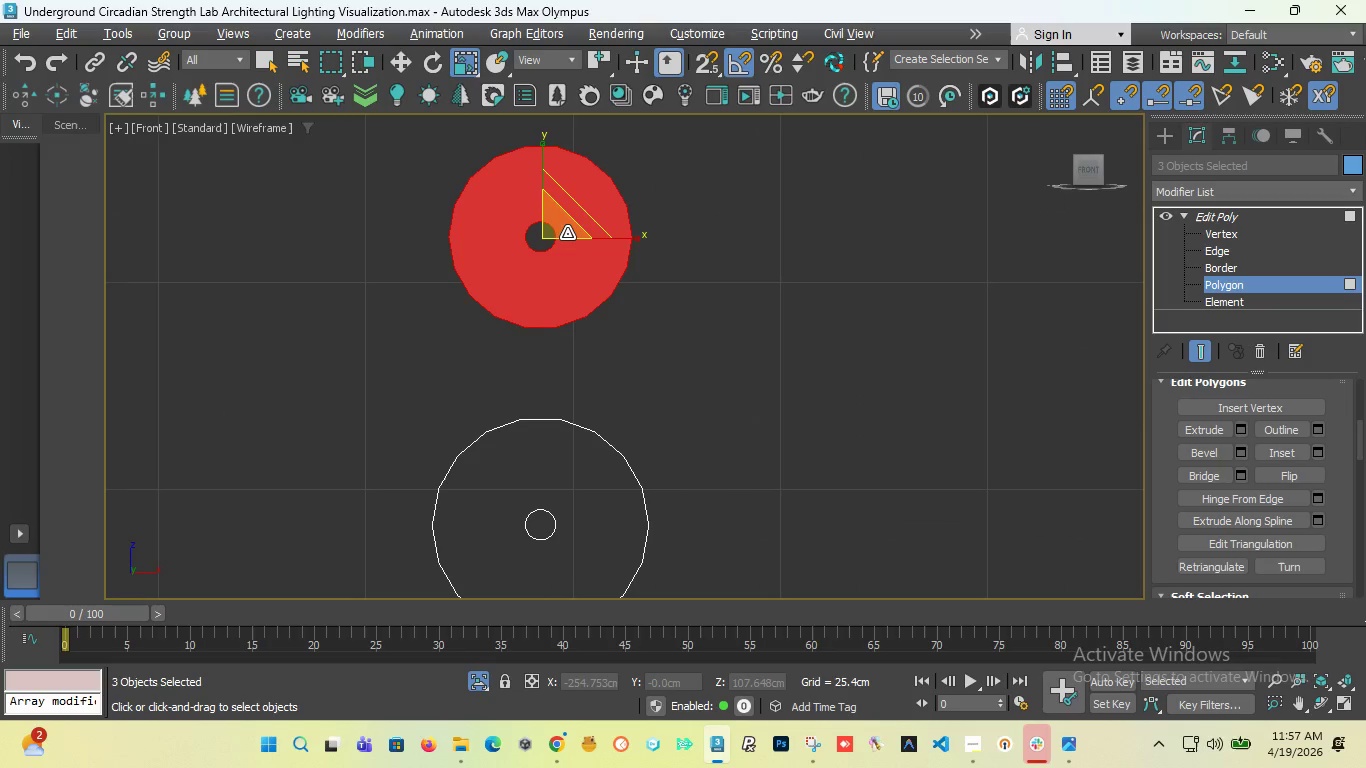 
scroll: coordinate [563, 249], scroll_direction: down, amount: 2.0
 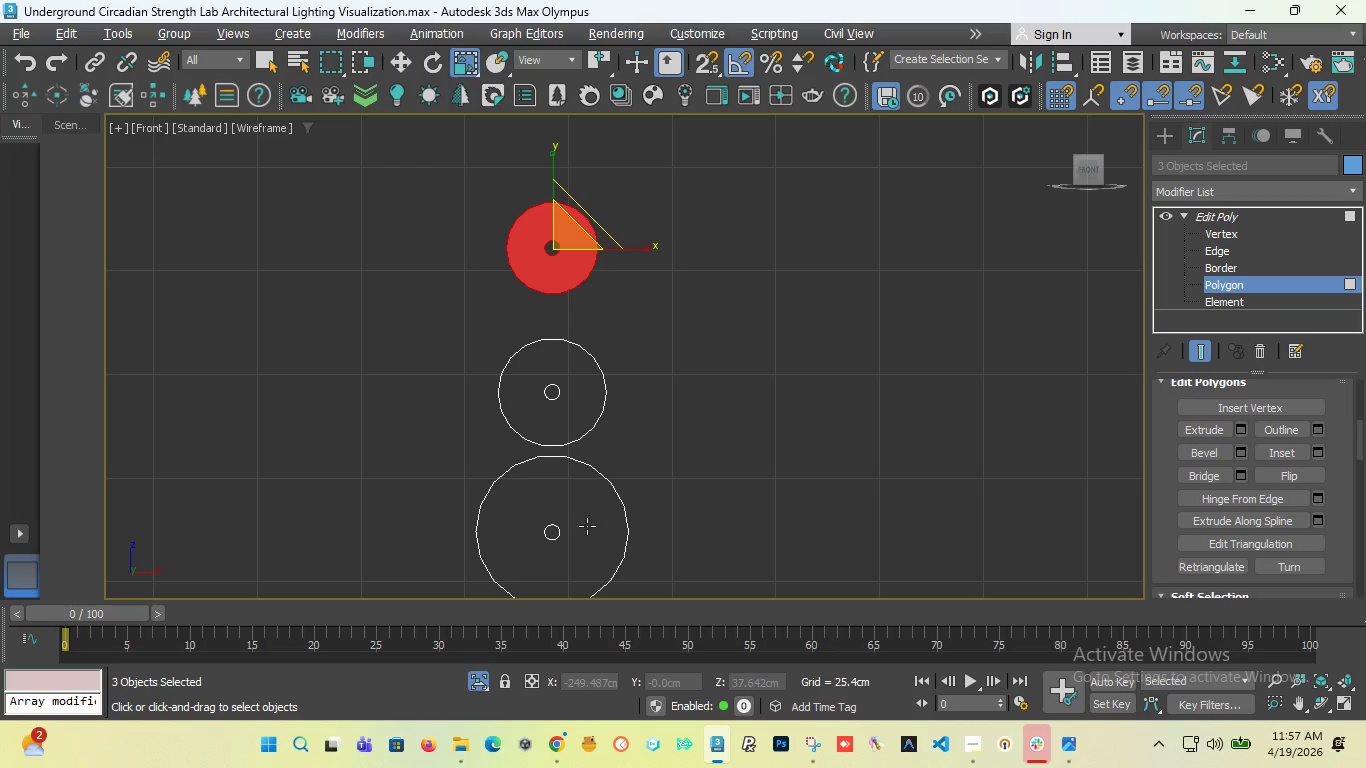 
left_click([587, 522])
 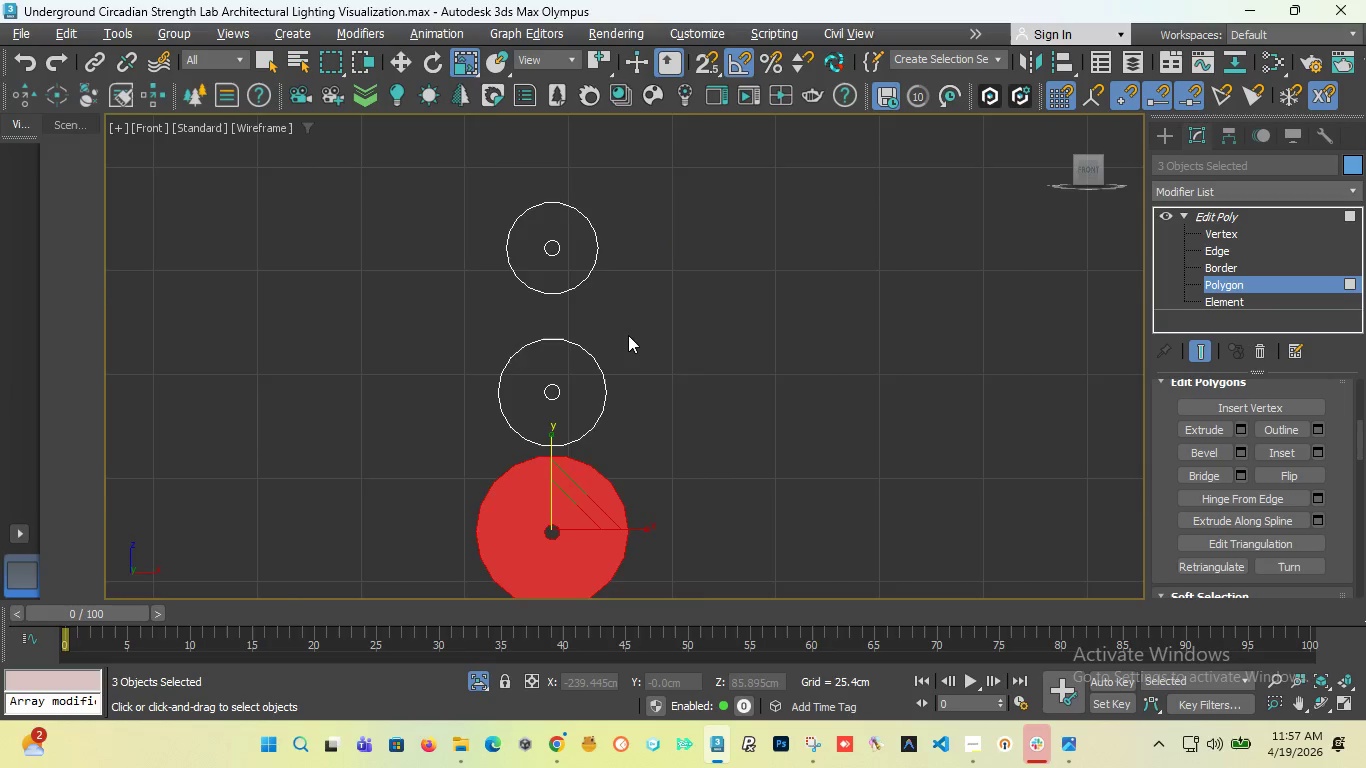 
scroll: coordinate [540, 308], scroll_direction: up, amount: 1.0
 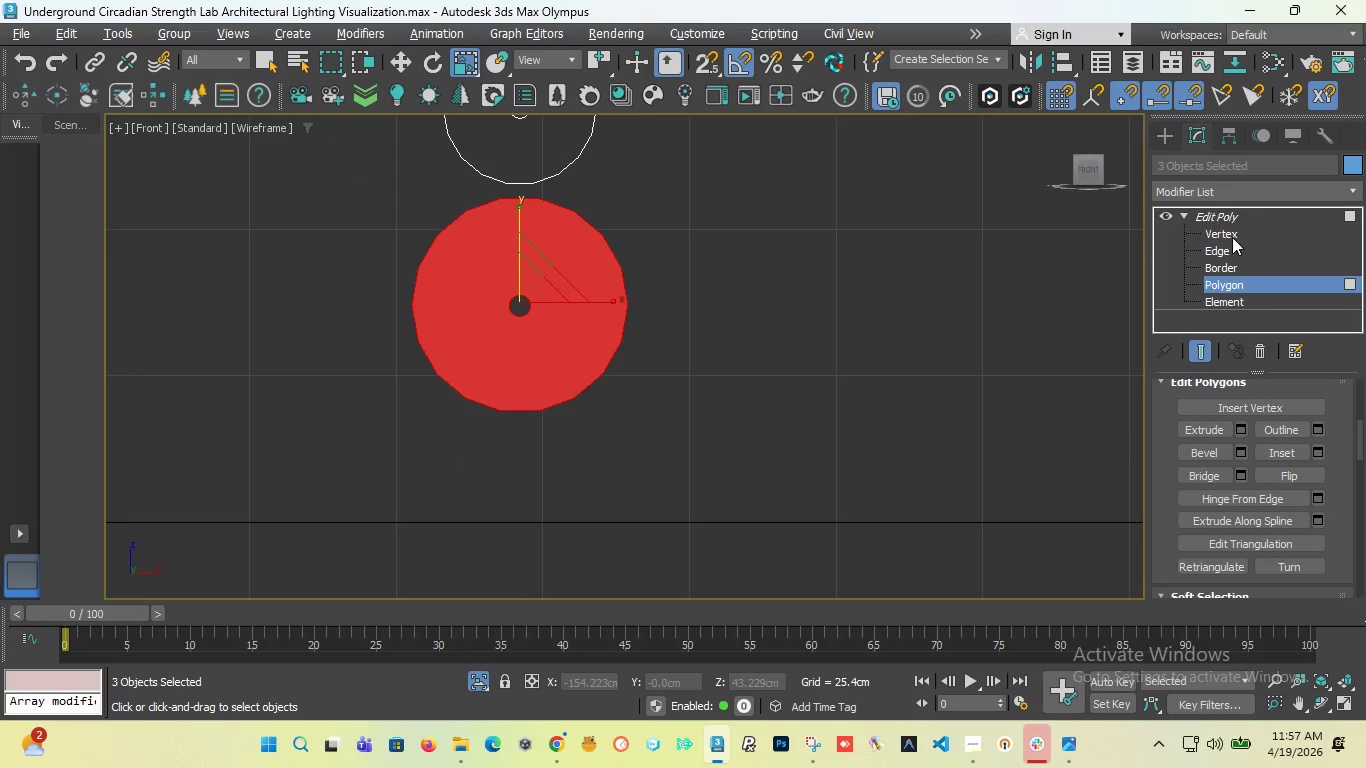 
left_click([1223, 214])
 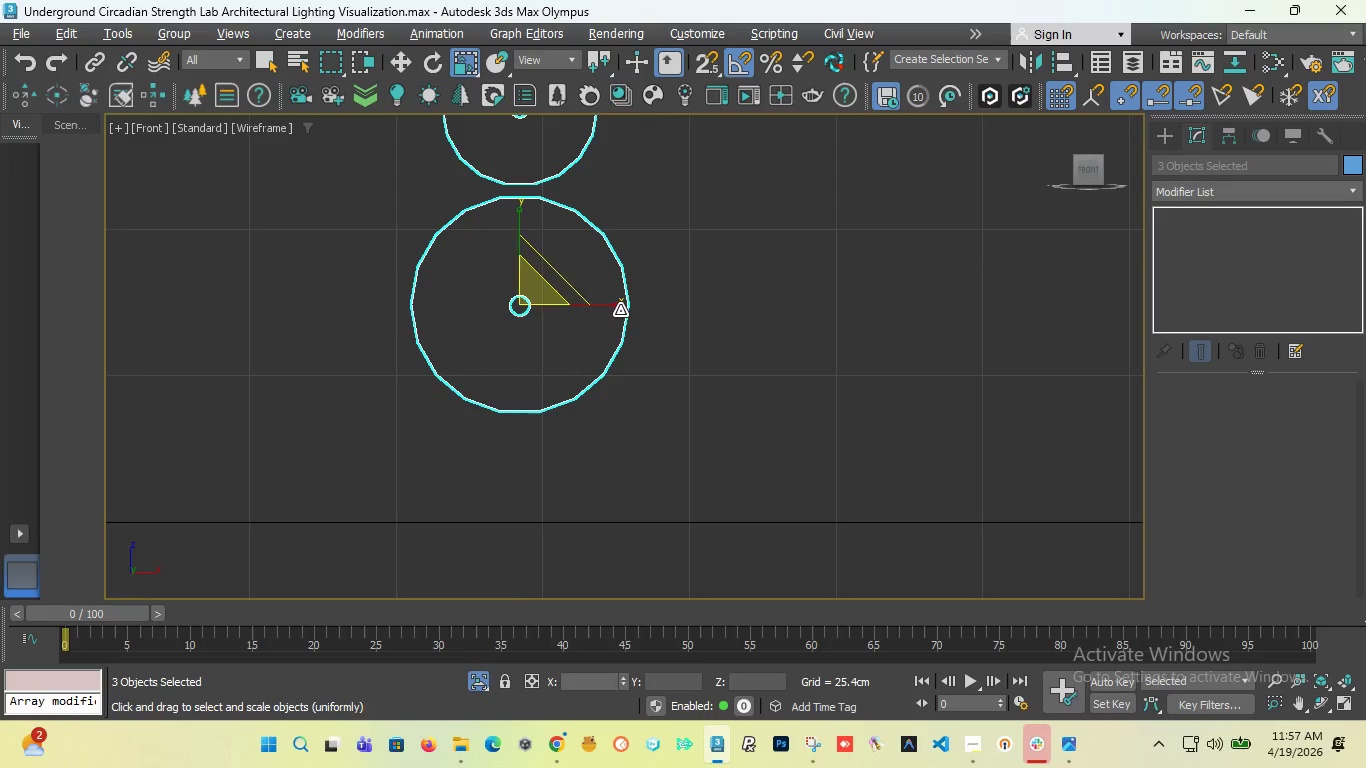 
left_click([897, 219])
 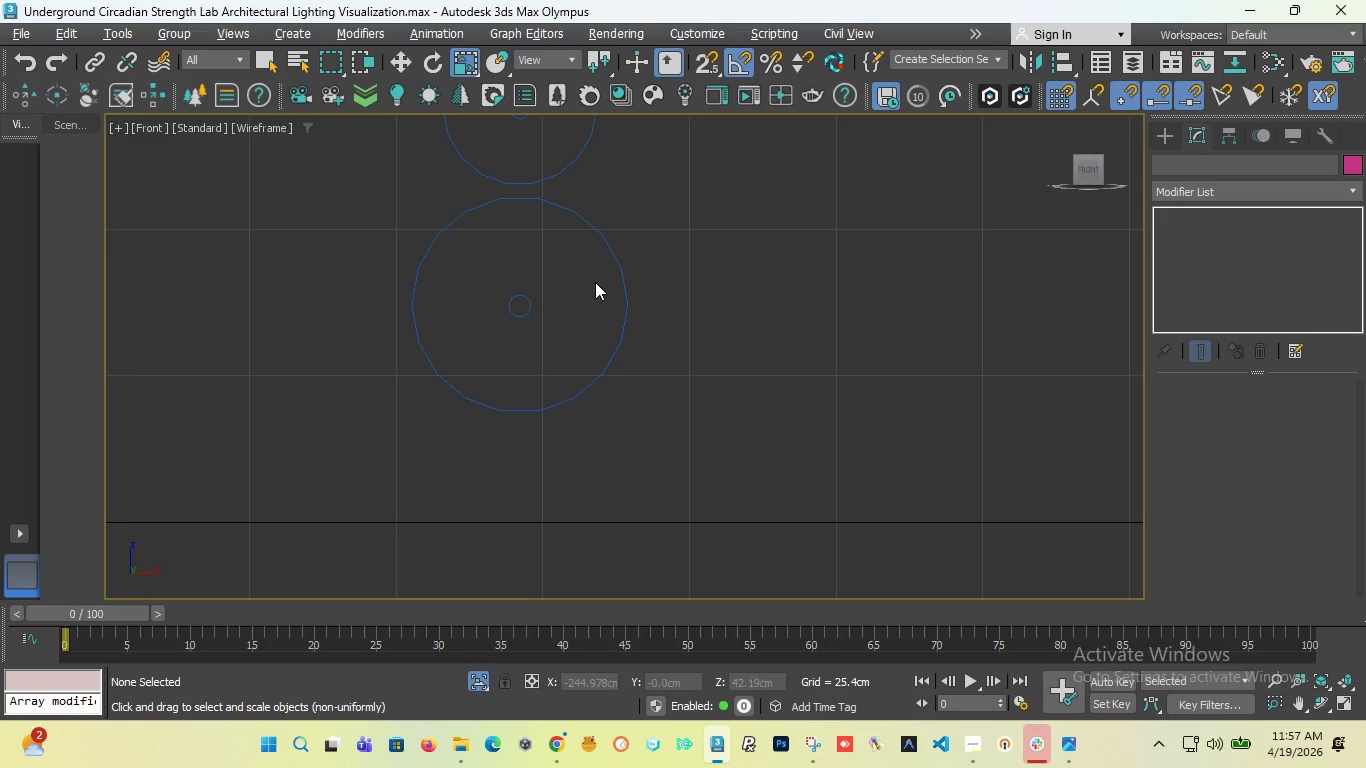 
left_click([597, 289])
 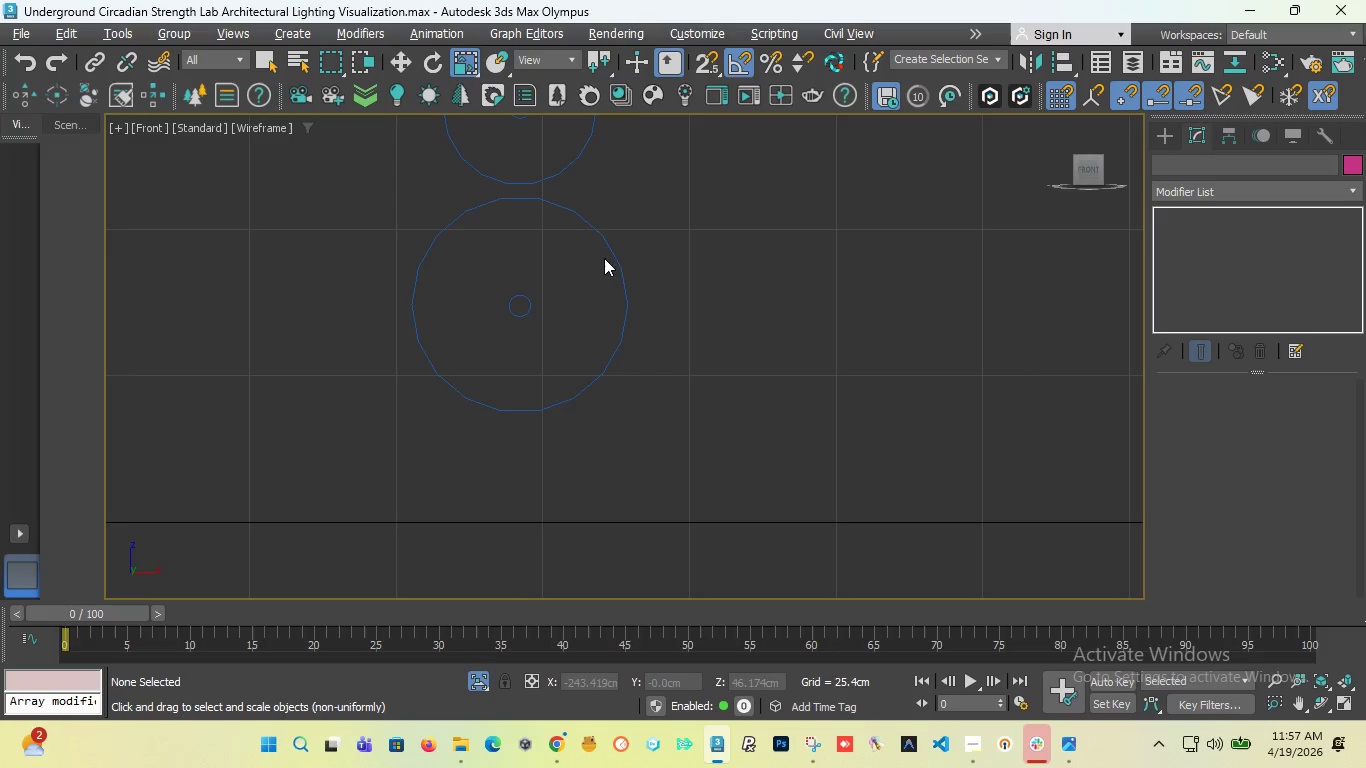 
left_click([616, 256])
 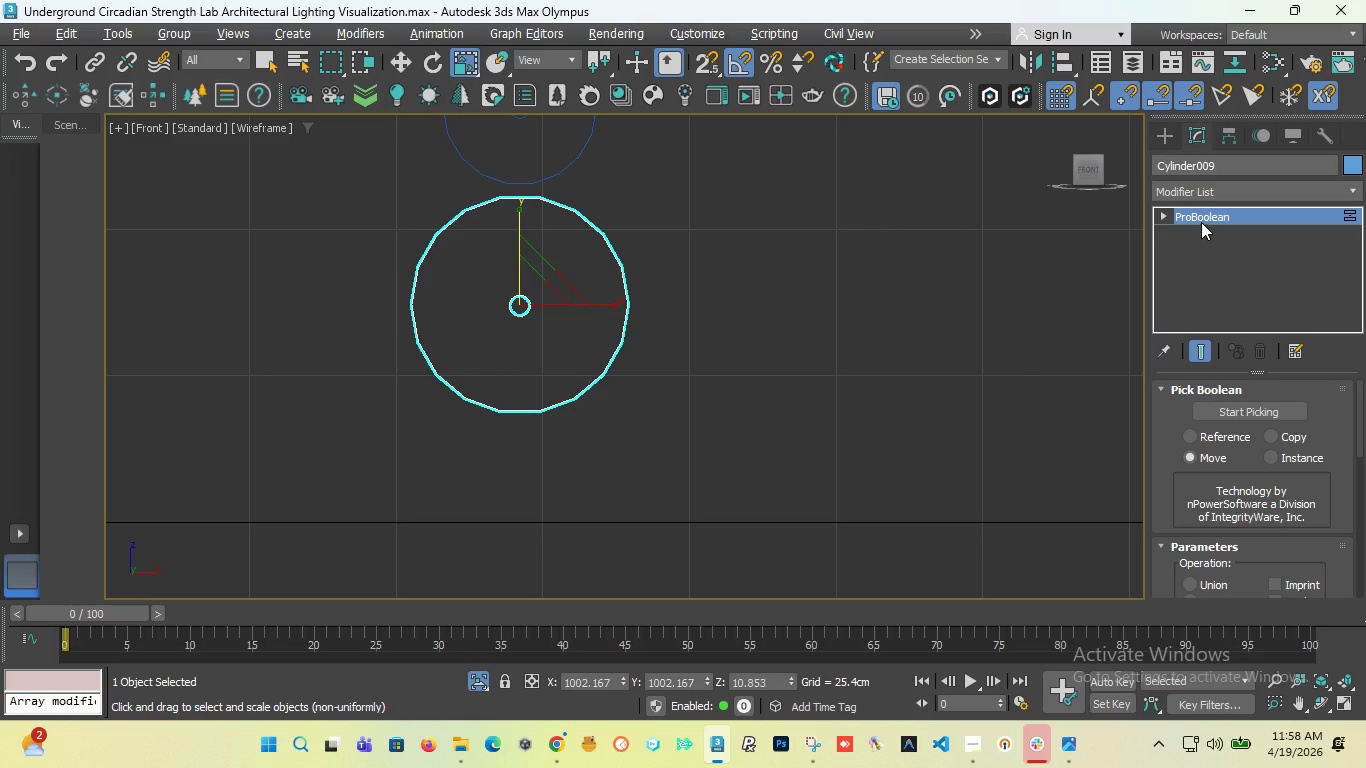 
right_click([1202, 214])
 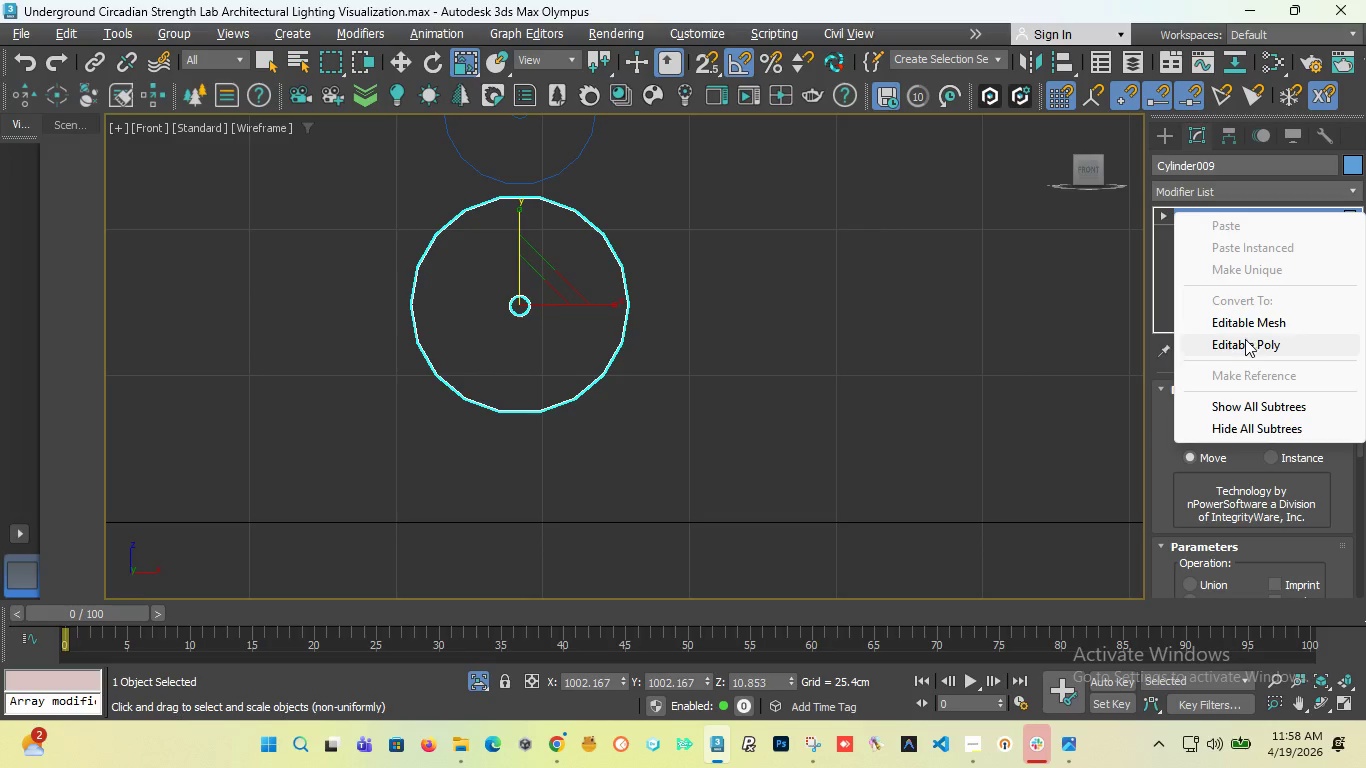 
left_click([1245, 339])
 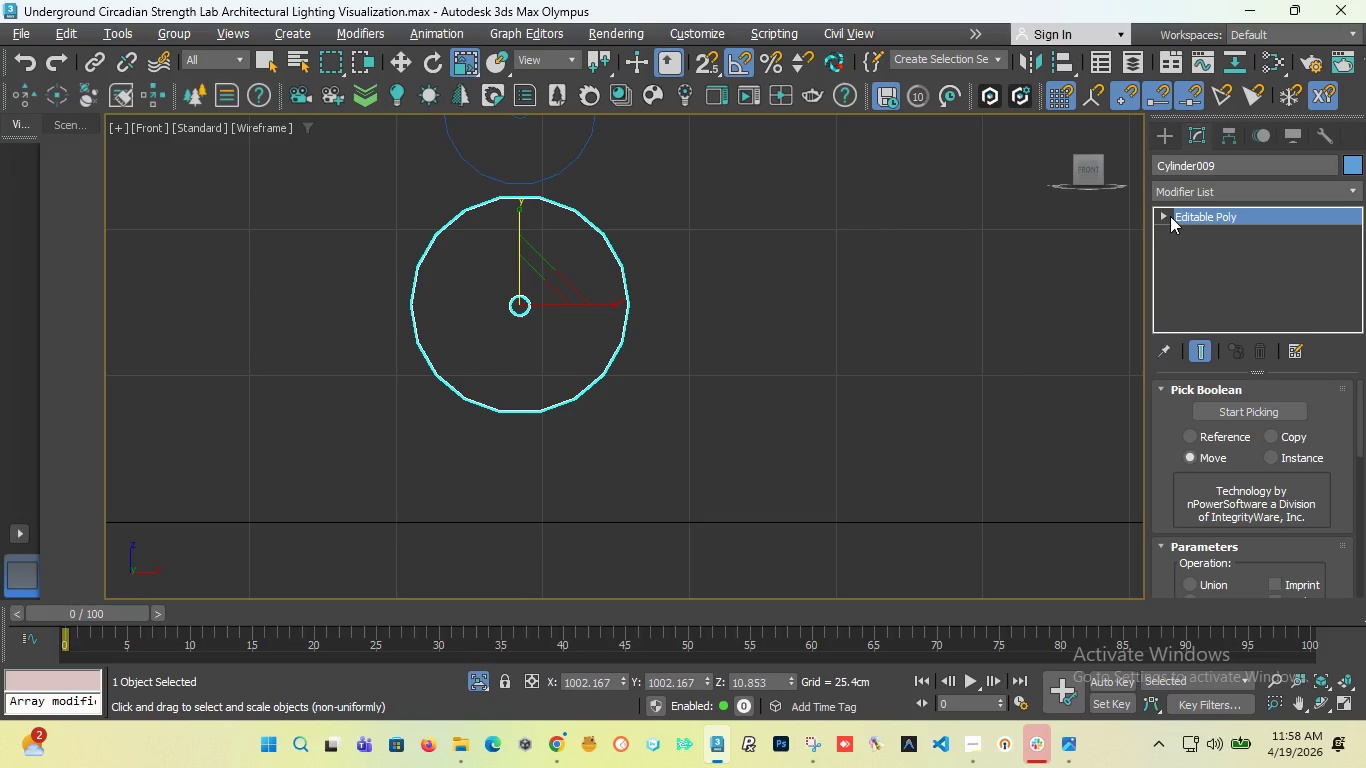 
left_click([1170, 216])
 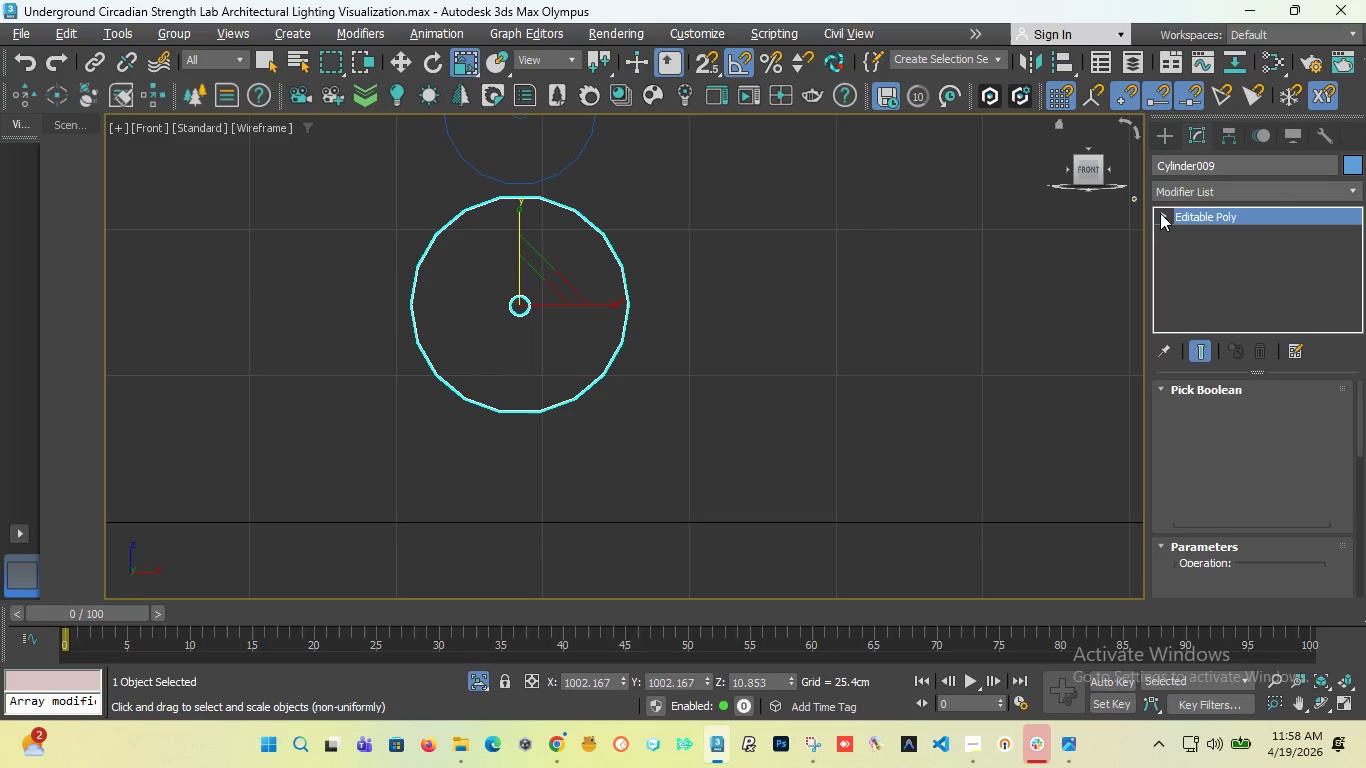 
left_click([1160, 213])
 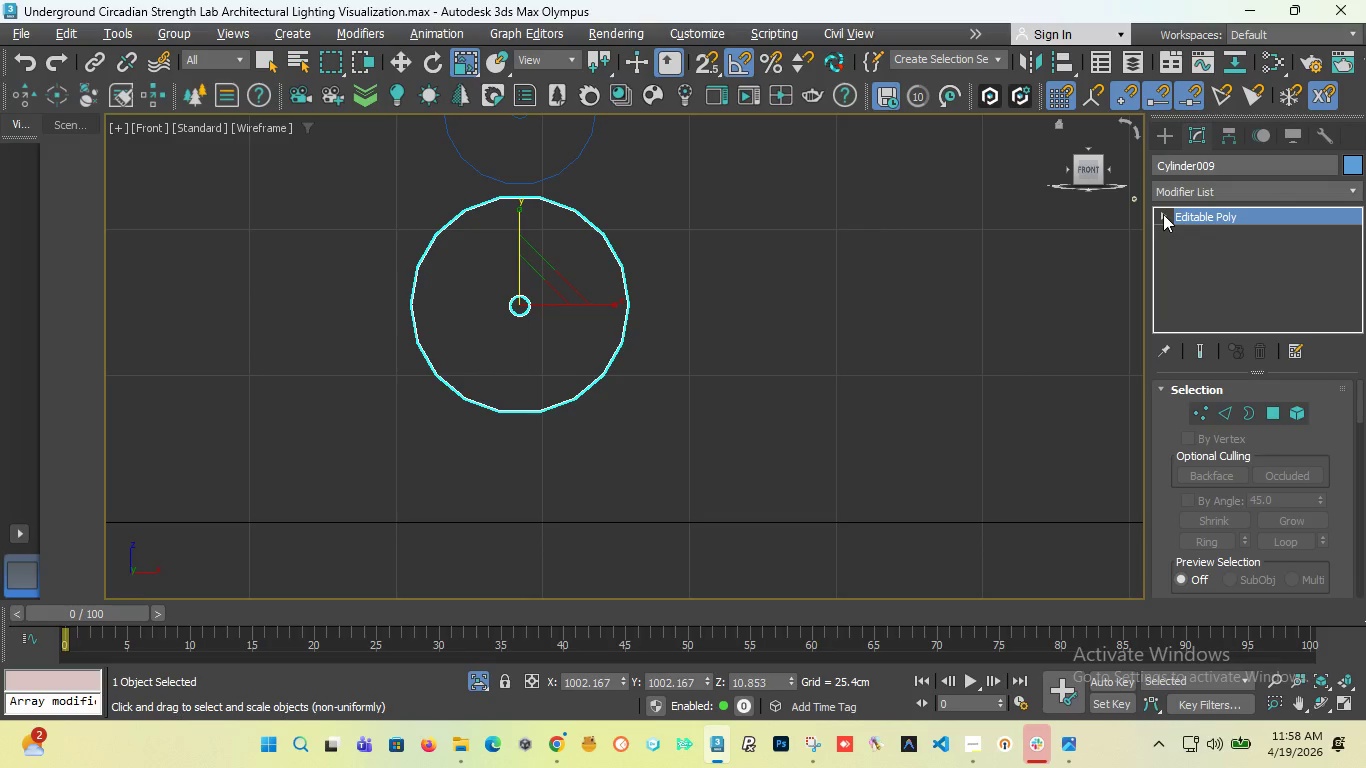 
left_click([1163, 214])
 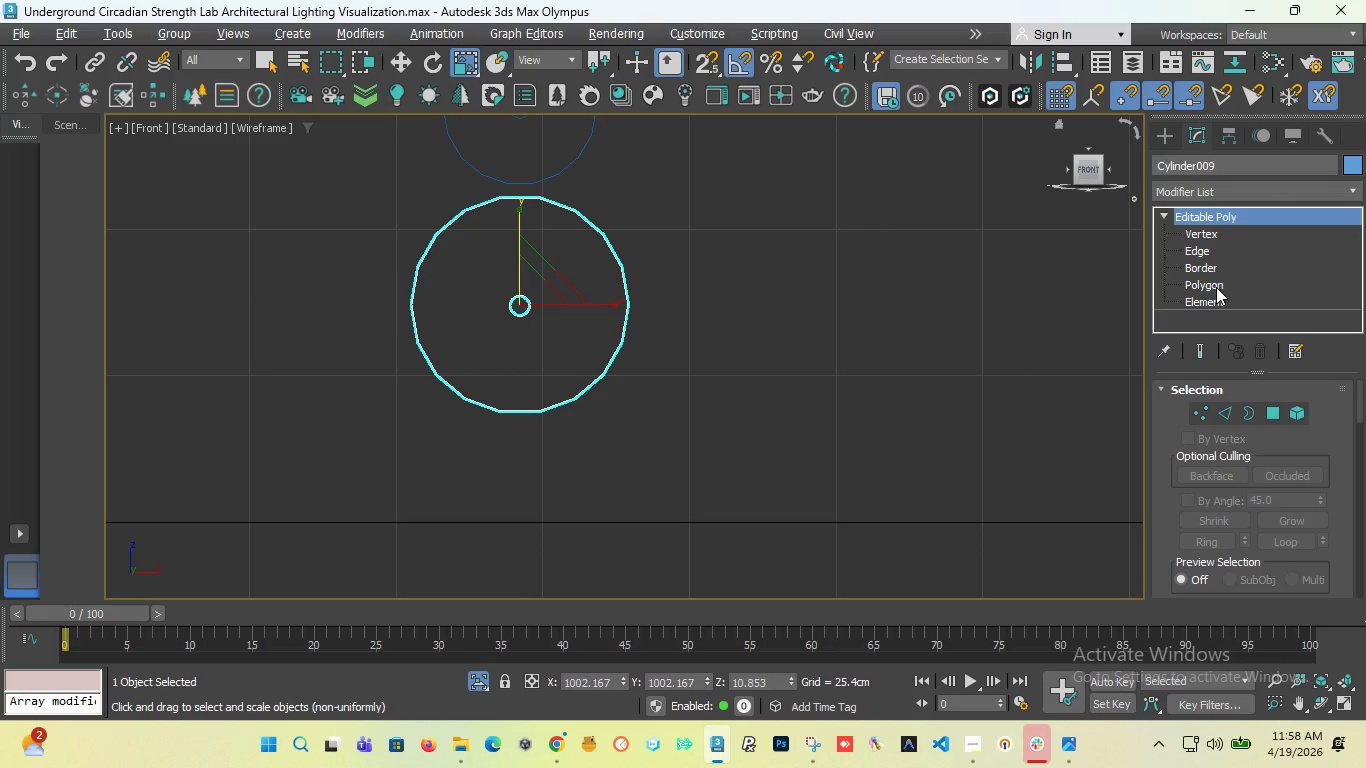 
left_click([1216, 287])
 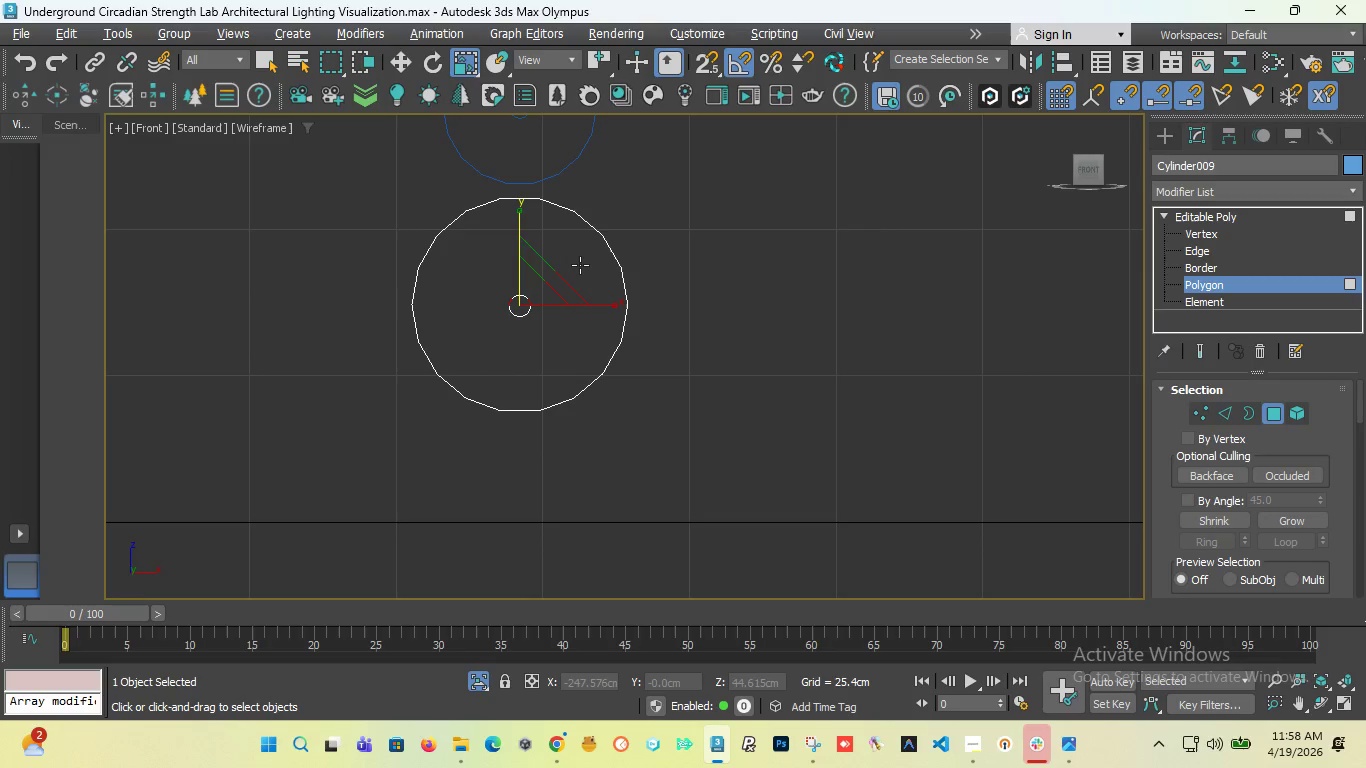 
left_click([580, 265])
 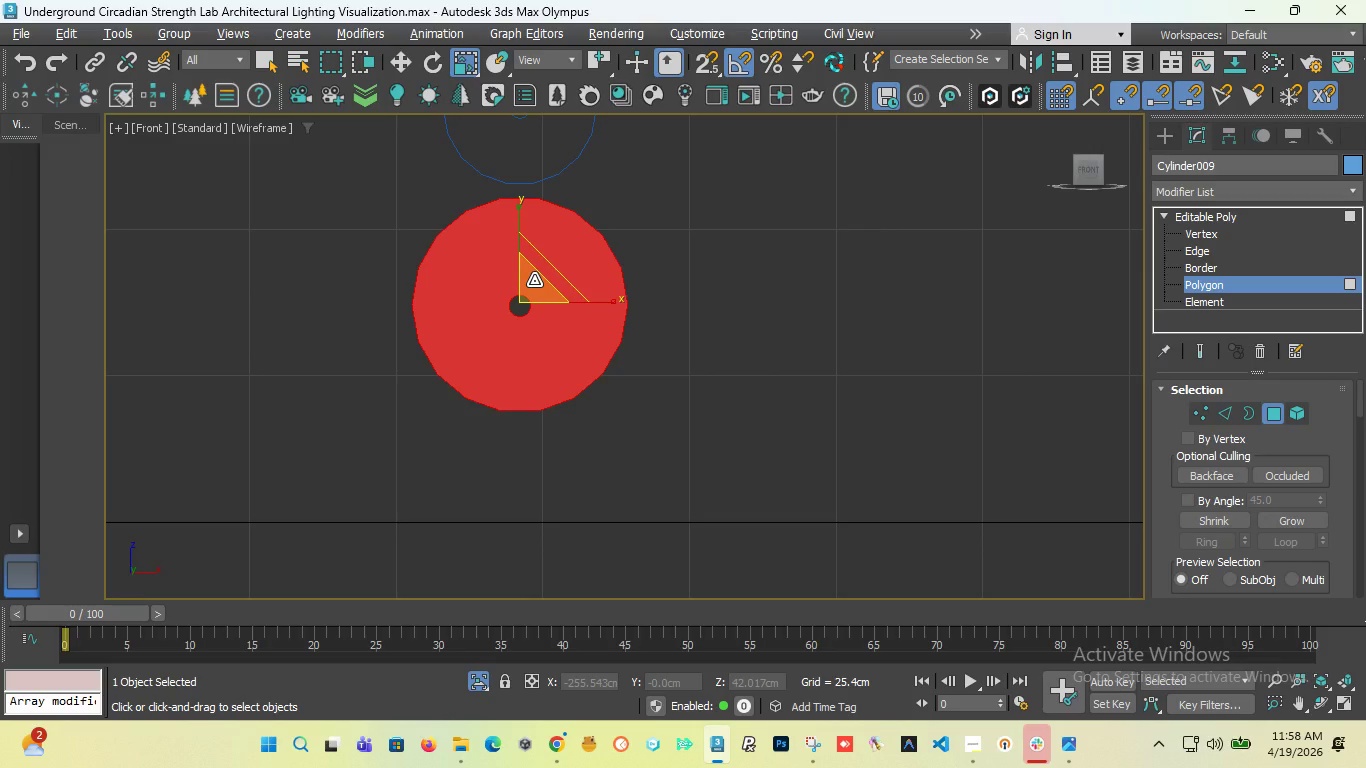 
hold_key(key=ShiftLeft, duration=13.06)
left_click_drag(start_coordinate=[534, 280], to_coordinate=[535, 285])
 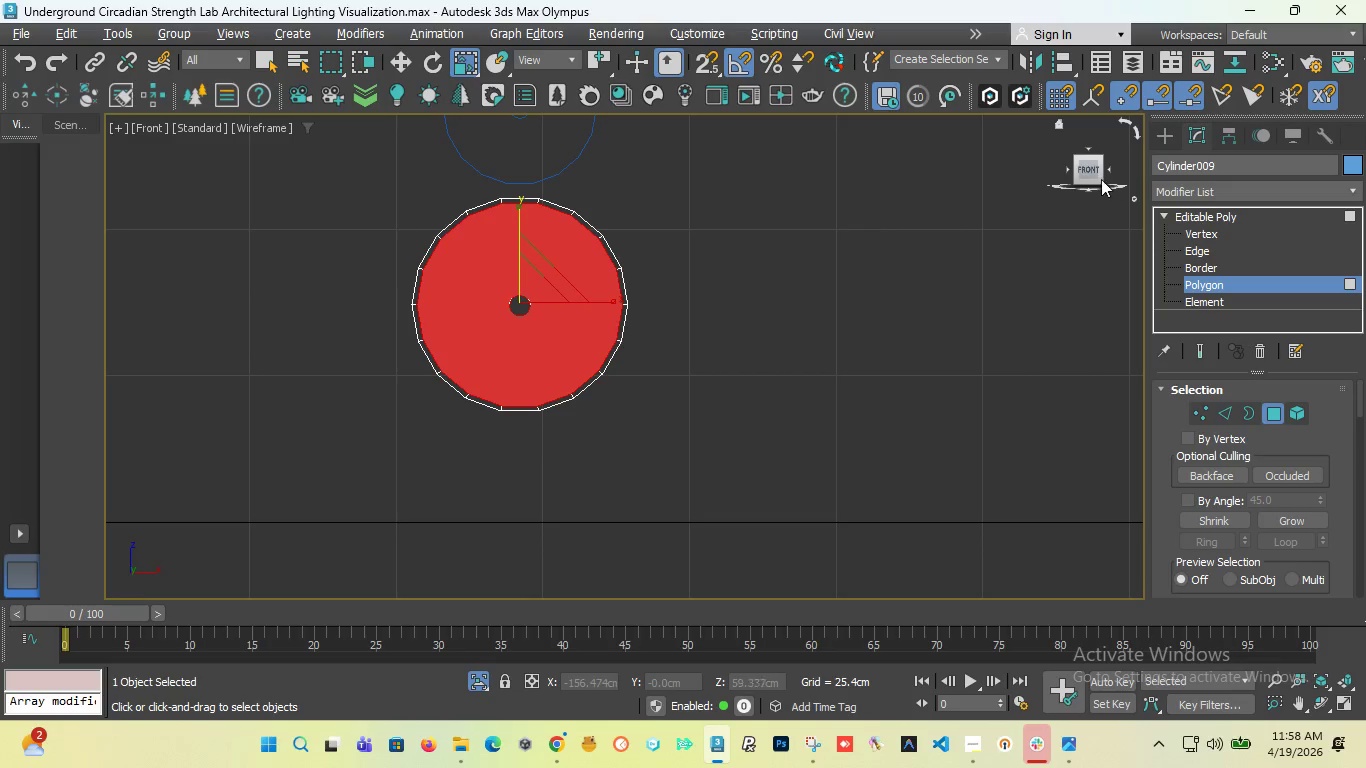 
left_click_drag(start_coordinate=[1088, 170], to_coordinate=[1059, 194])
 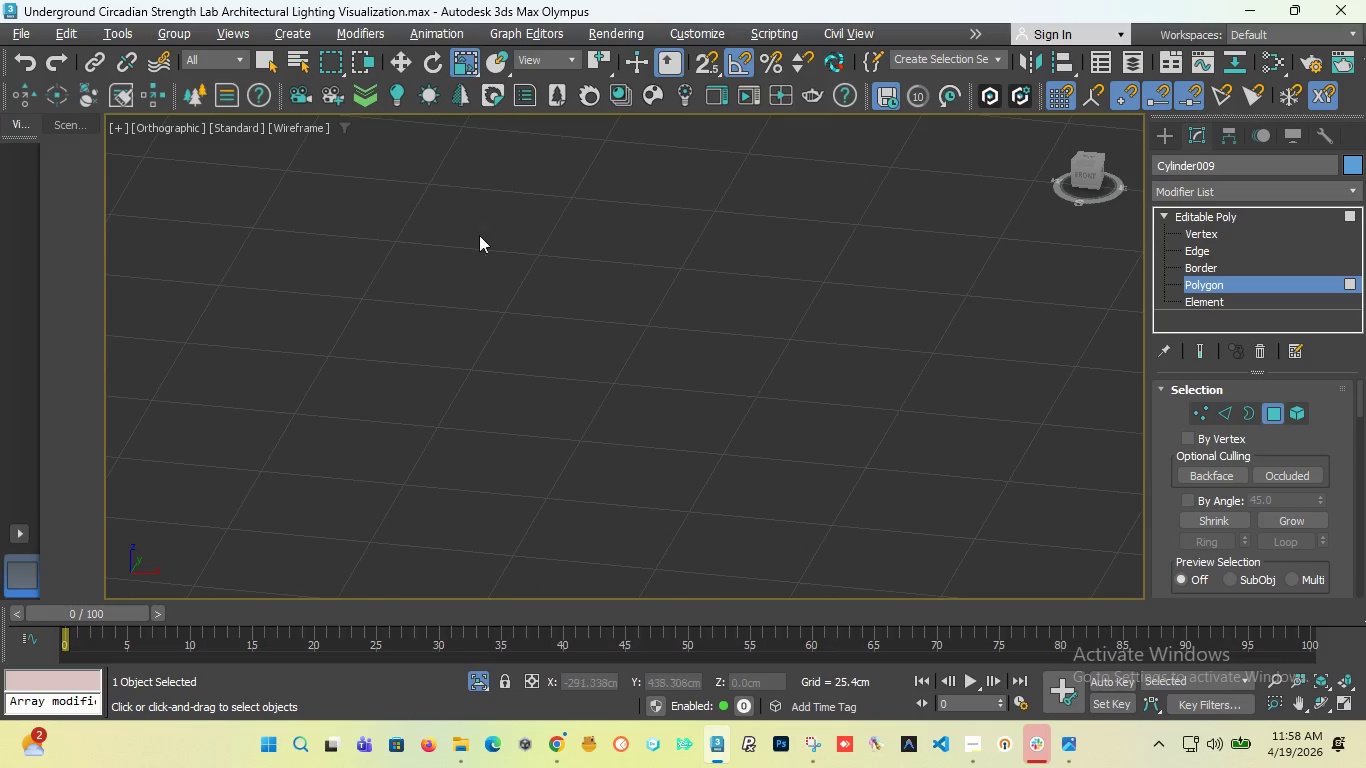 
scroll: coordinate [468, 291], scroll_direction: down, amount: 9.0
 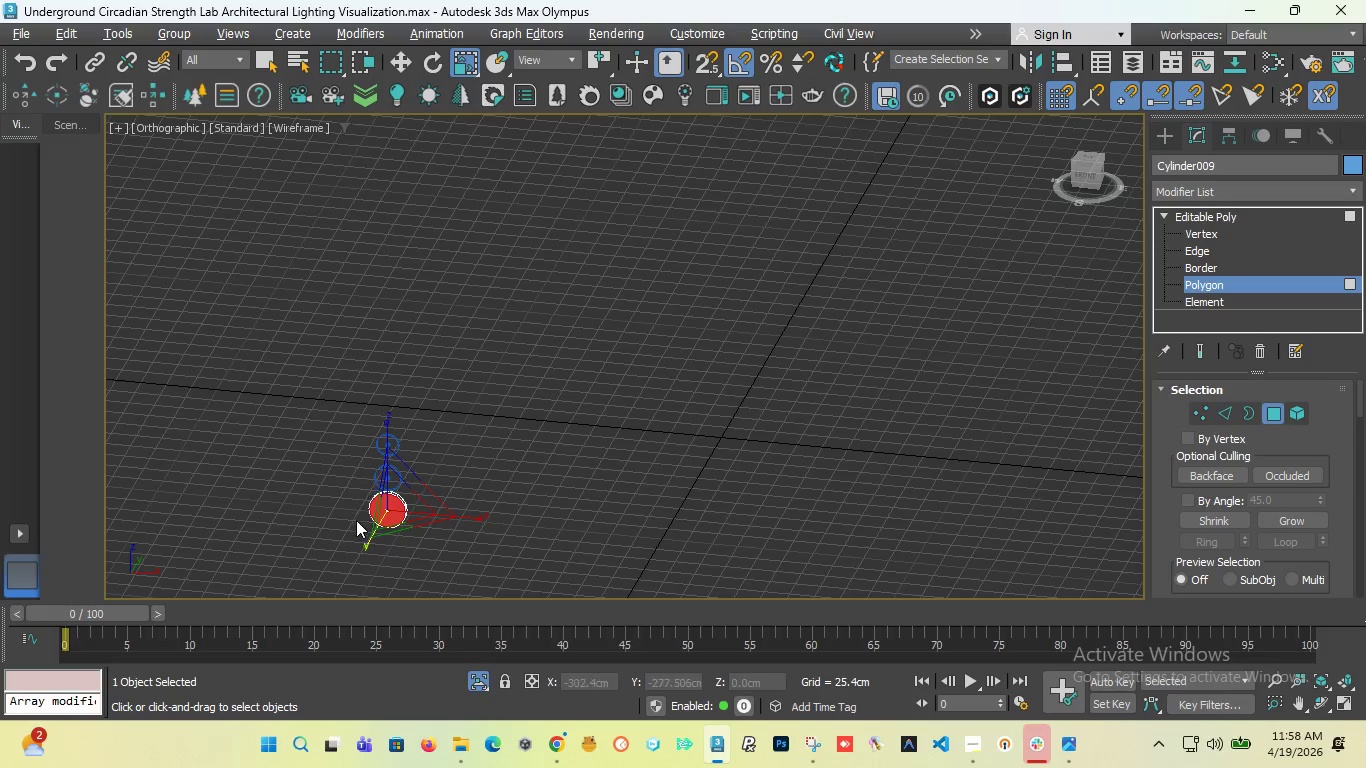 
scroll: coordinate [550, 360], scroll_direction: up, amount: 8.0
 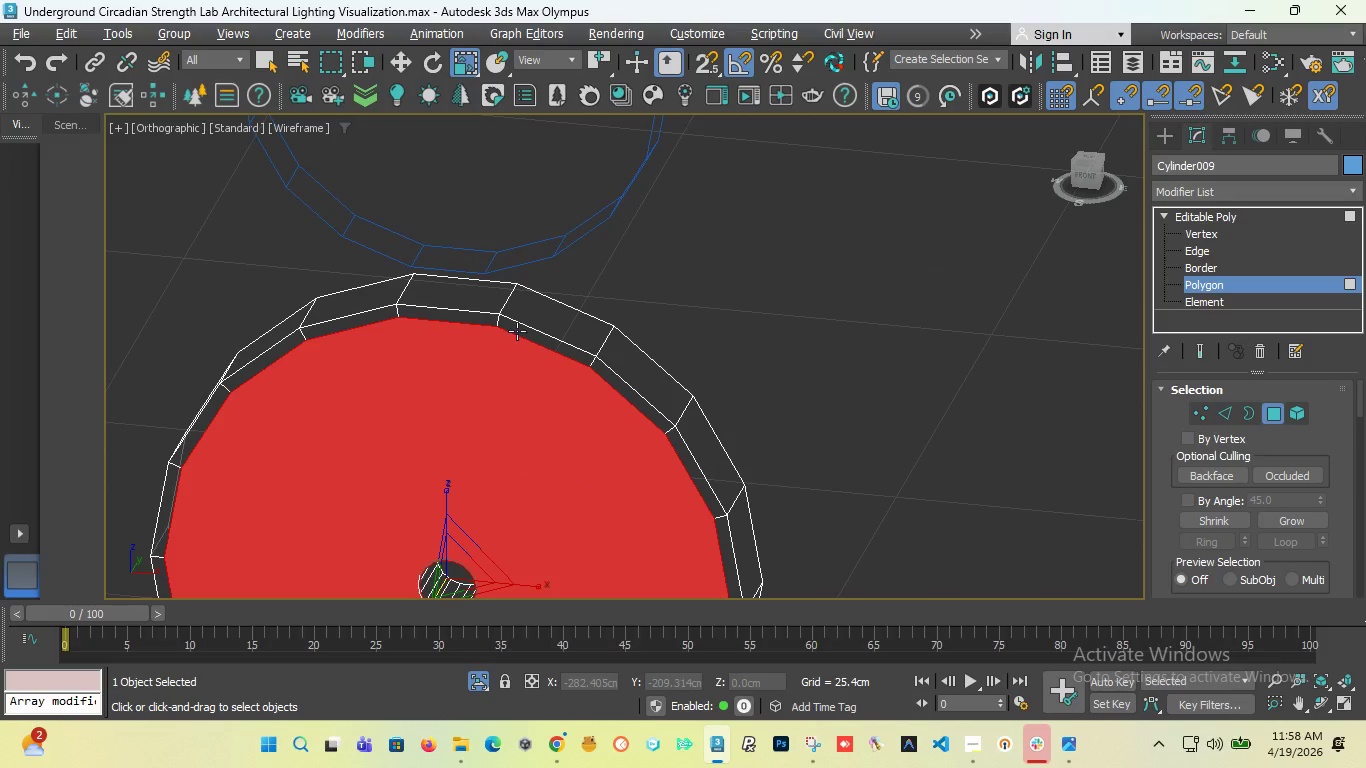 
key(W)
 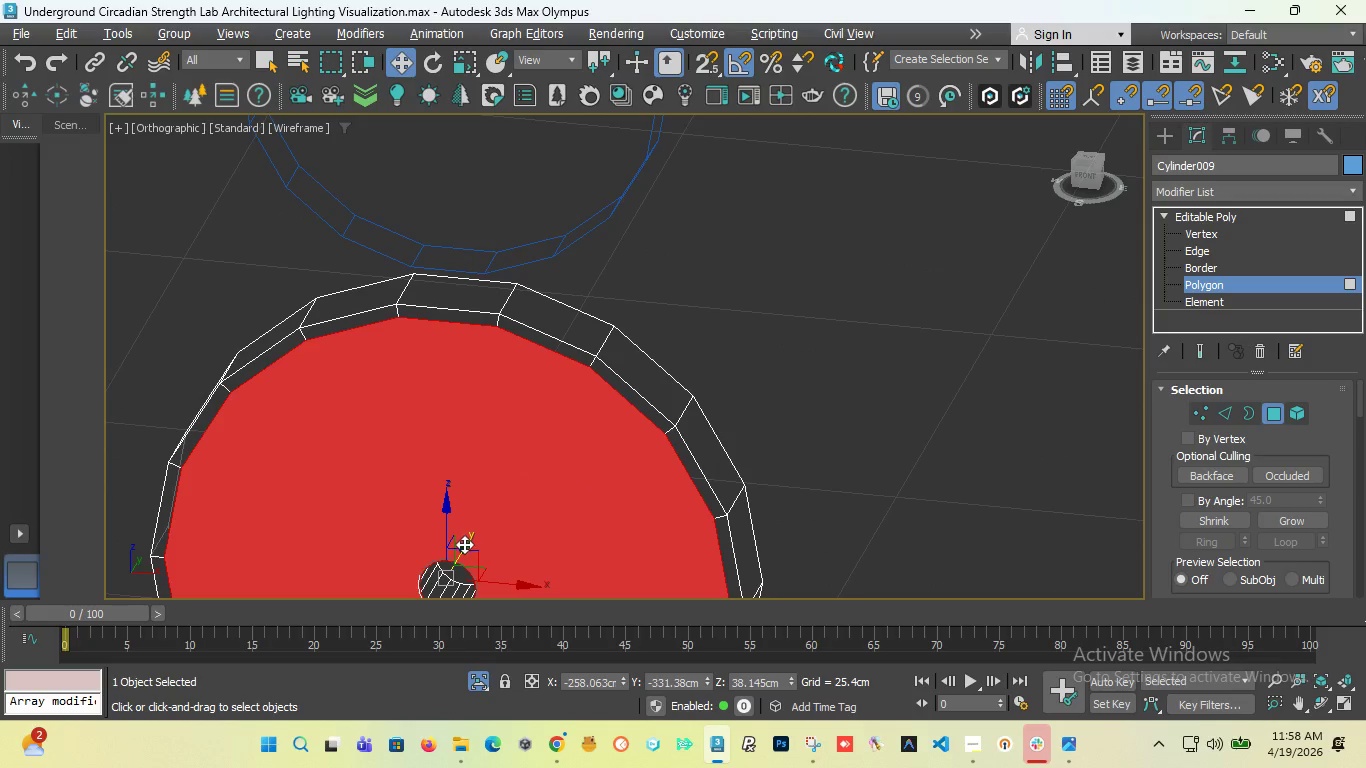 
hold_key(key=ShiftLeft, duration=7.92)
left_click_drag(start_coordinate=[464, 544], to_coordinate=[457, 536])
 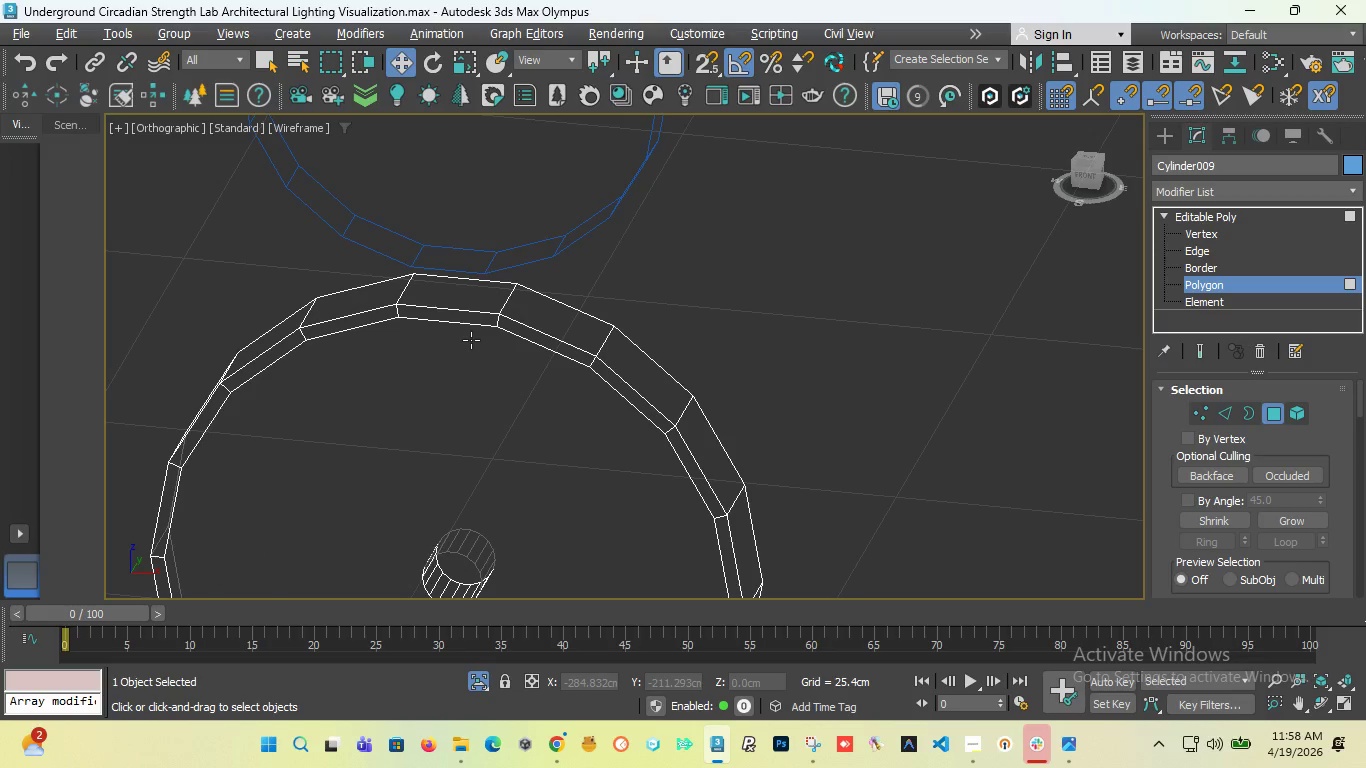 
key(F)
 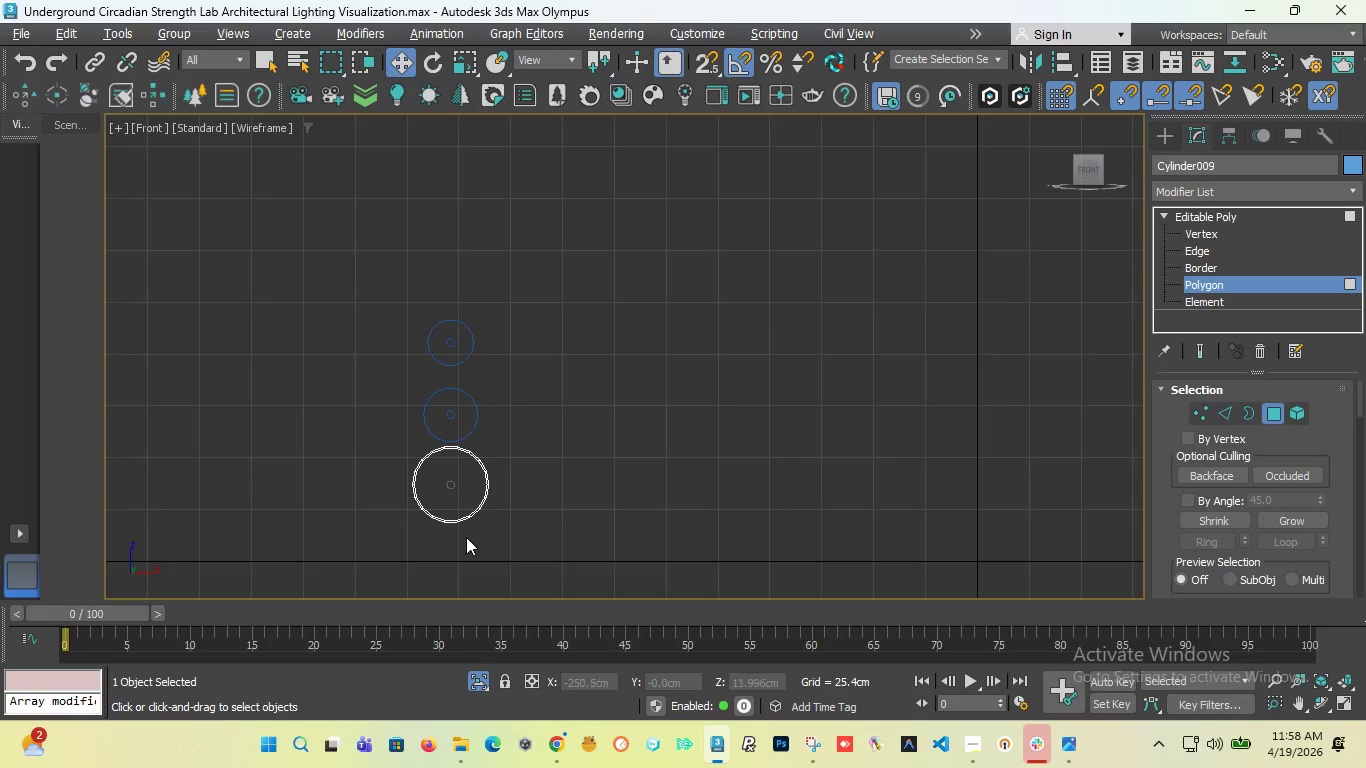 
scroll: coordinate [461, 503], scroll_direction: up, amount: 4.0
 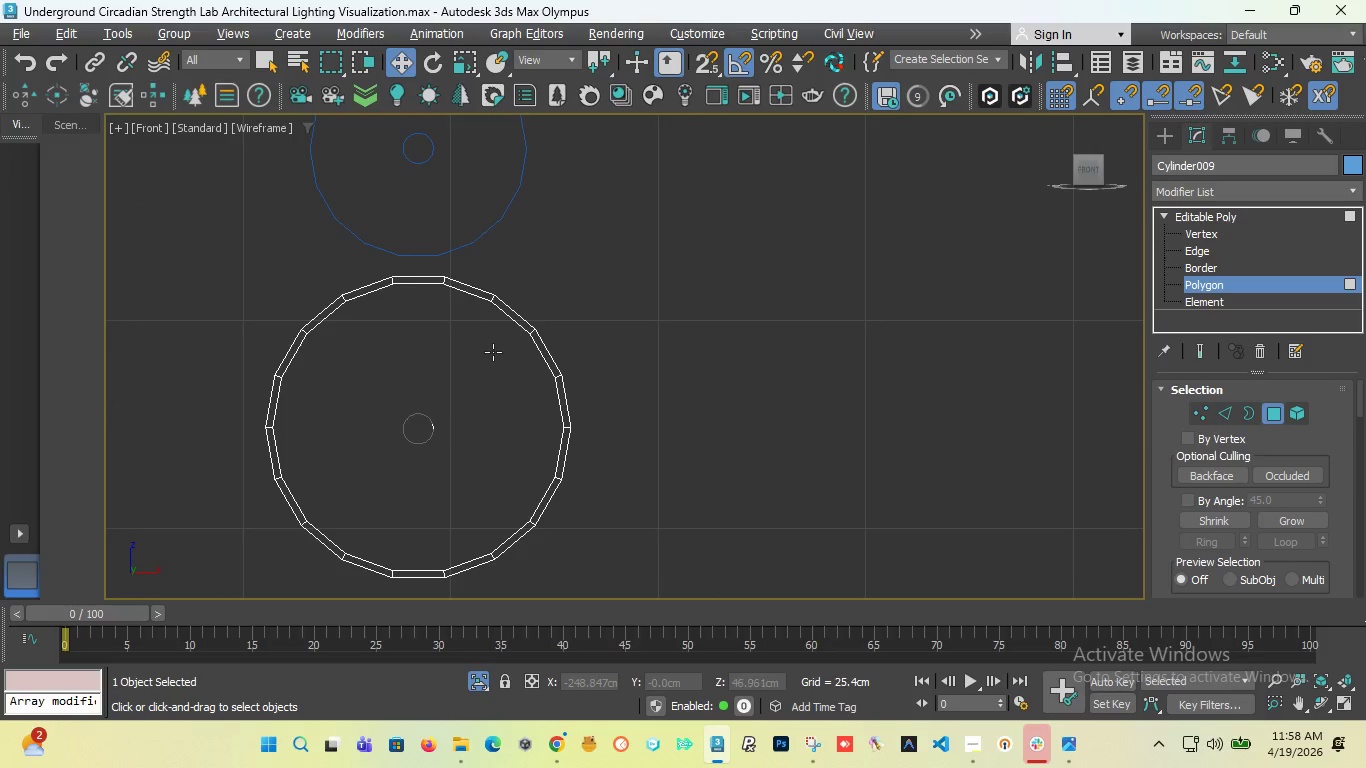 
left_click([493, 352])
 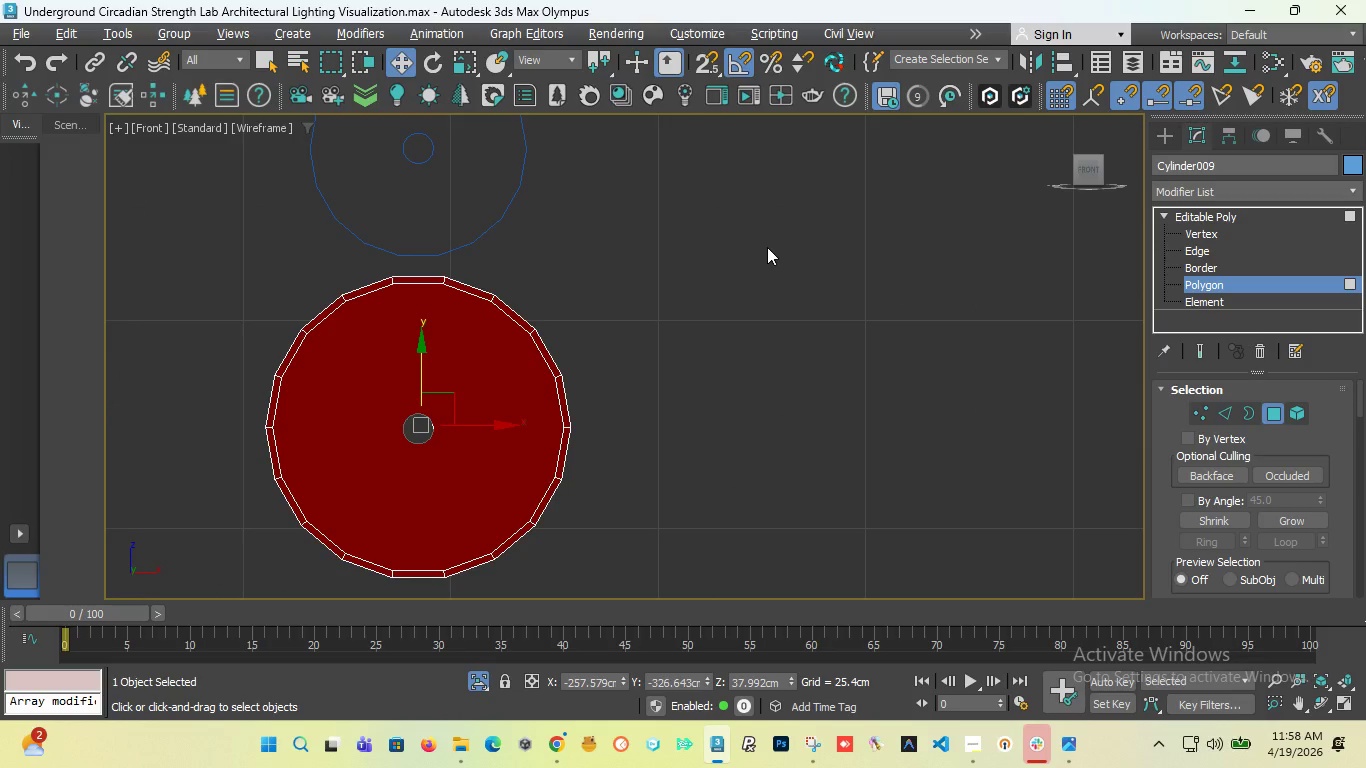 
key(Control+Z)
 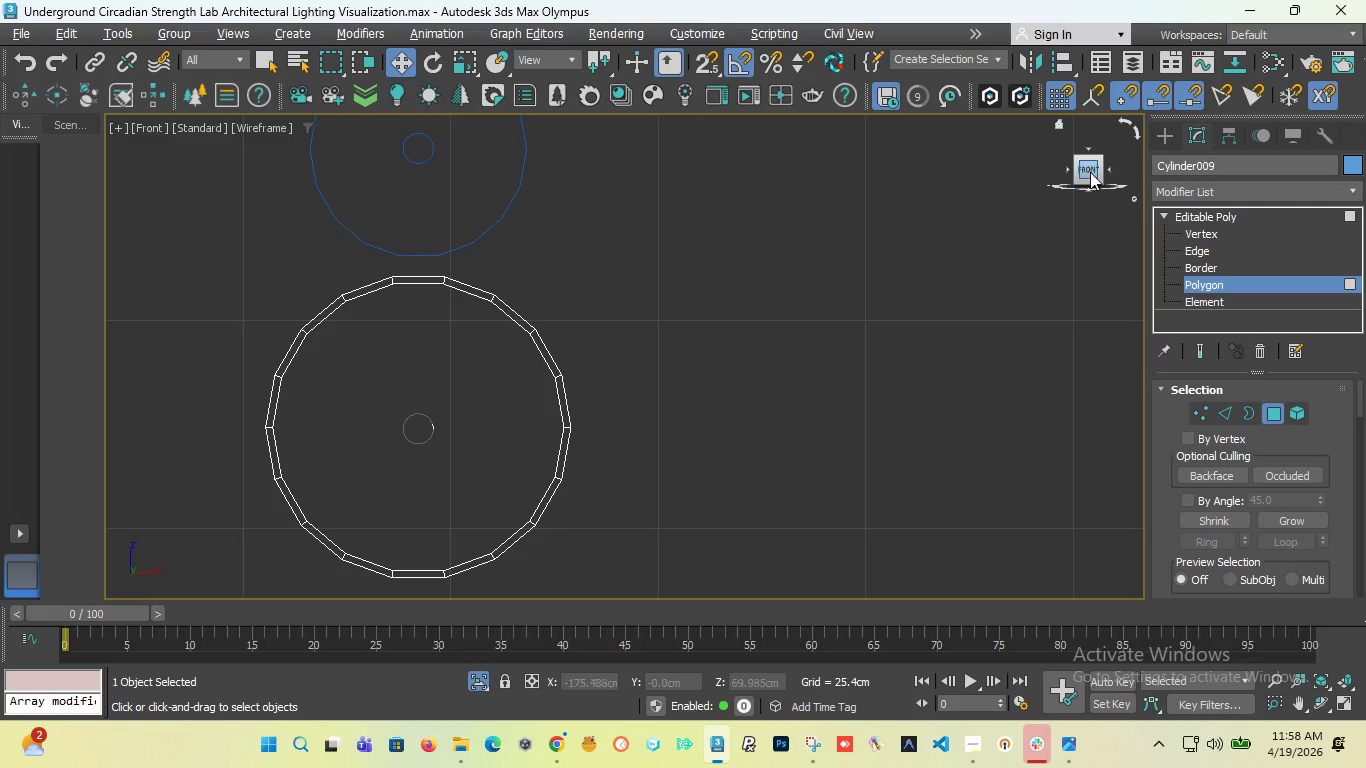 
left_click_drag(start_coordinate=[1090, 172], to_coordinate=[1077, 194])
 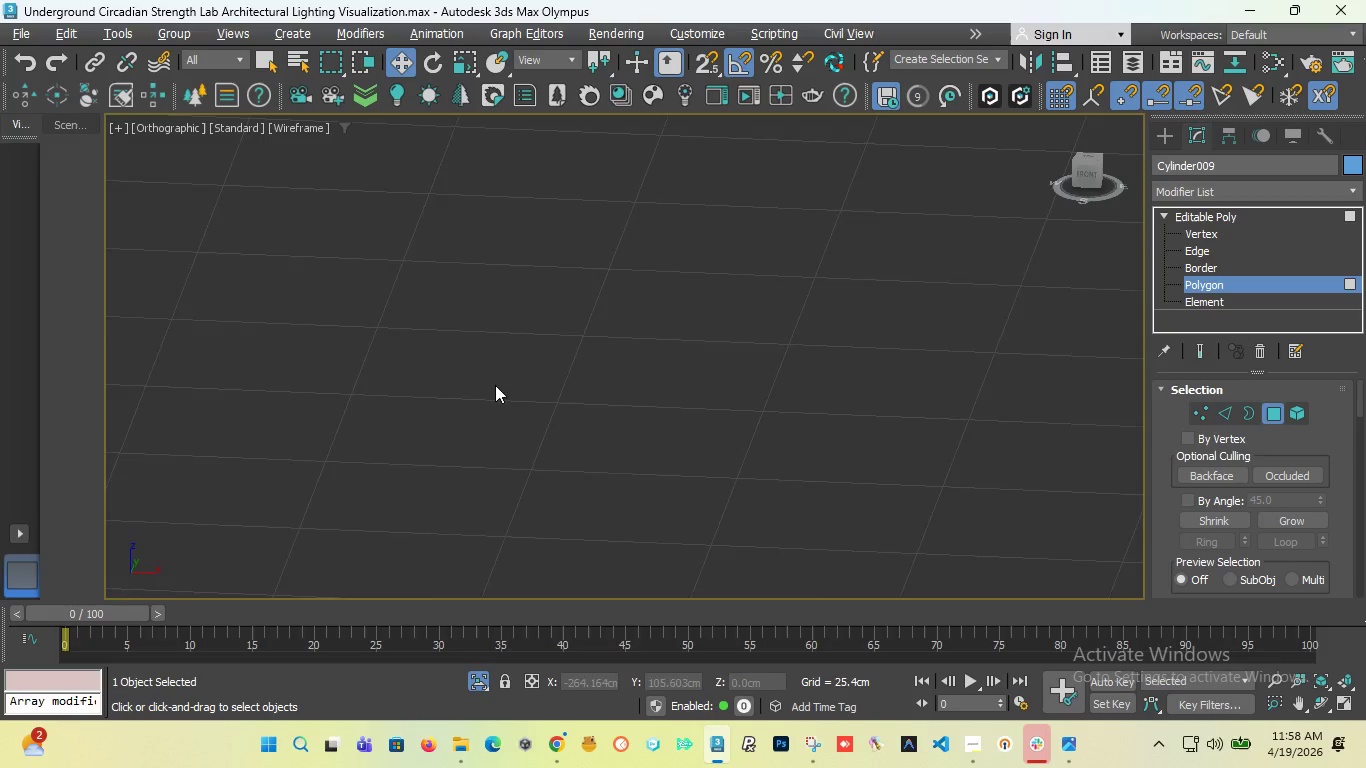 
key(Control+Z)
 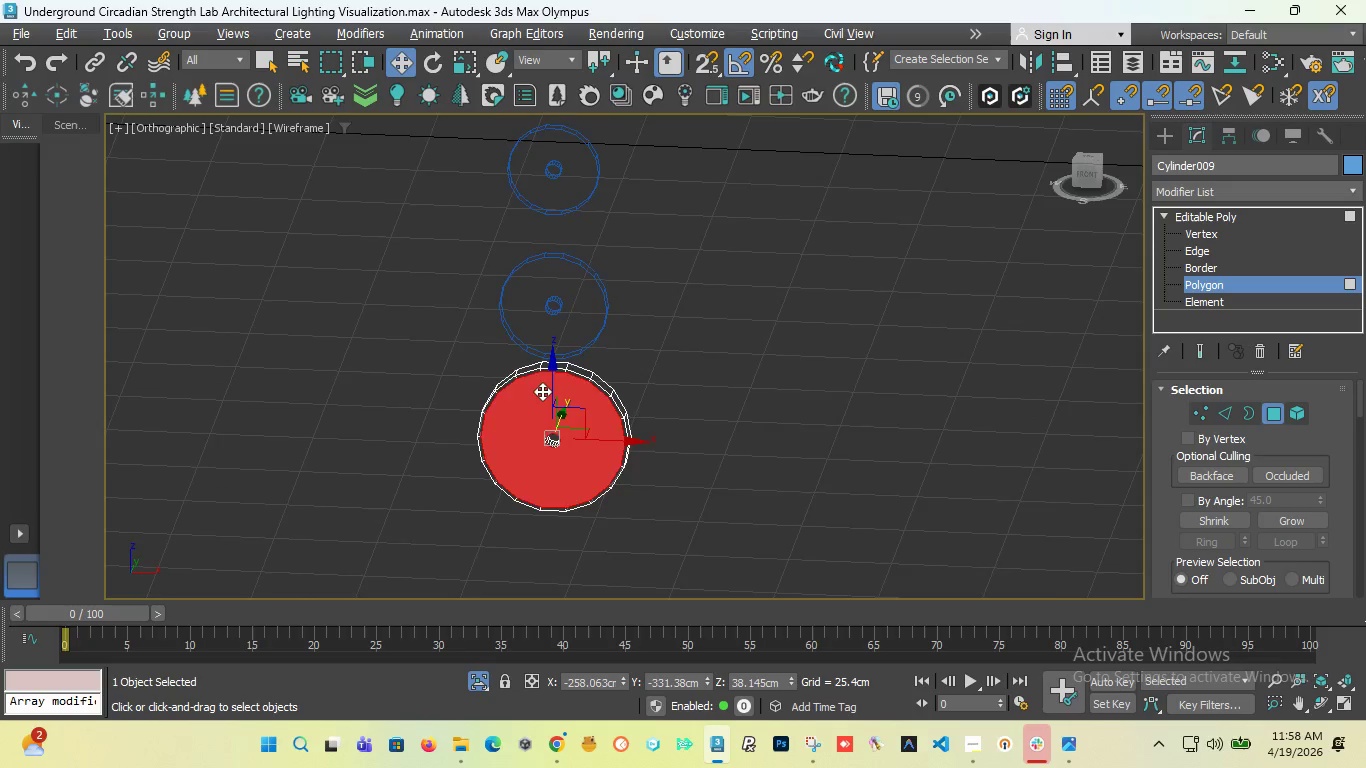 
scroll: coordinate [495, 512], scroll_direction: down, amount: 4.0
 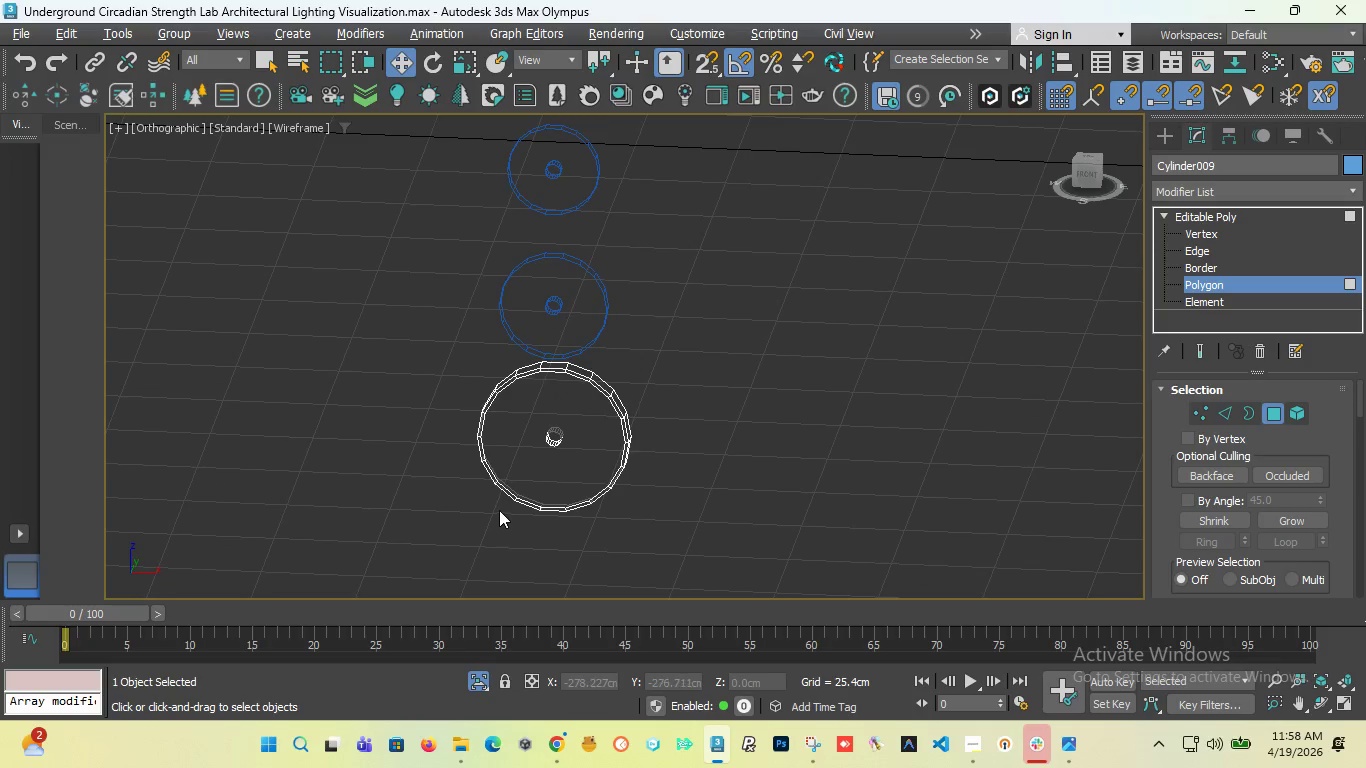 
scroll: coordinate [539, 387], scroll_direction: up, amount: 5.0
 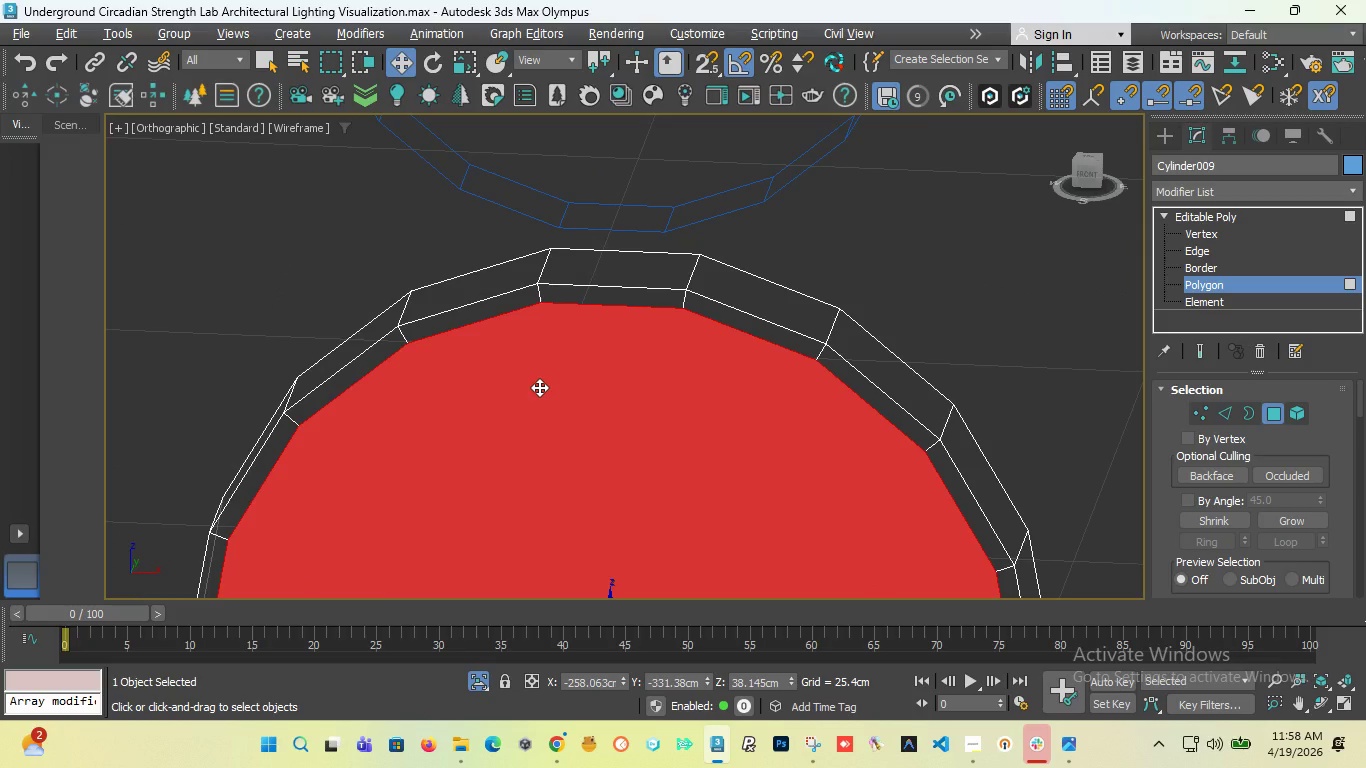 
key(F)
 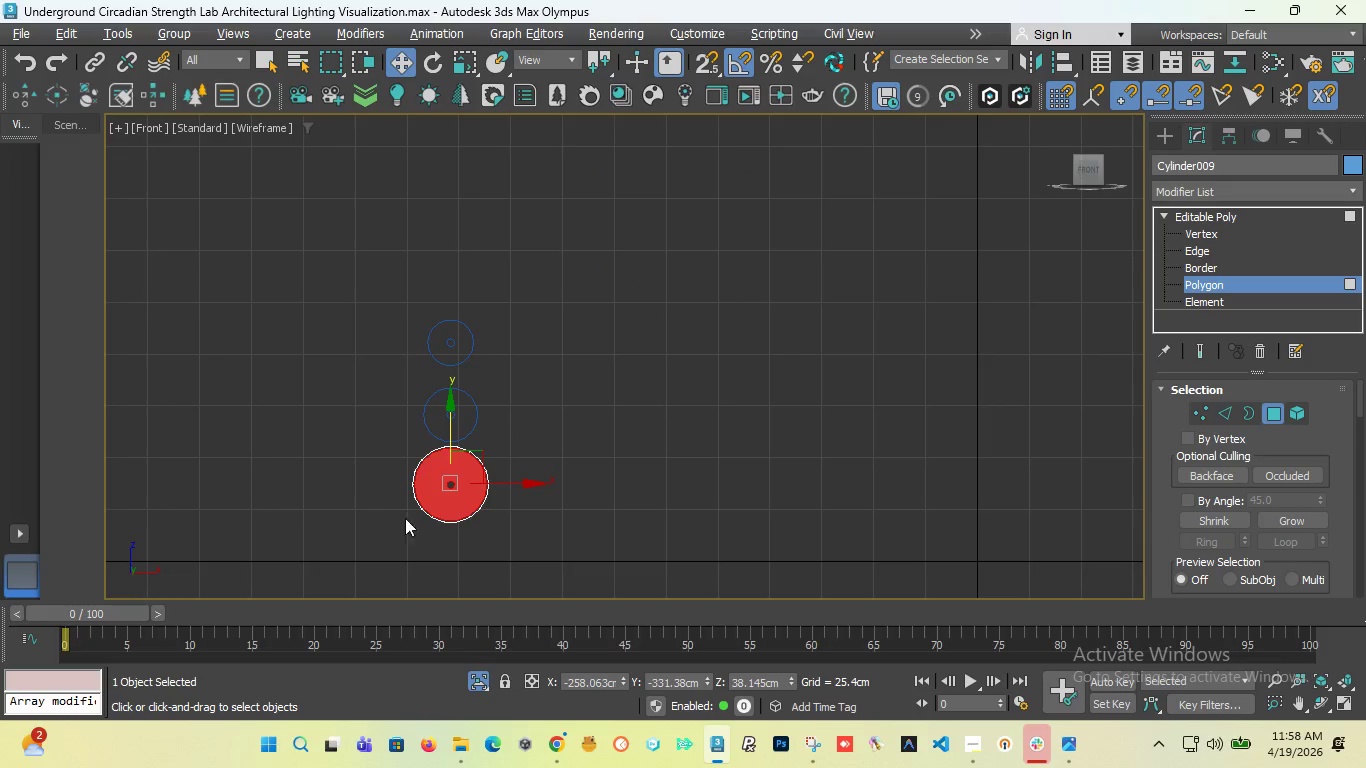 
scroll: coordinate [444, 433], scroll_direction: up, amount: 6.0
 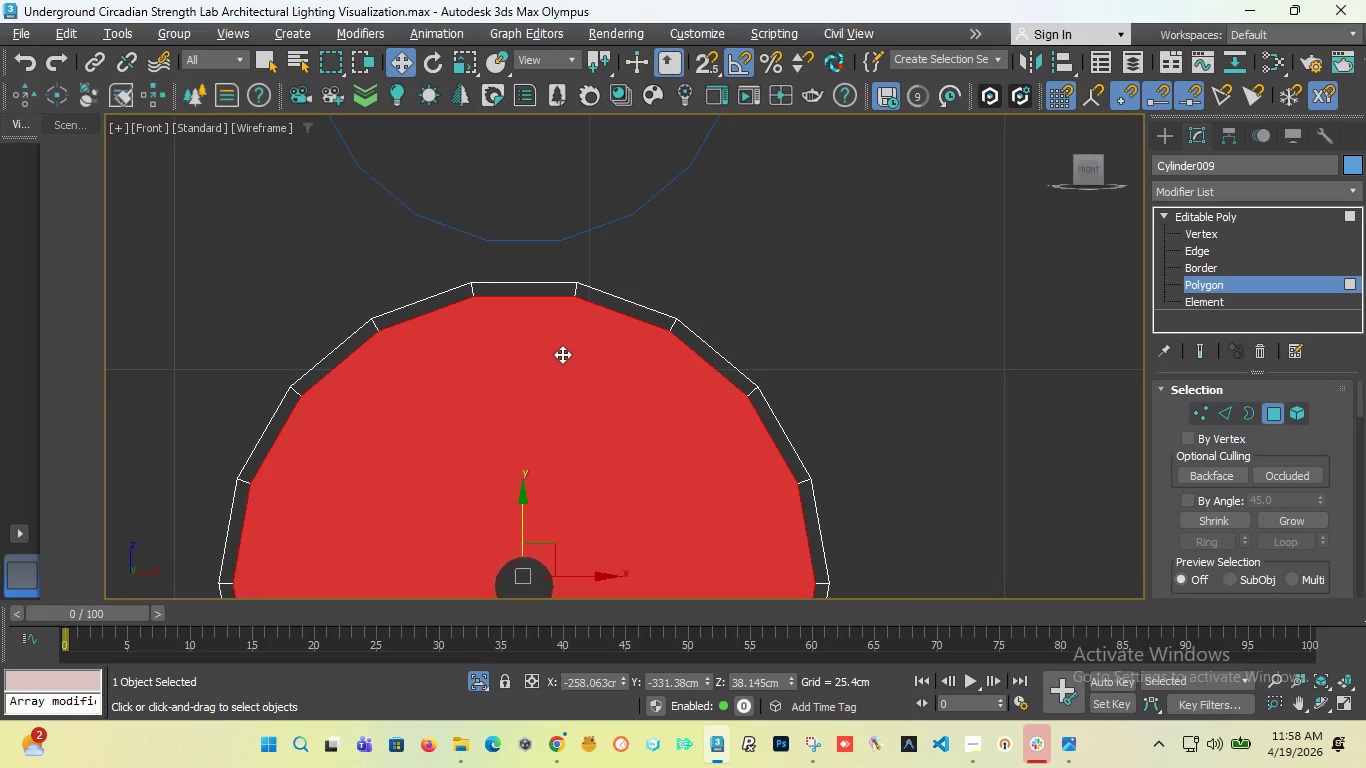 
scroll: coordinate [562, 354], scroll_direction: down, amount: 2.0
 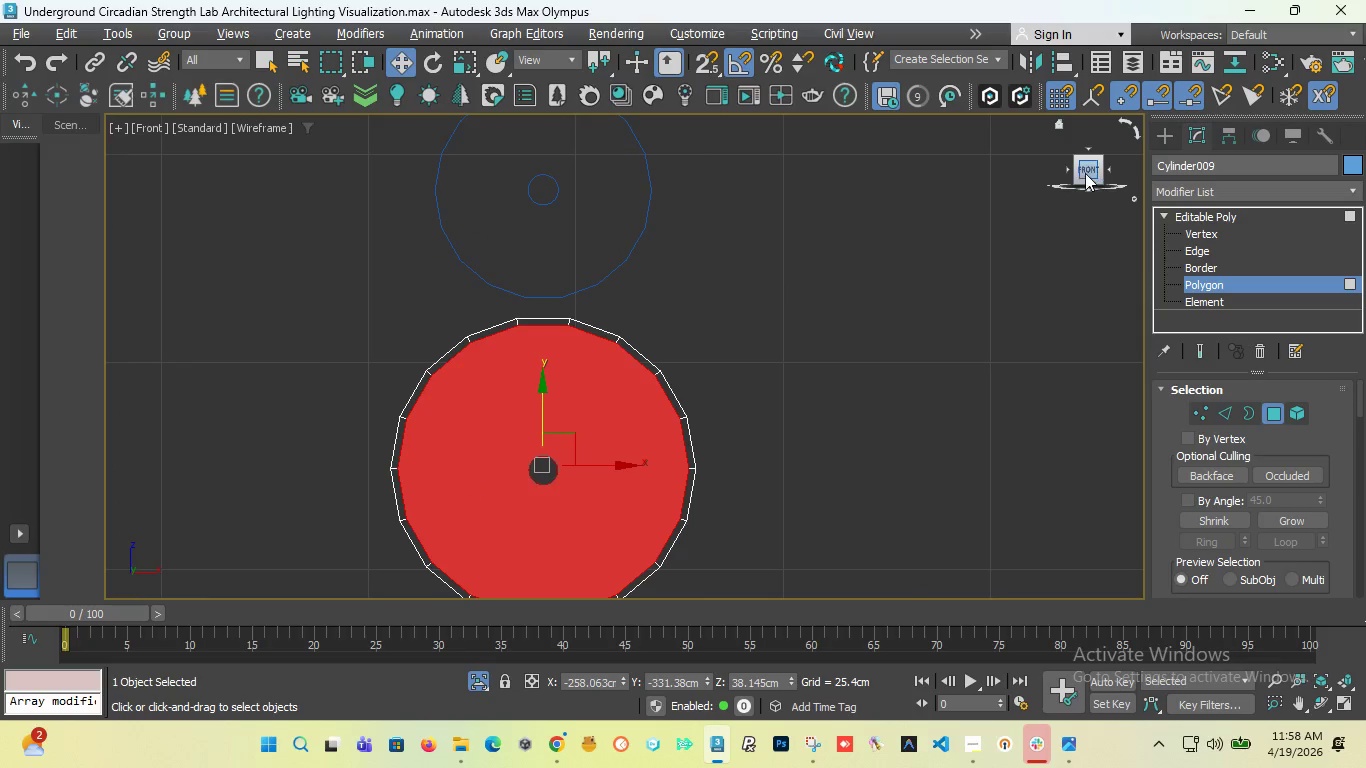 
left_click_drag(start_coordinate=[1085, 173], to_coordinate=[1022, 204])
 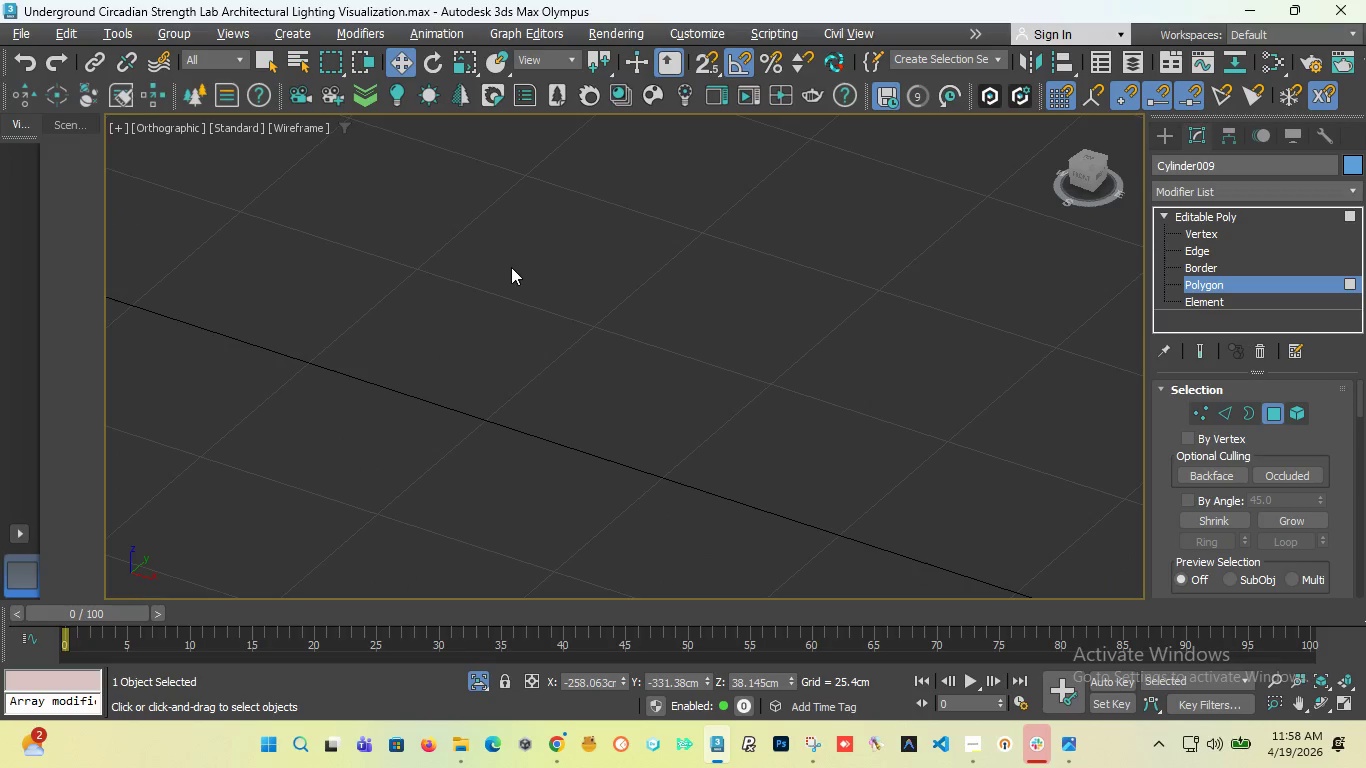 
key(Z)
 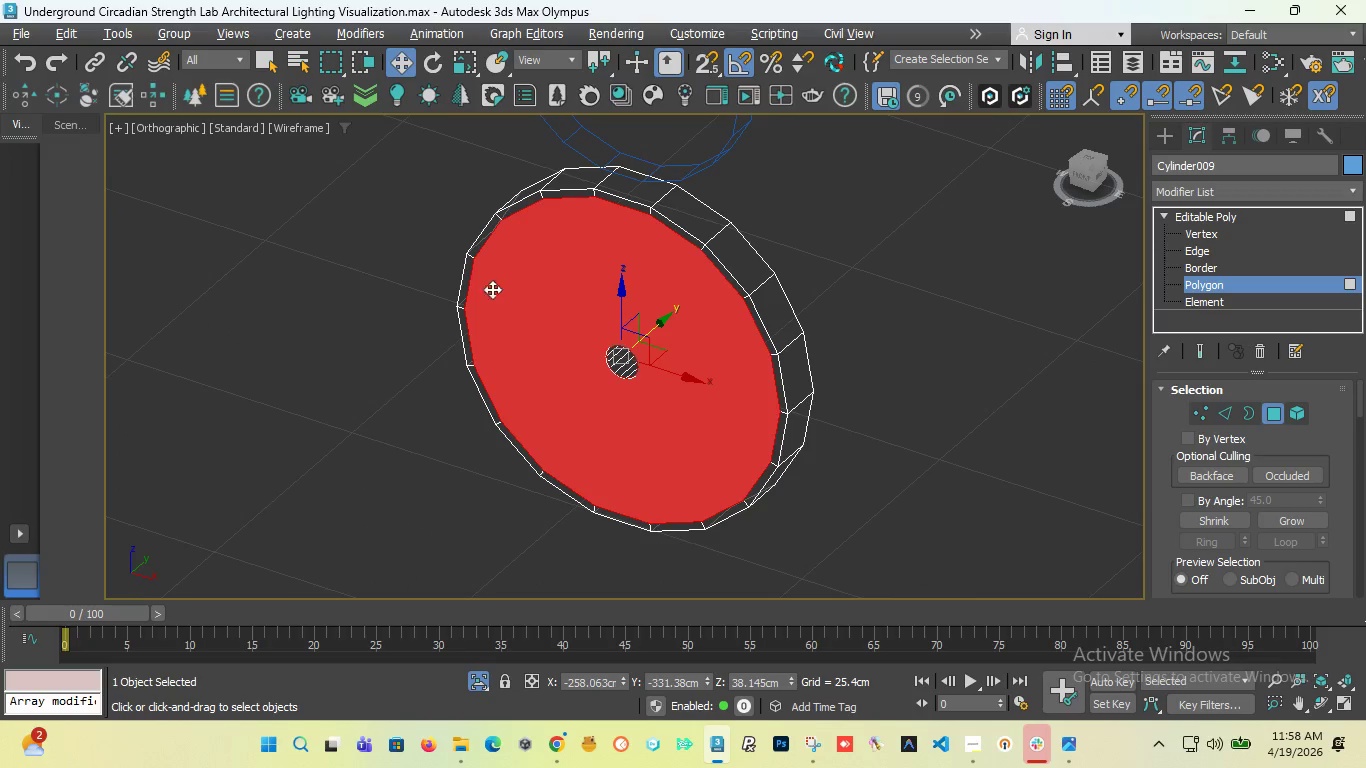 
scroll: coordinate [469, 330], scroll_direction: up, amount: 5.0
 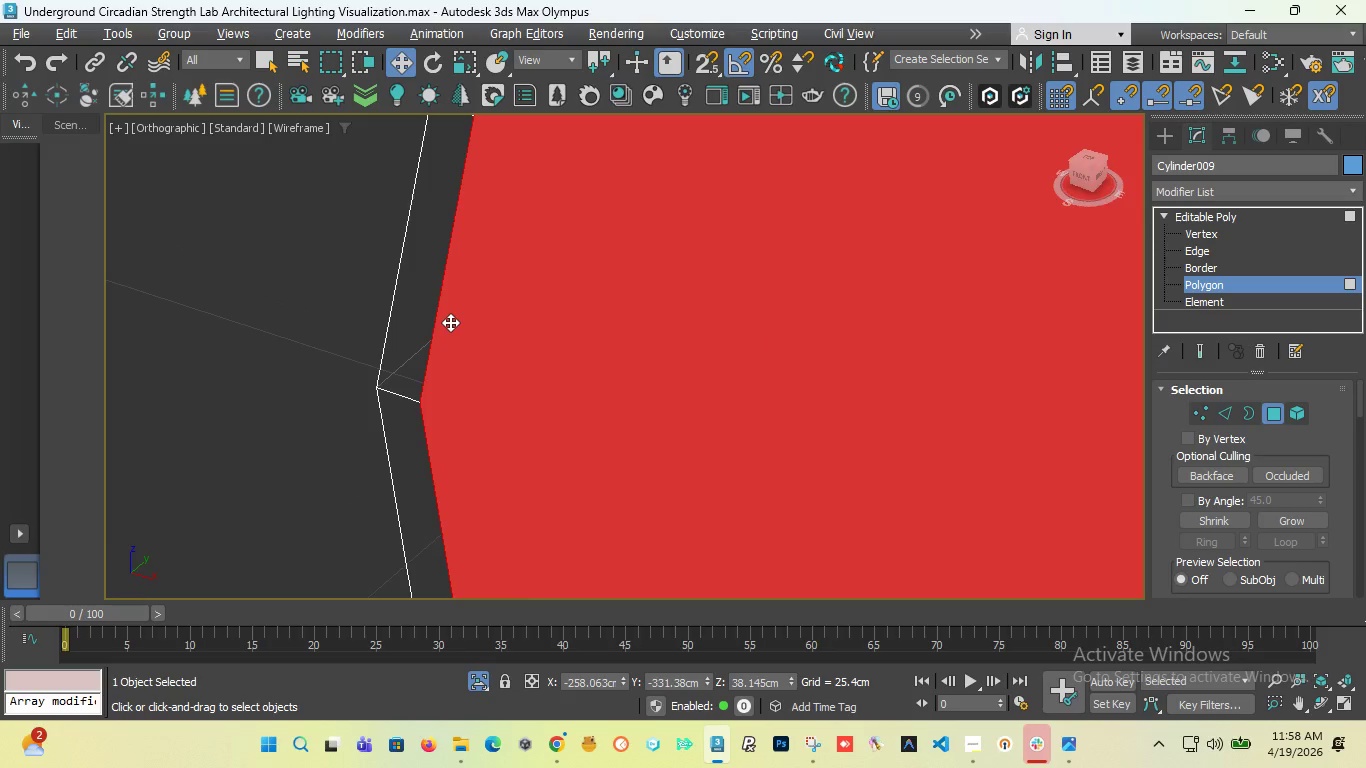 
scroll: coordinate [450, 322], scroll_direction: down, amount: 4.0
 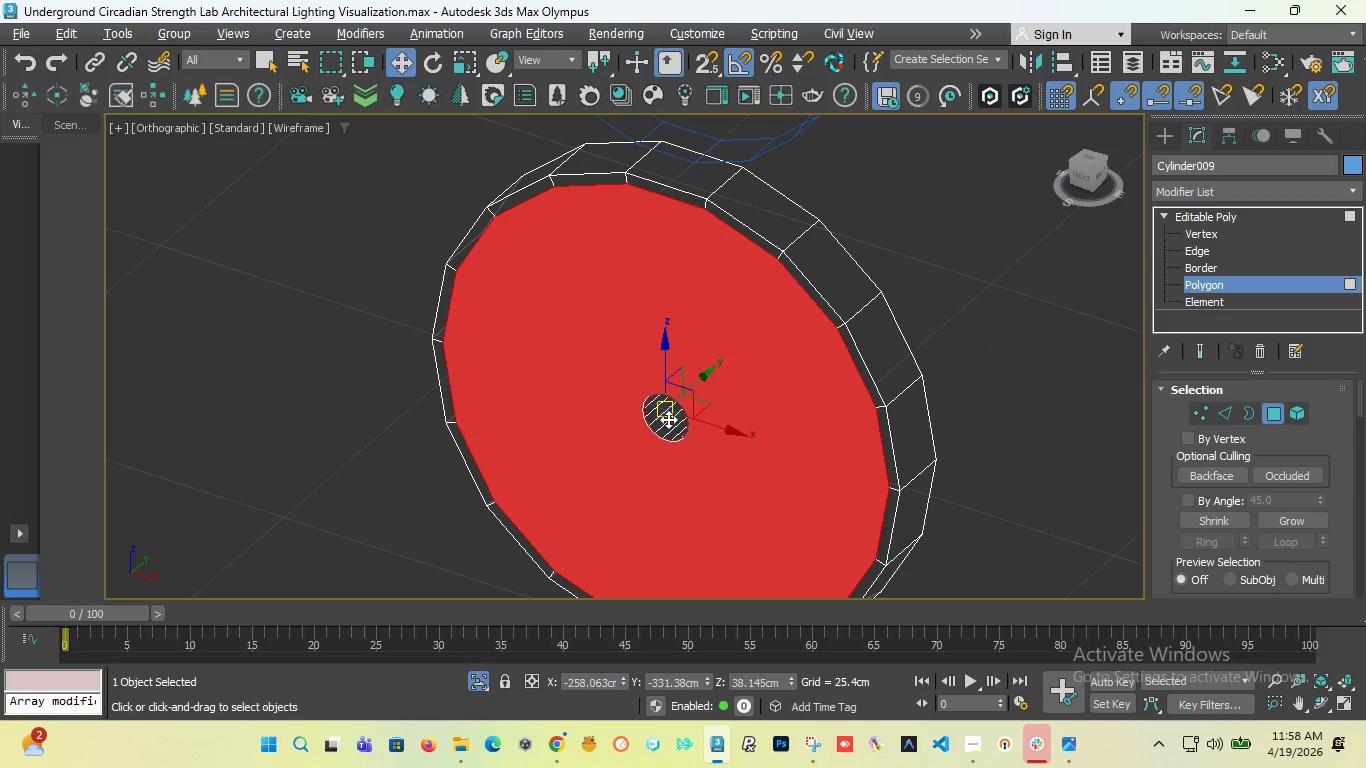 
scroll: coordinate [668, 419], scroll_direction: up, amount: 2.0
 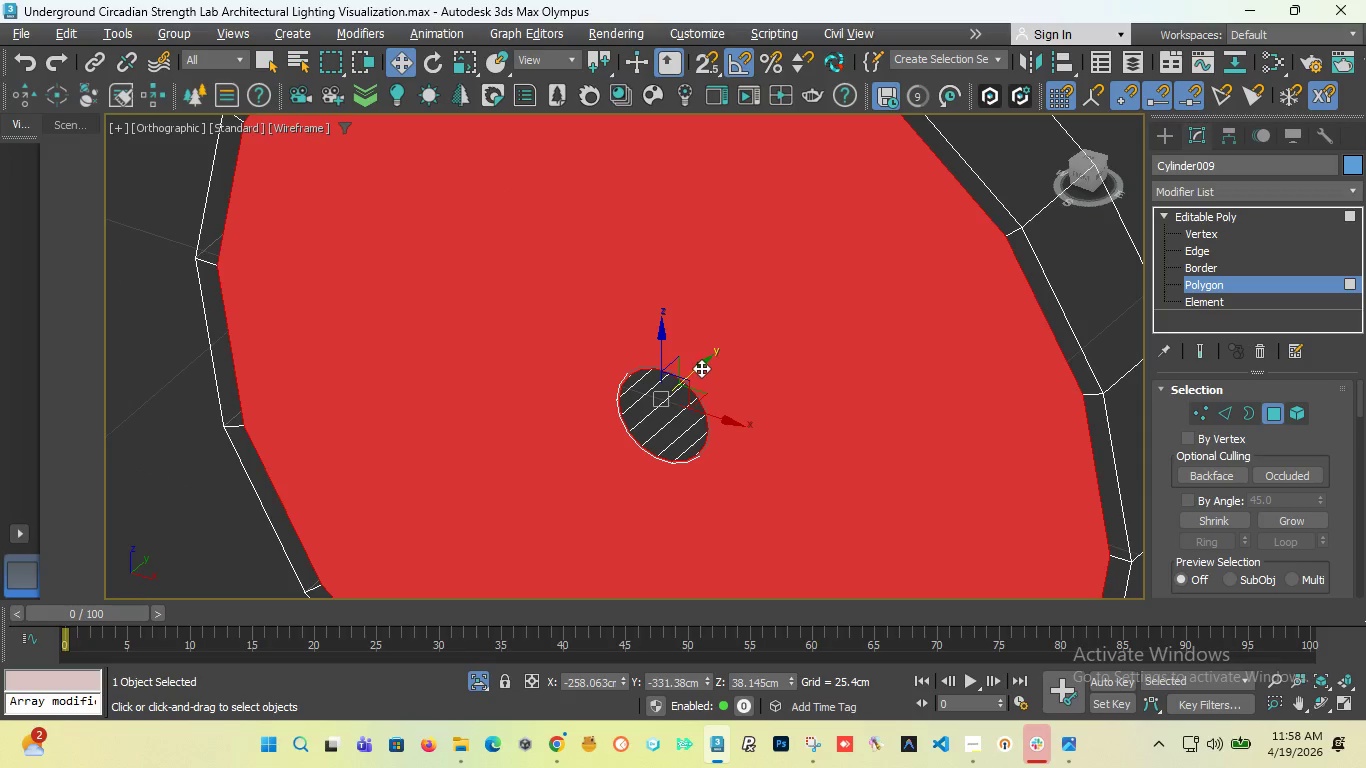 
hold_key(key=ShiftLeft, duration=1.92)
left_click_drag(start_coordinate=[701, 368], to_coordinate=[721, 360])
 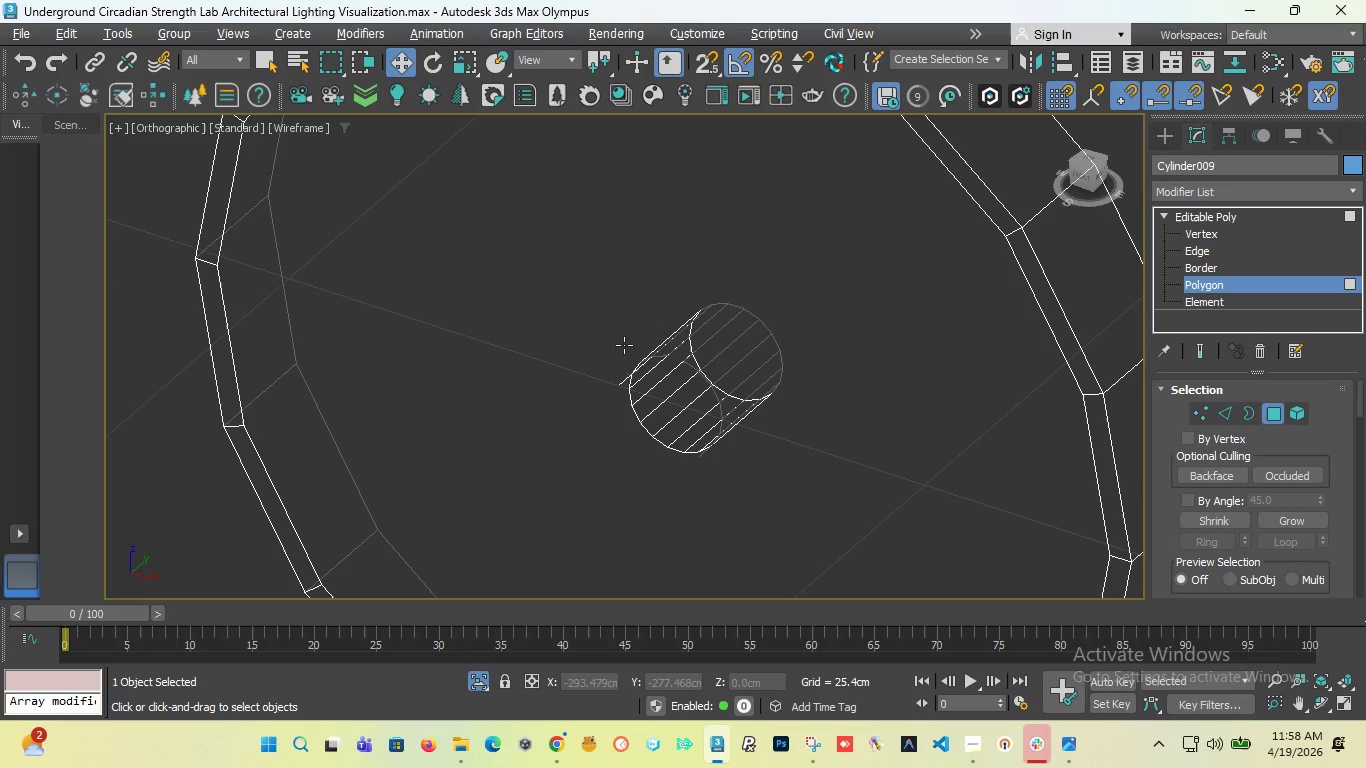 
key(Control+Z)
 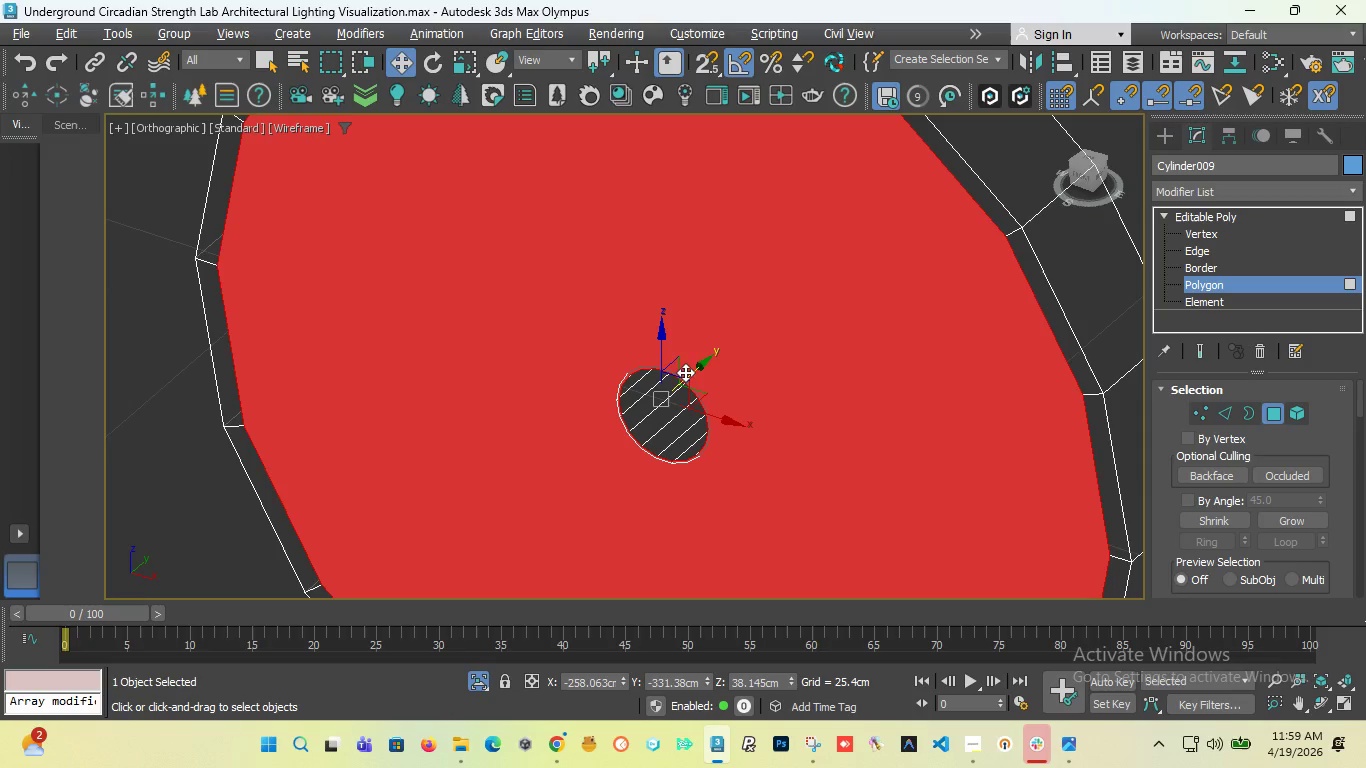 
hold_key(key=ShiftLeft, duration=1.09)
left_click_drag(start_coordinate=[701, 370], to_coordinate=[716, 362])
 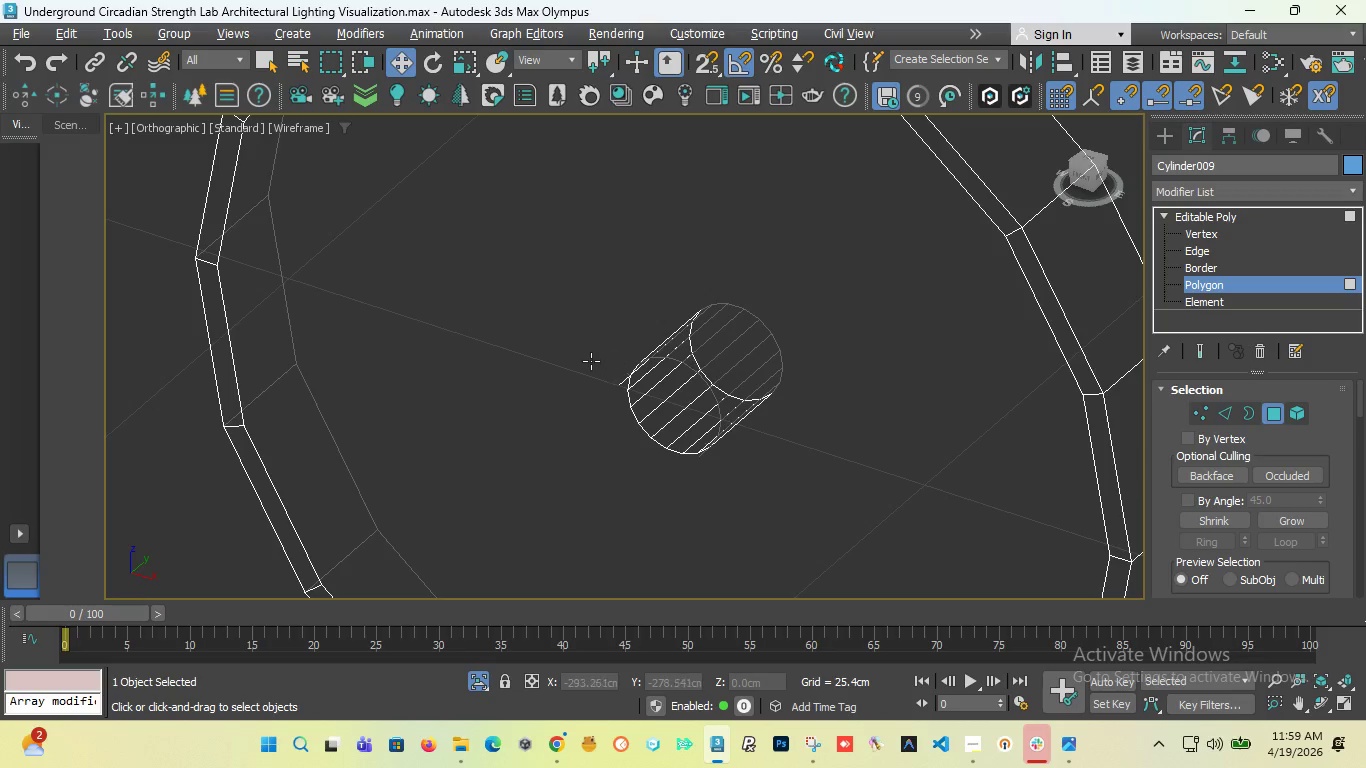 
scroll: coordinate [589, 361], scroll_direction: down, amount: 4.0
 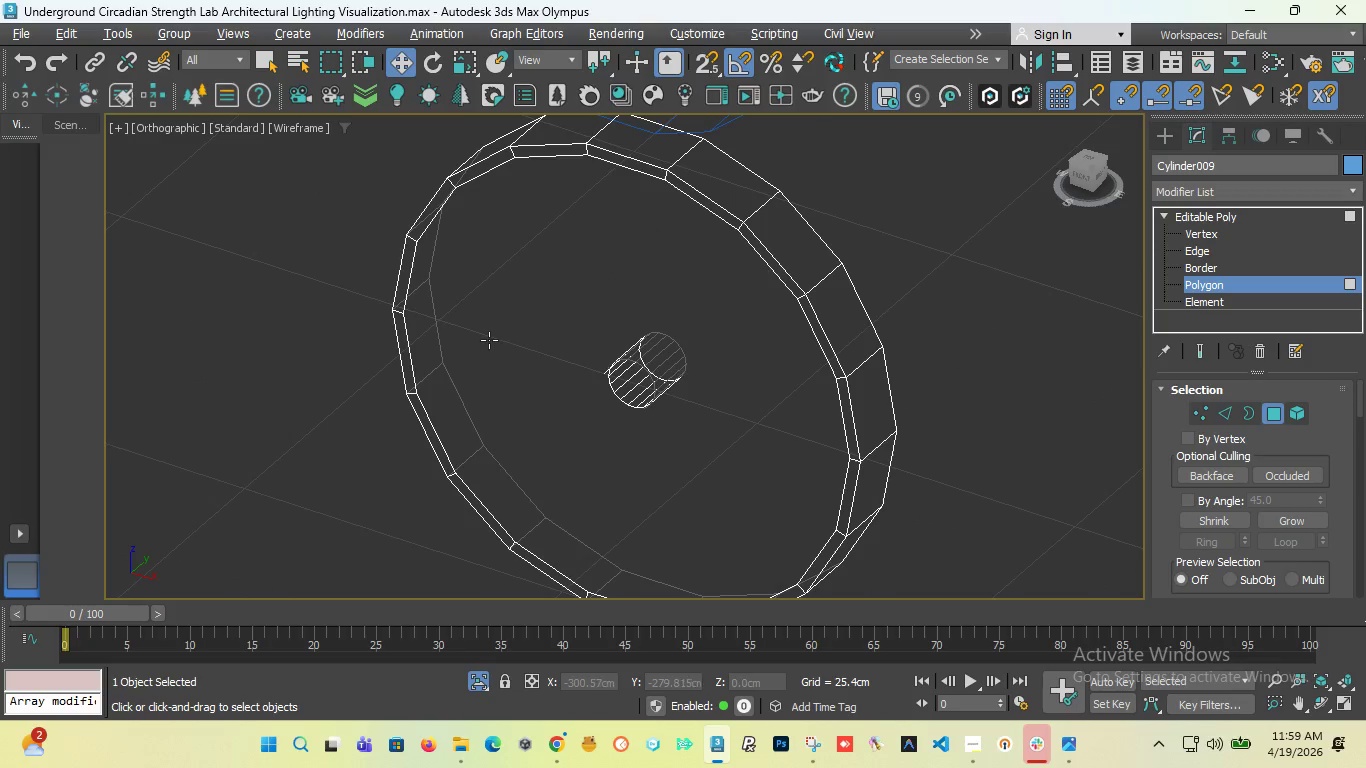 
left_click([489, 340])
 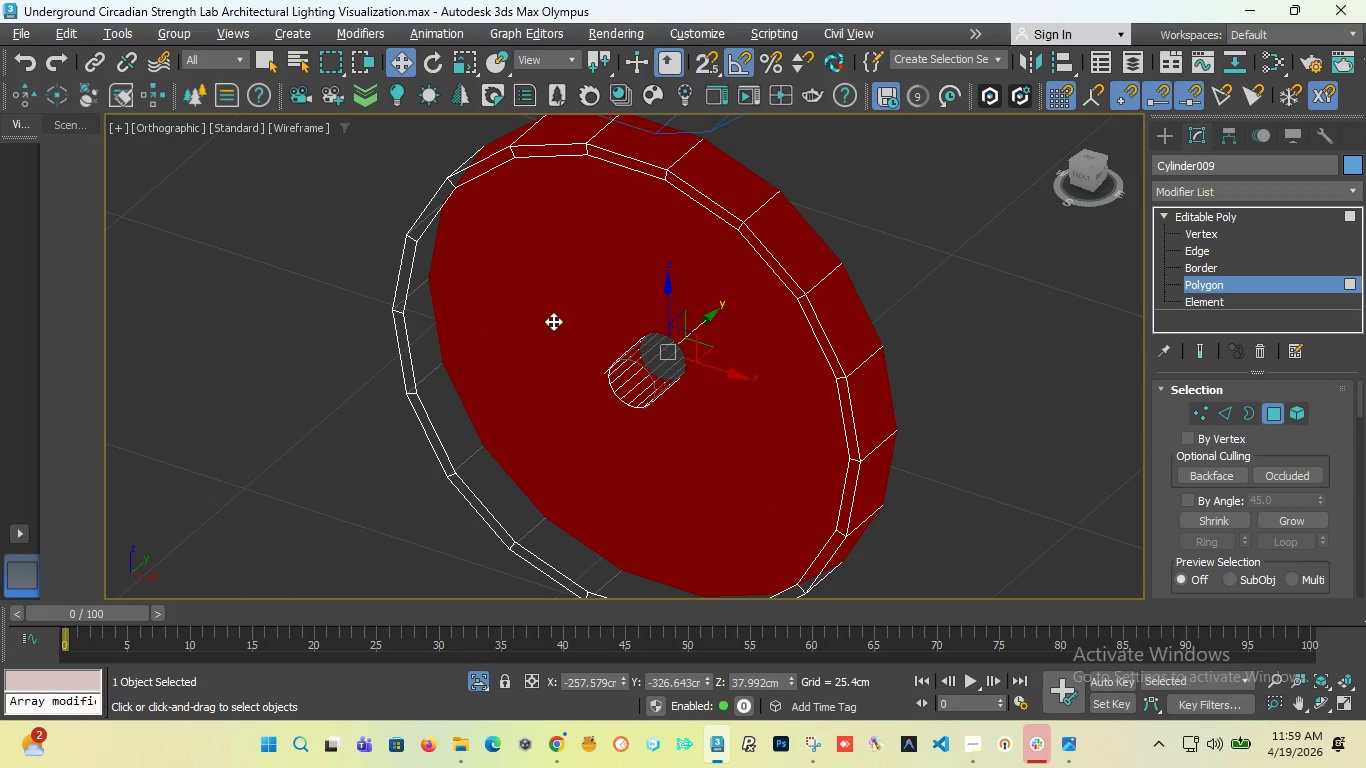 
key(Control+Z)
 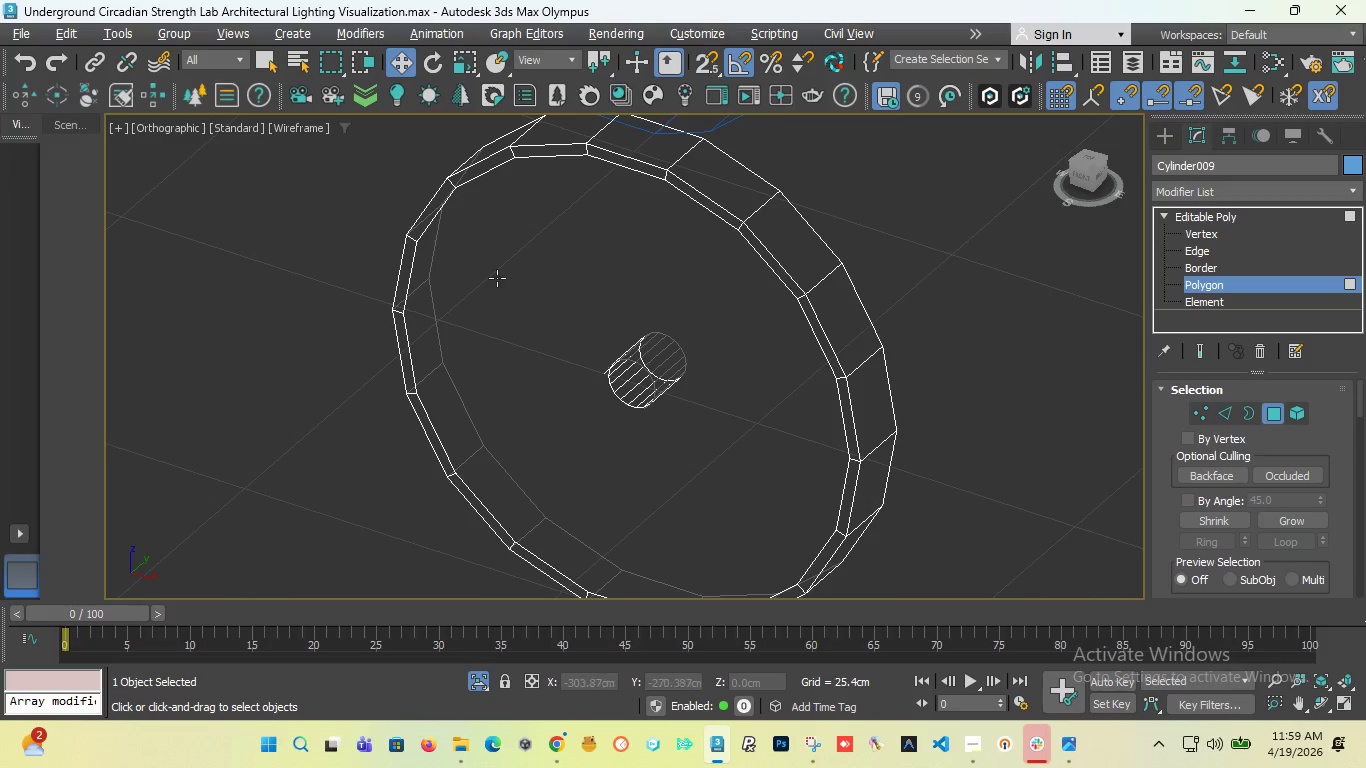 
key(Control+Z)
 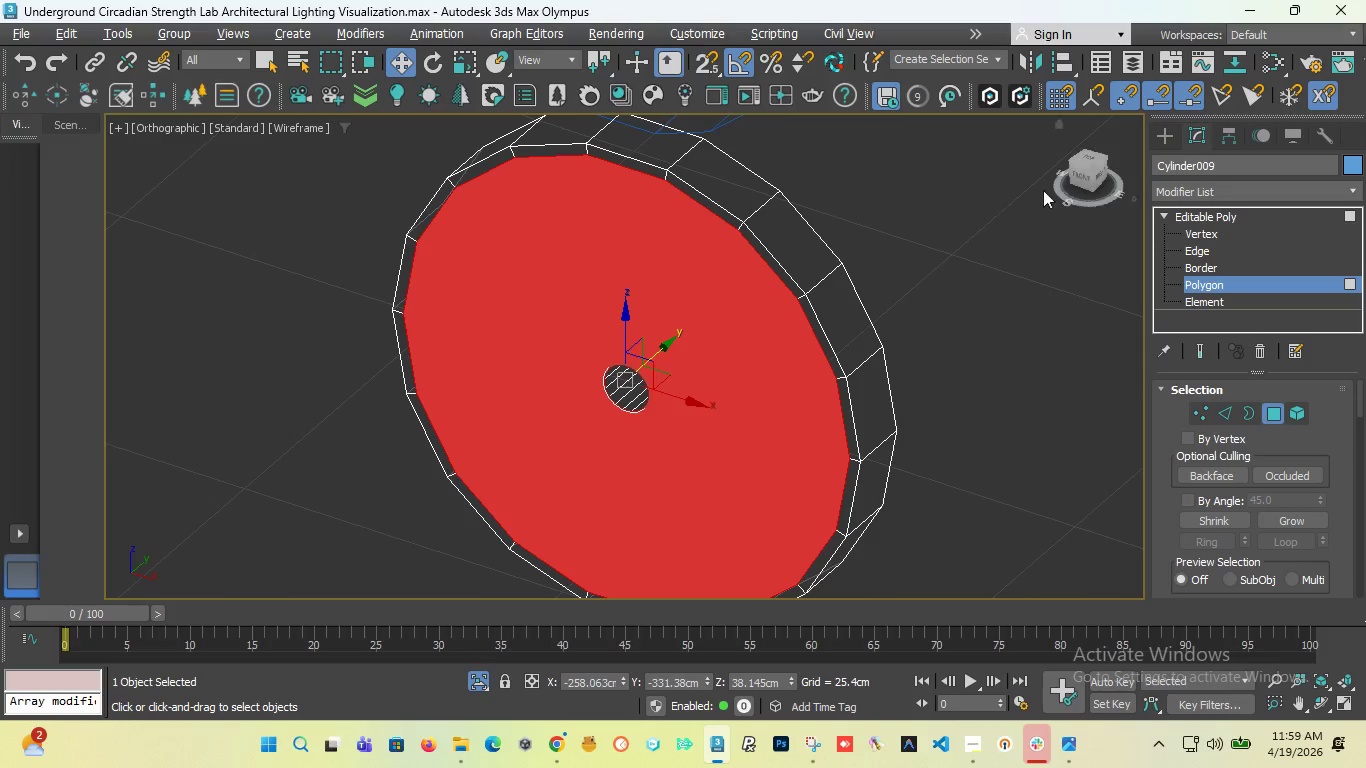 
left_click_drag(start_coordinate=[1072, 173], to_coordinate=[1048, 179])
 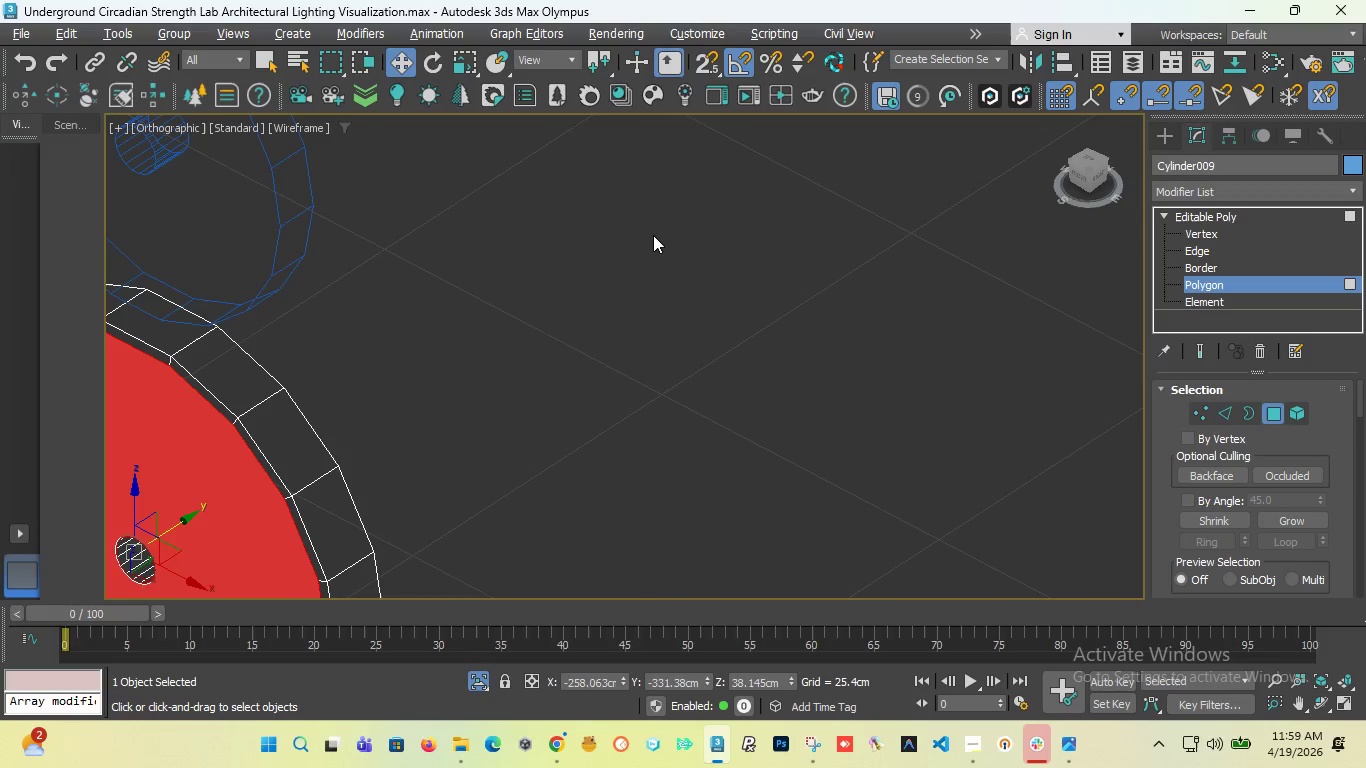 
key(L)
 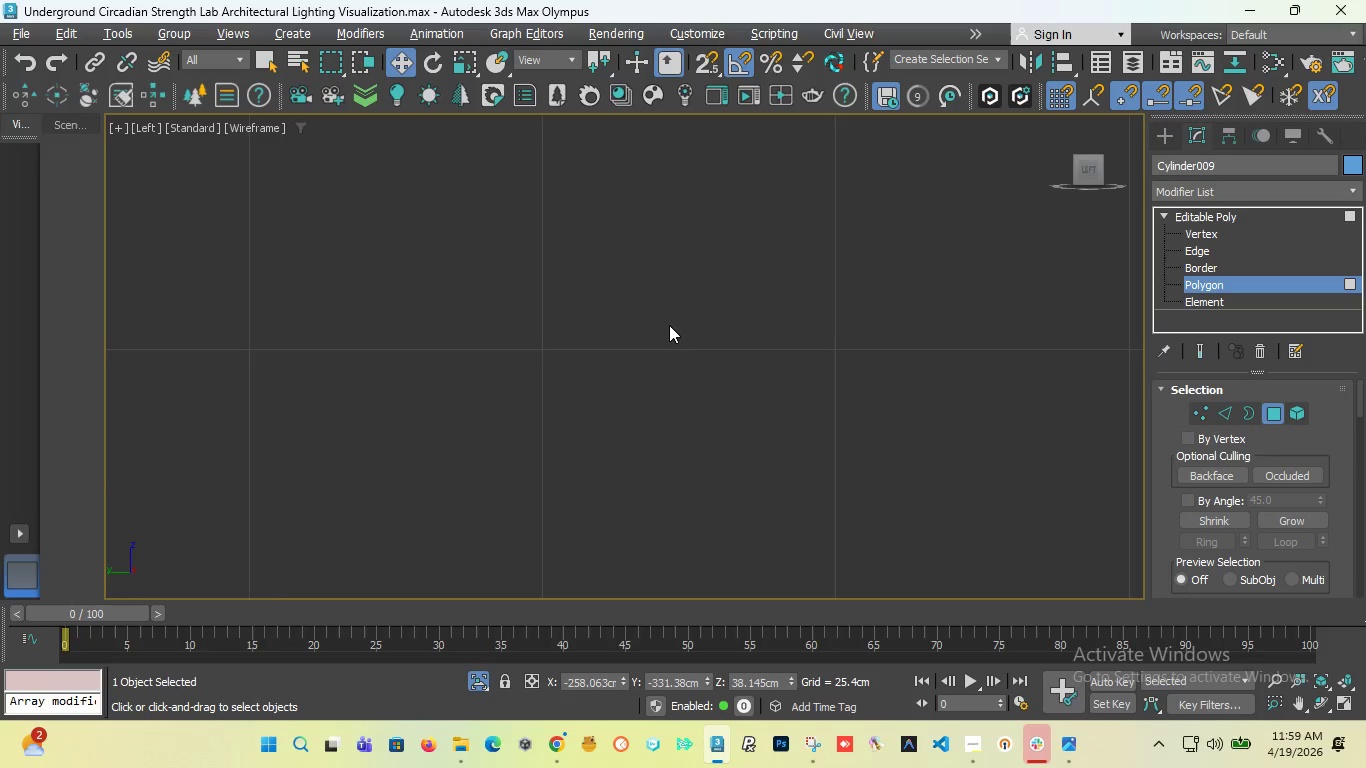 
scroll: coordinate [668, 319], scroll_direction: down, amount: 7.0
 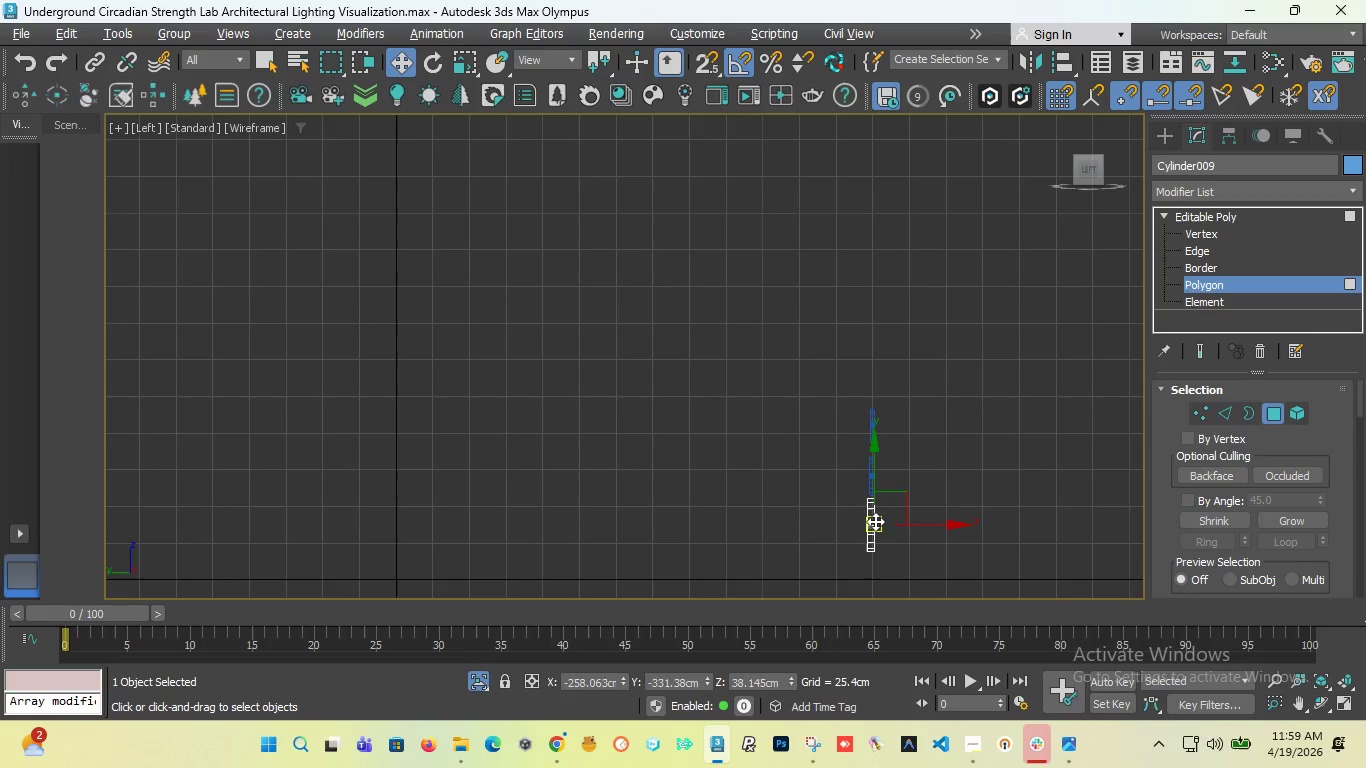 
scroll: coordinate [787, 398], scroll_direction: up, amount: 10.0
 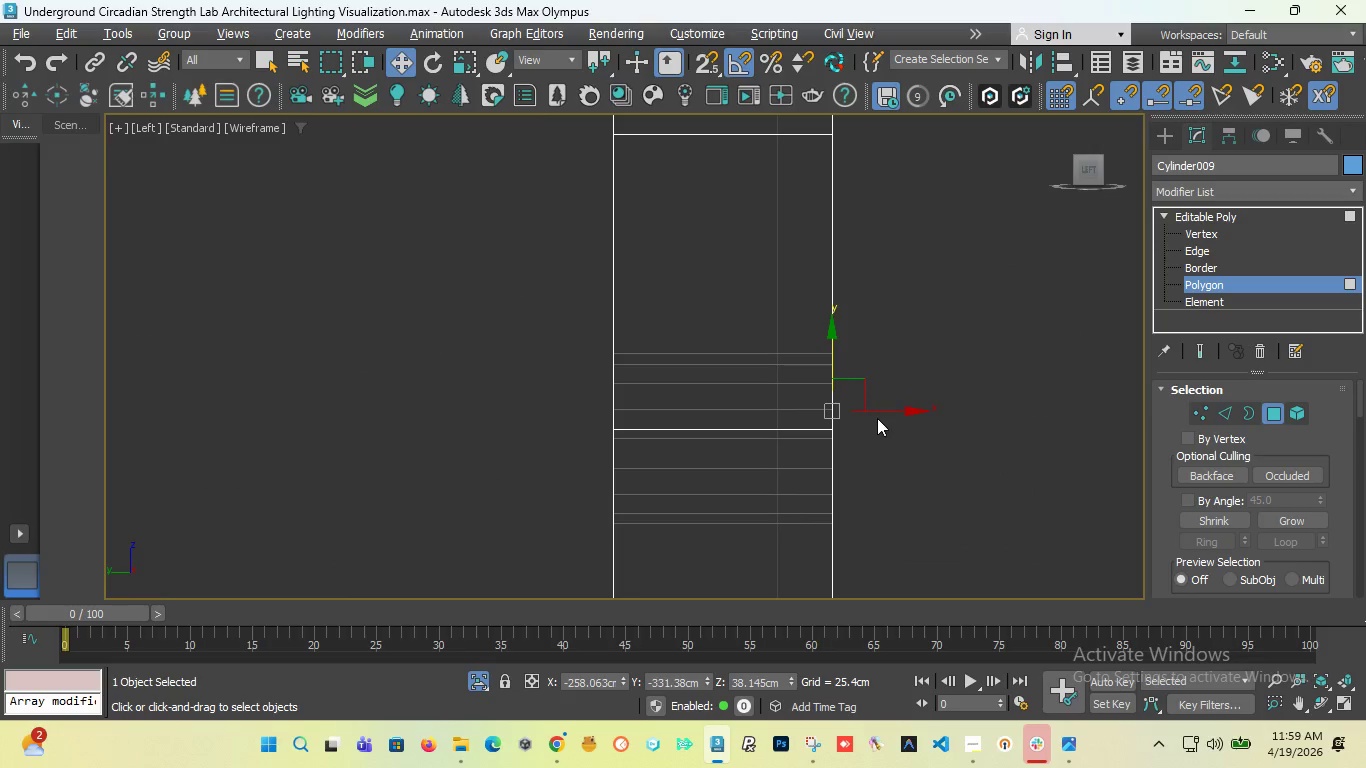 
hold_key(key=ShiftLeft, duration=2.56)
left_click_drag(start_coordinate=[877, 409], to_coordinate=[850, 416])
 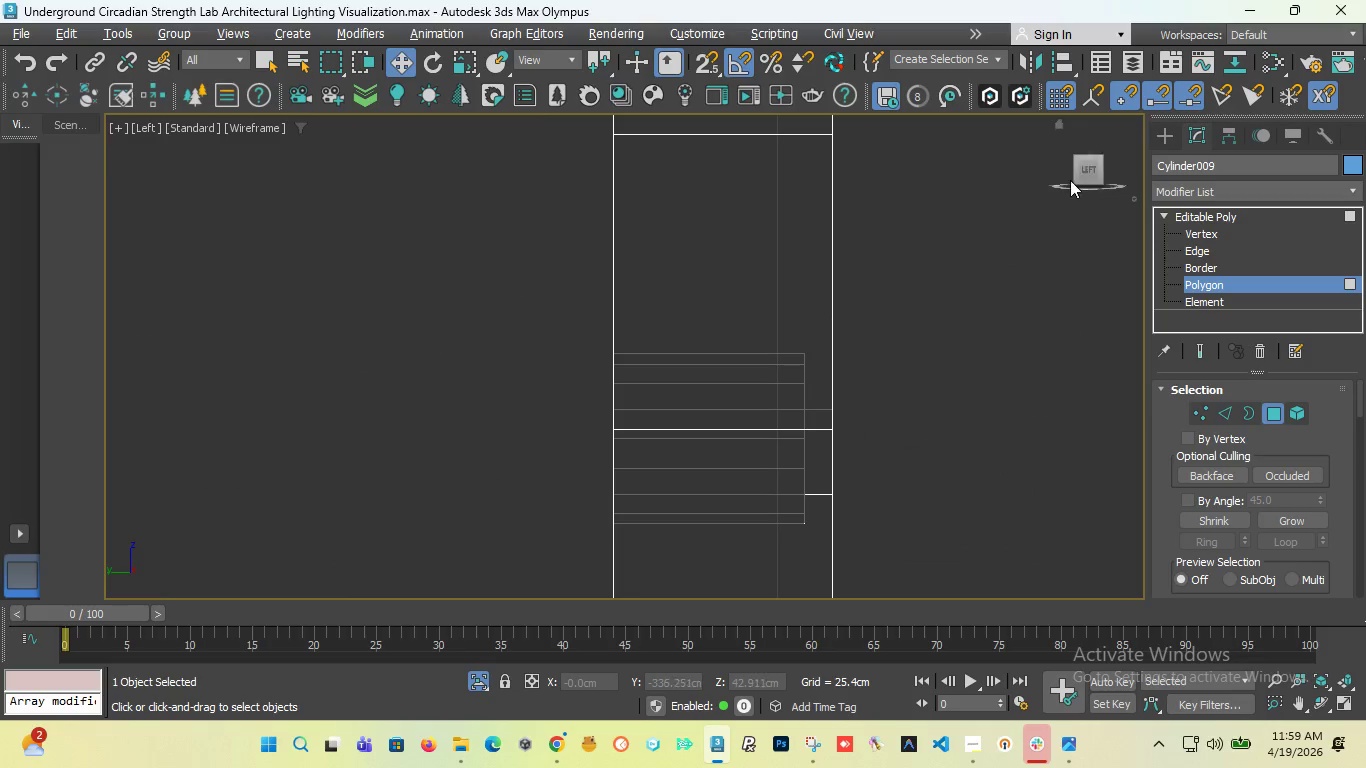 
left_click_drag(start_coordinate=[1083, 168], to_coordinate=[1054, 174])
 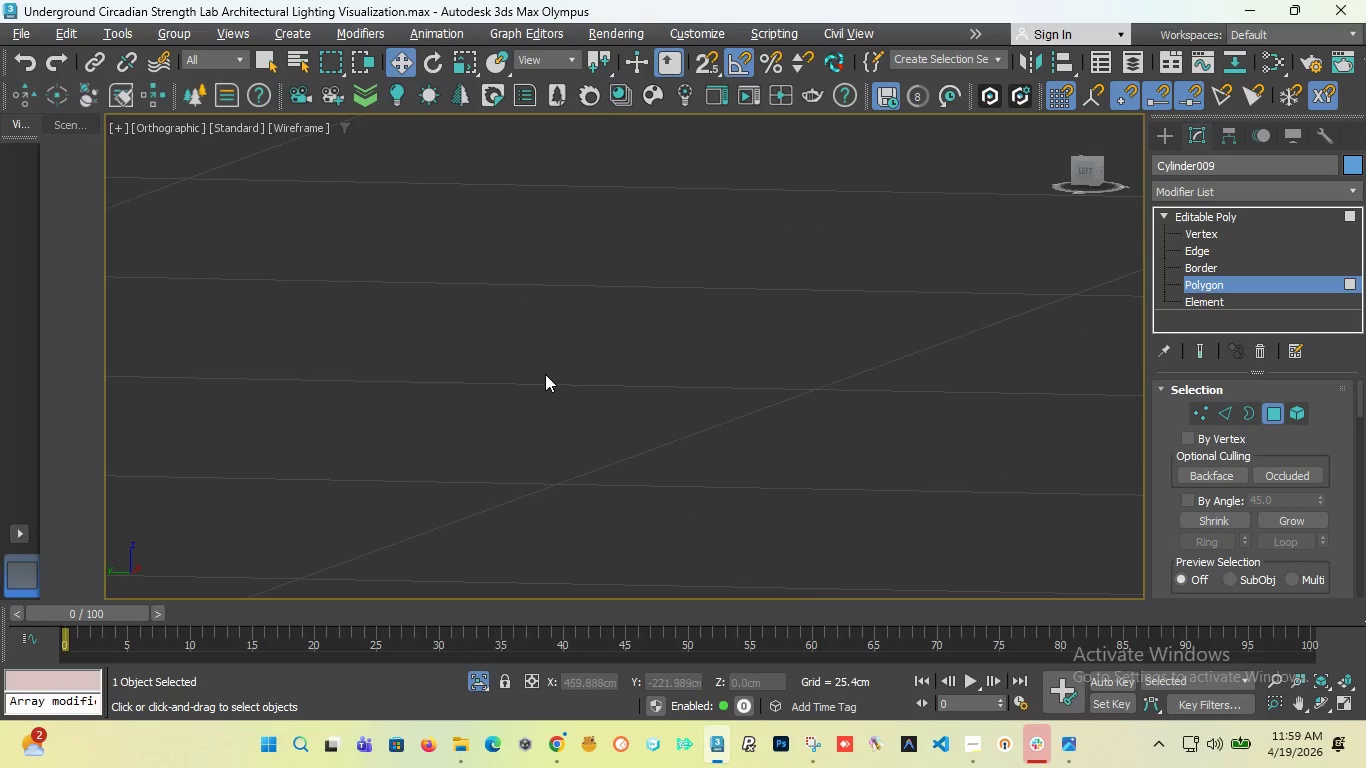 
key(Z)
 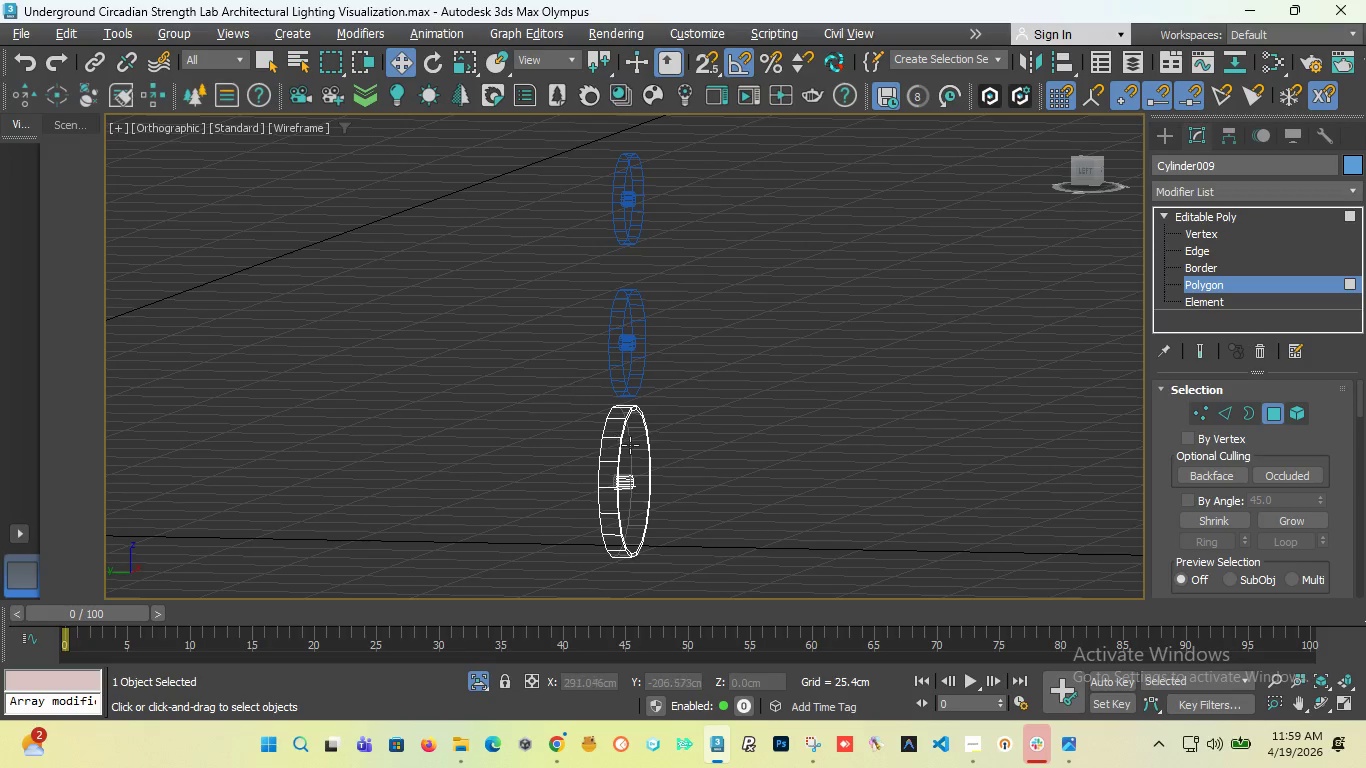 
scroll: coordinate [544, 375], scroll_direction: down, amount: 5.0
 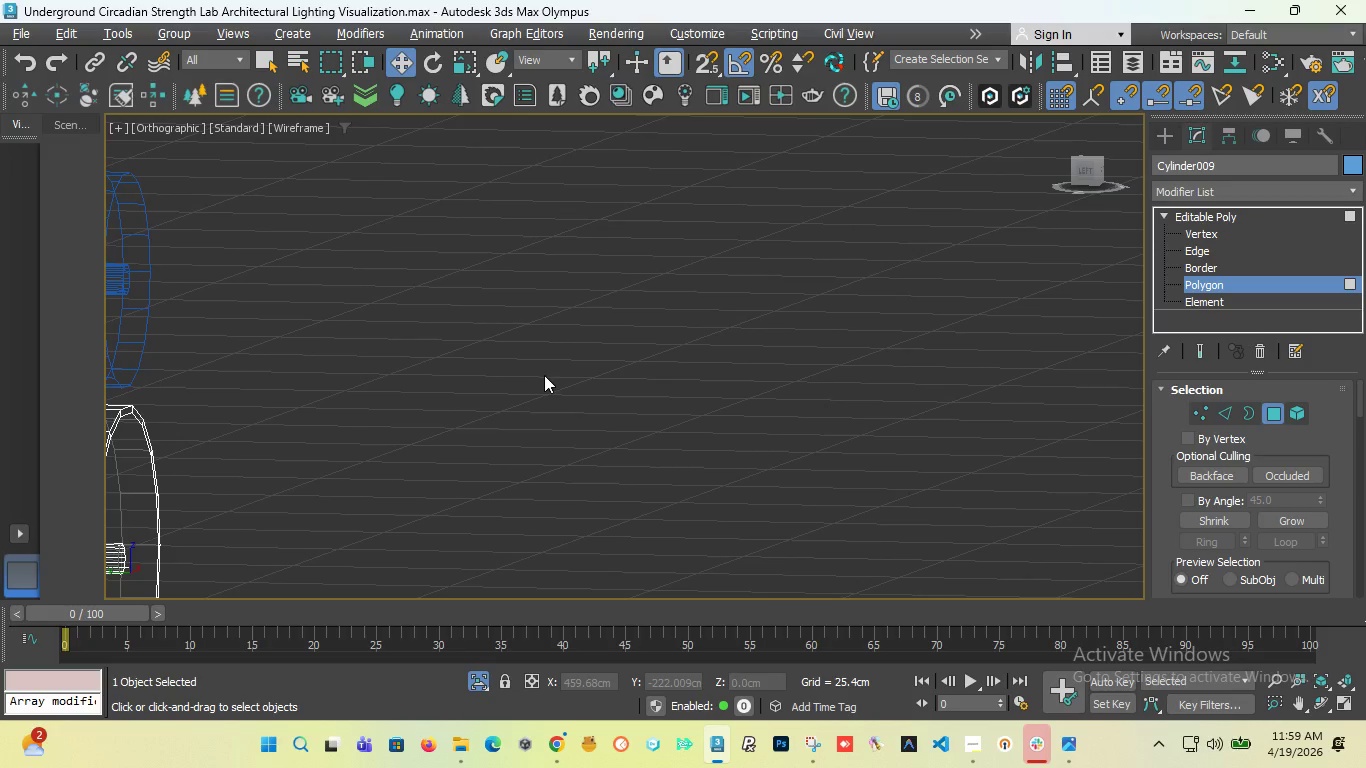 
scroll: coordinate [631, 447], scroll_direction: up, amount: 4.0
 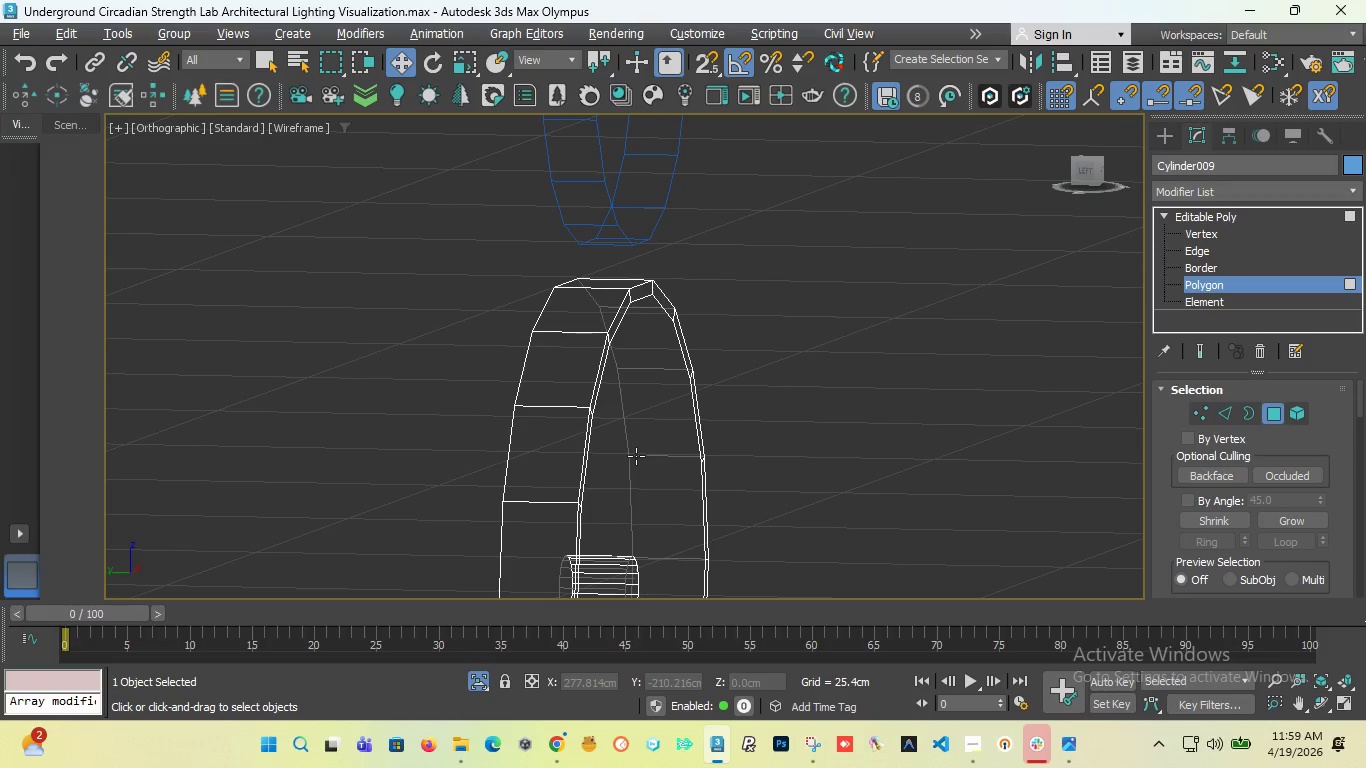 
key(Control+Z)
 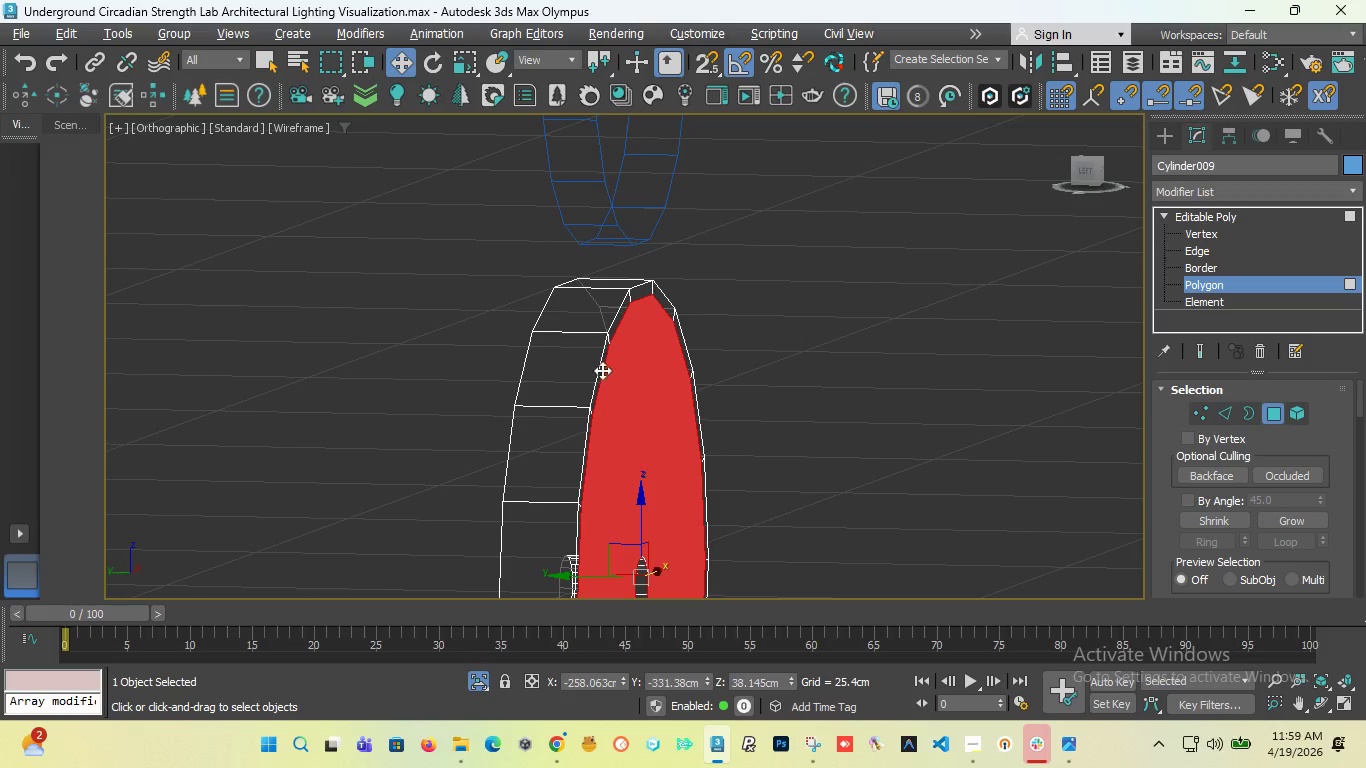 
scroll: coordinate [541, 263], scroll_direction: down, amount: 2.0
 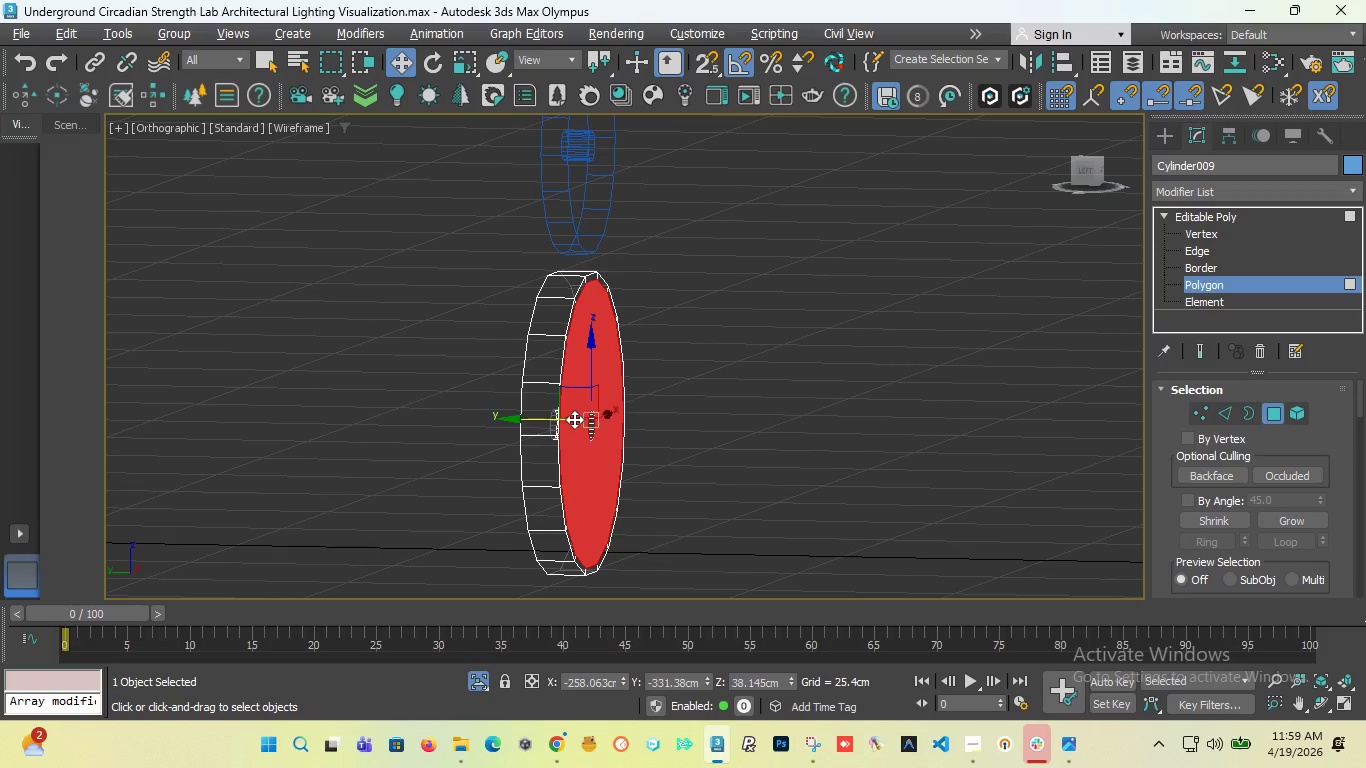 
scroll: coordinate [563, 427], scroll_direction: up, amount: 2.0
 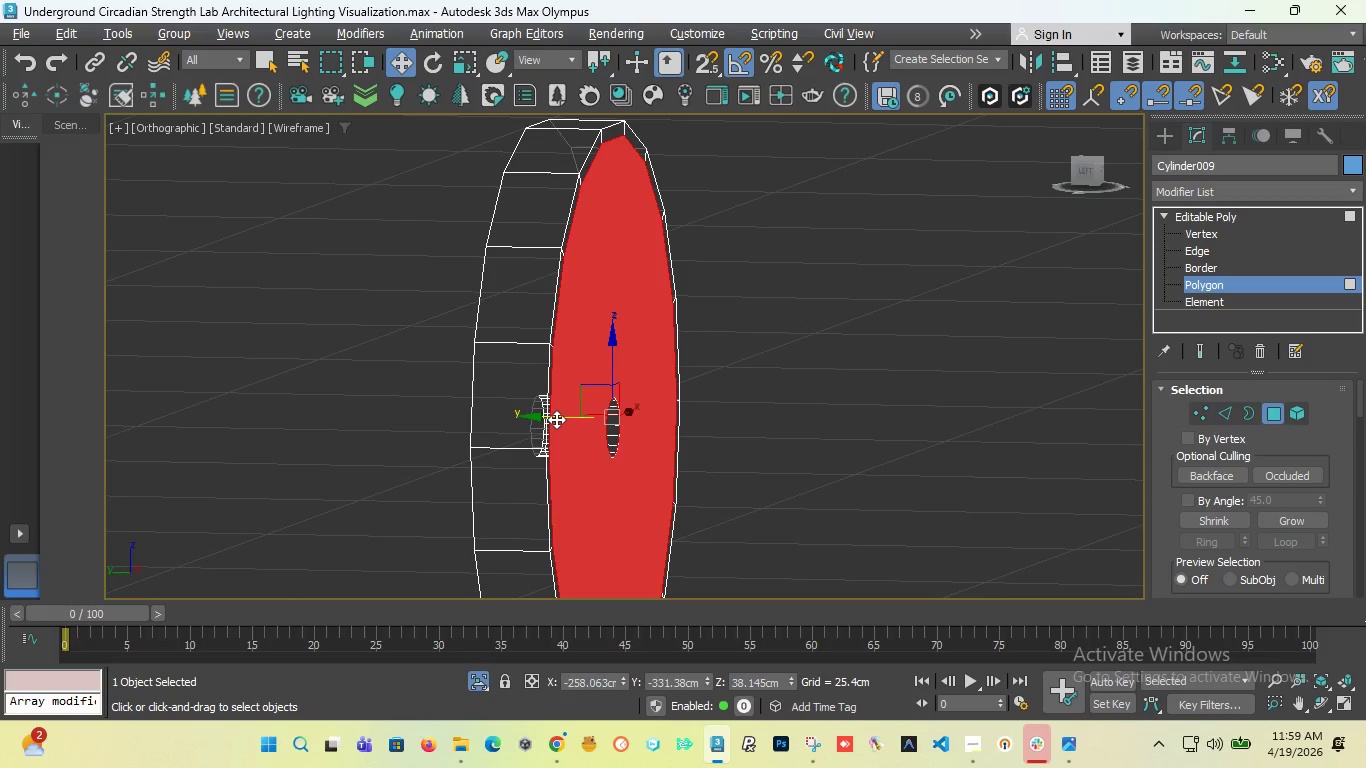 
hold_key(key=ShiftLeft, duration=0.88)
left_click_drag(start_coordinate=[556, 419], to_coordinate=[610, 426])
 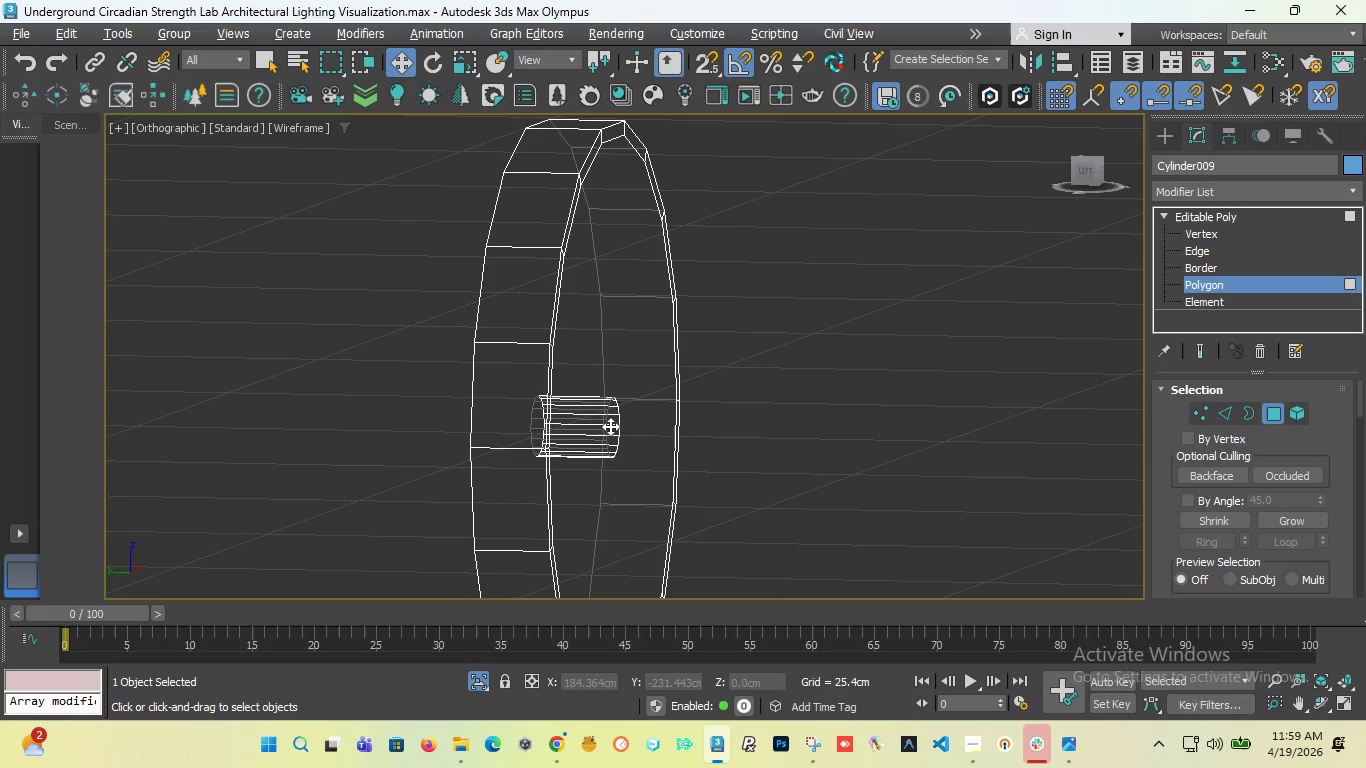 
key(Control+Z)
 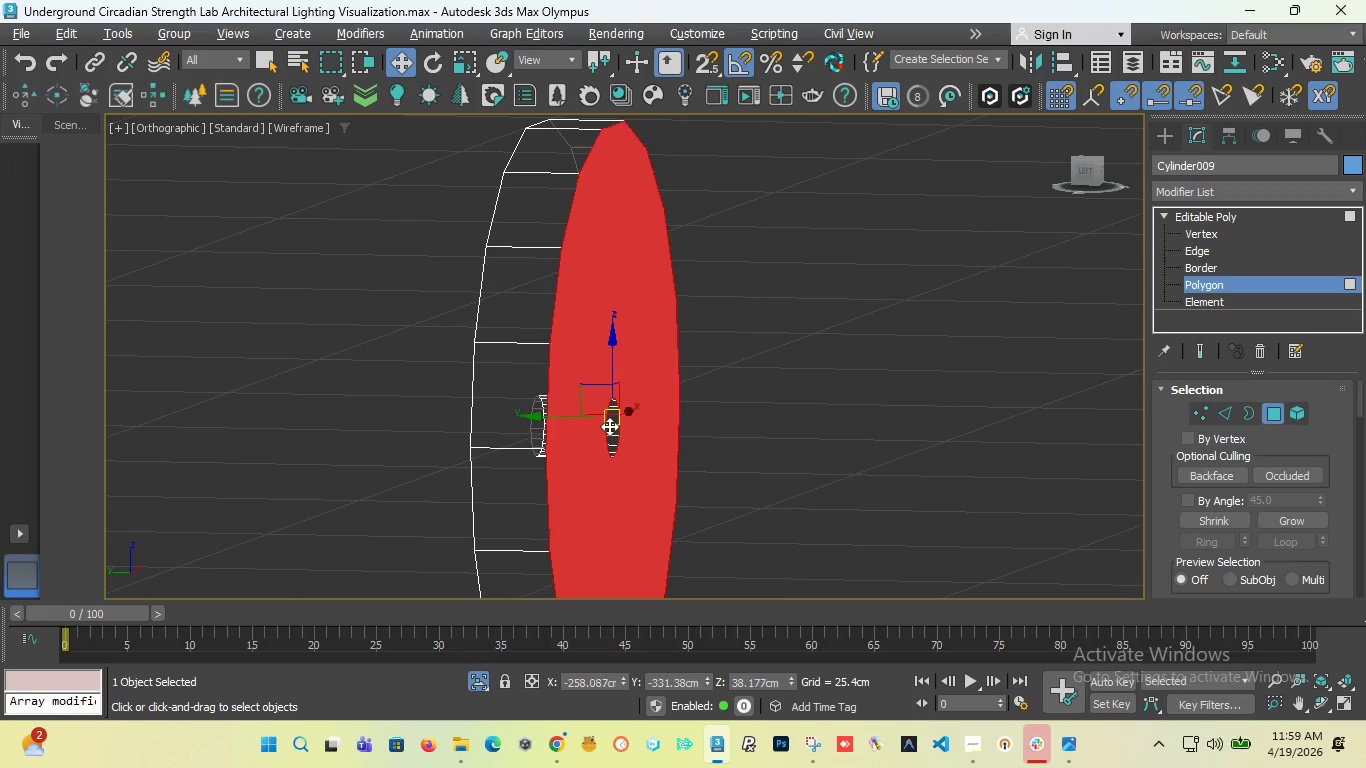 
key(Control+Z)
 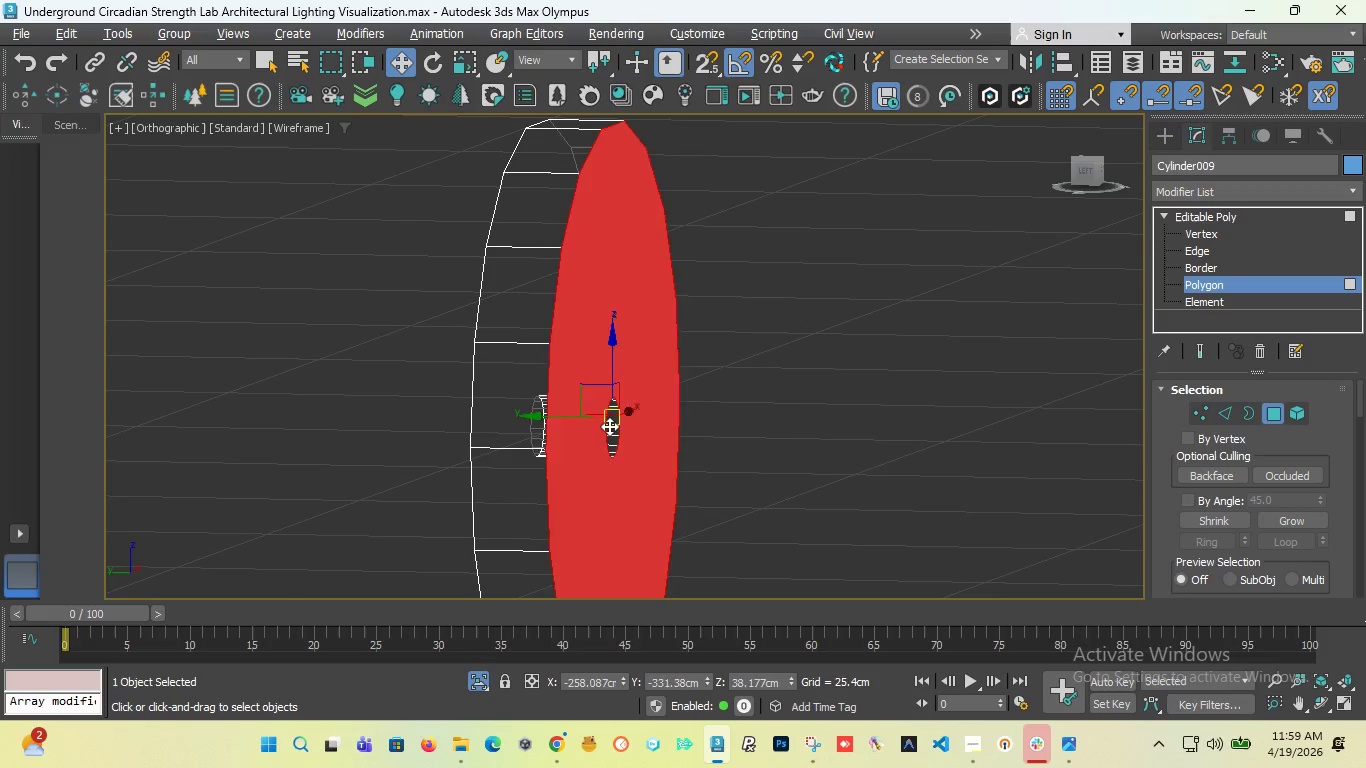 
key(Control+Z)
 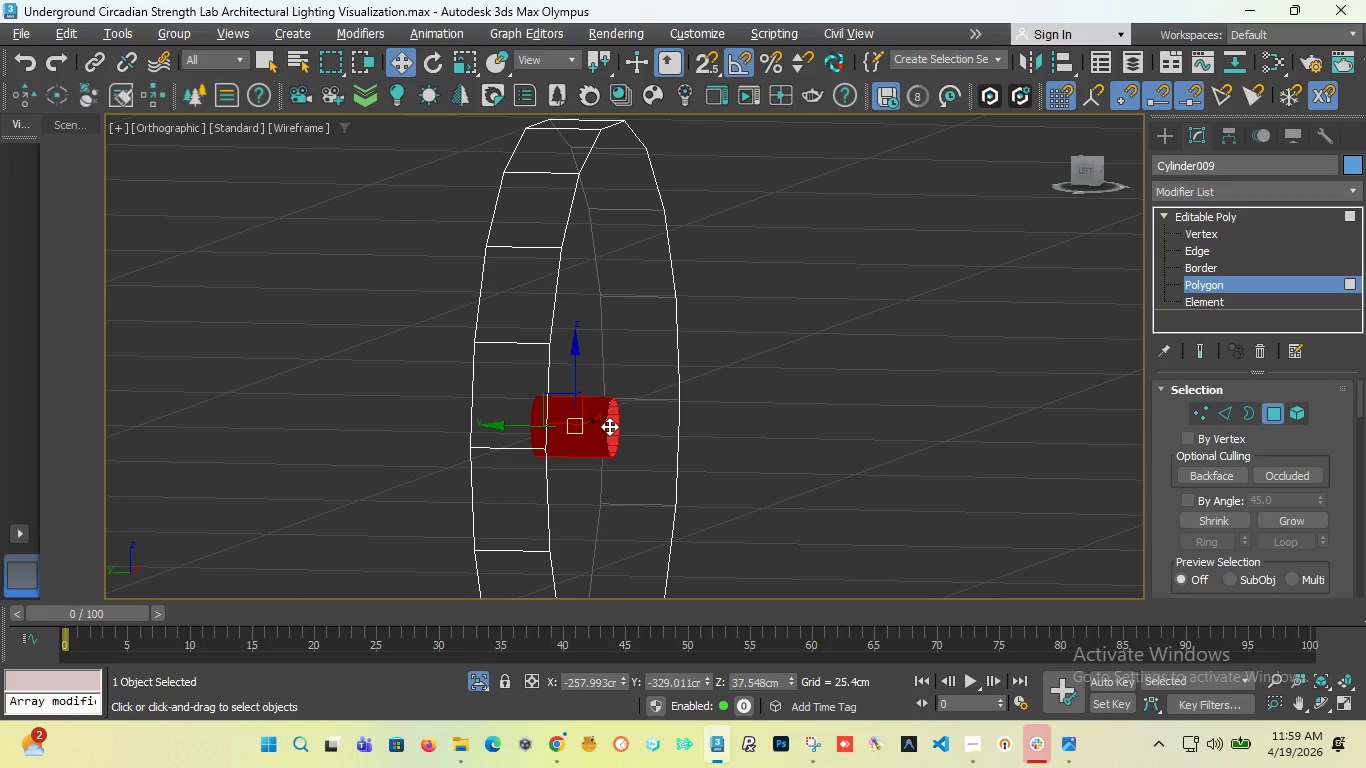 
key(Control+Z)
 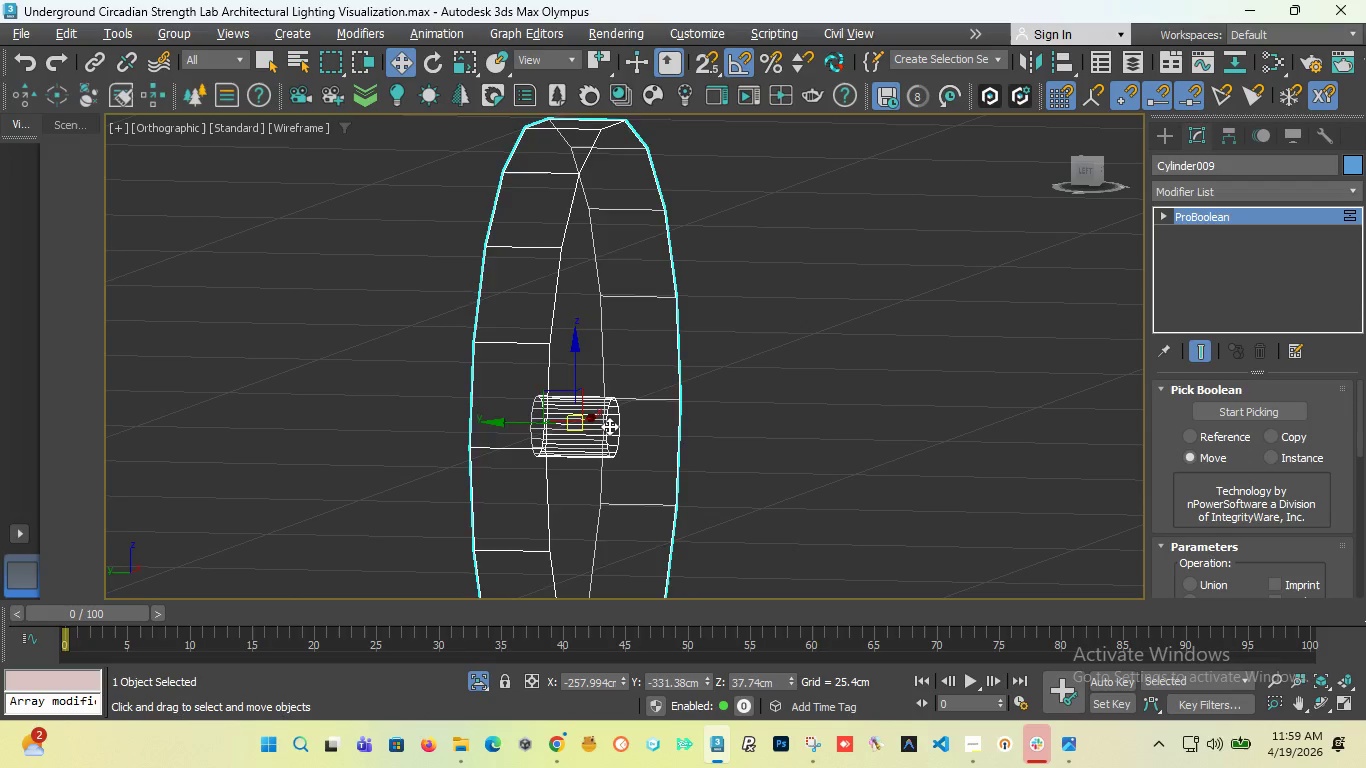 
key(Control+Z)
 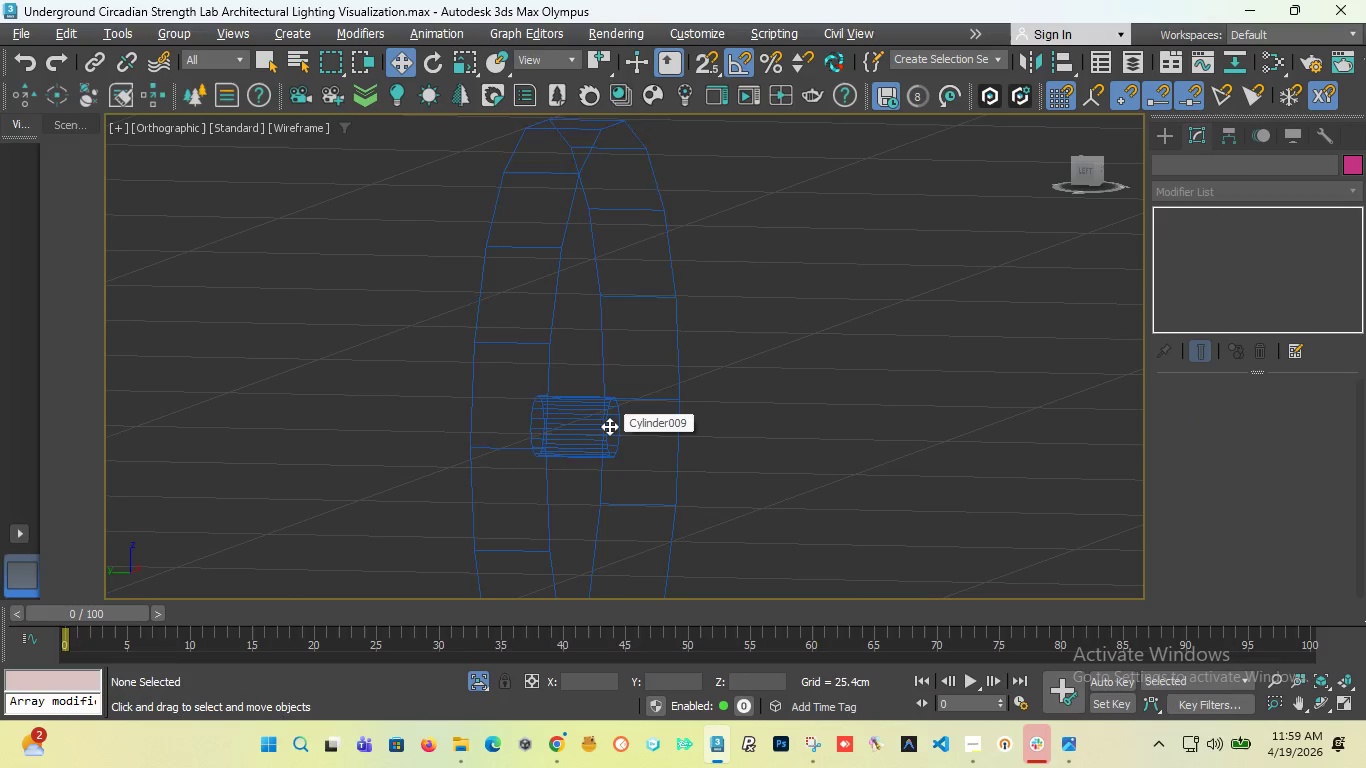 
key(Control+Z)
 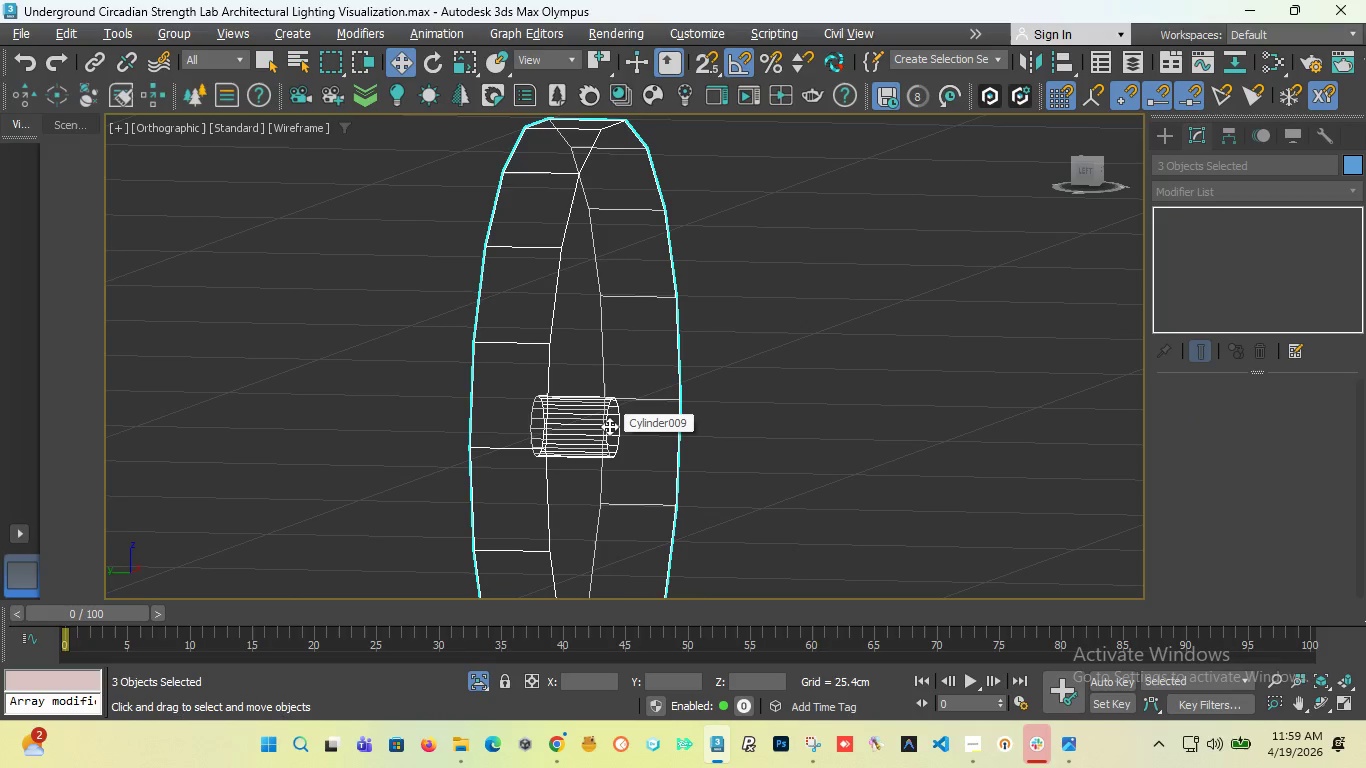 
key(Control+Z)
 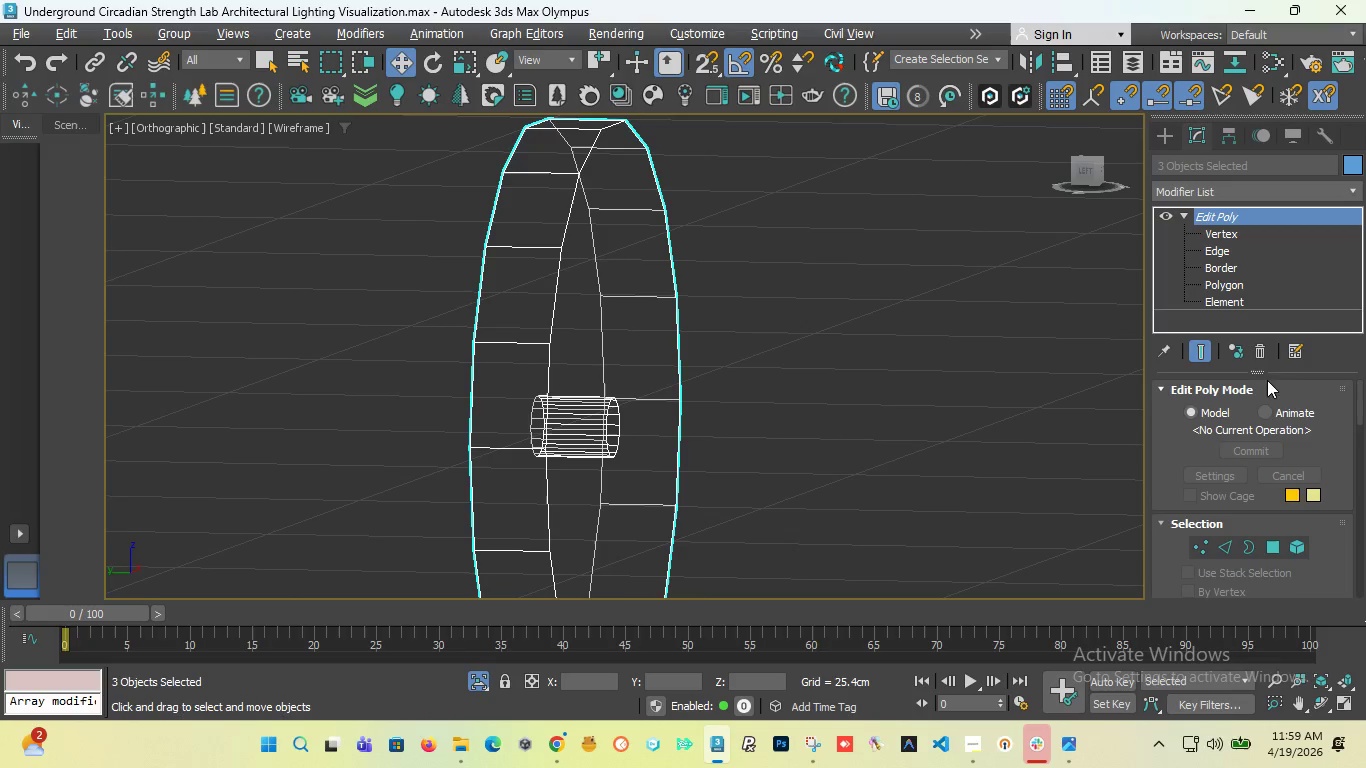 
left_click([1263, 355])
 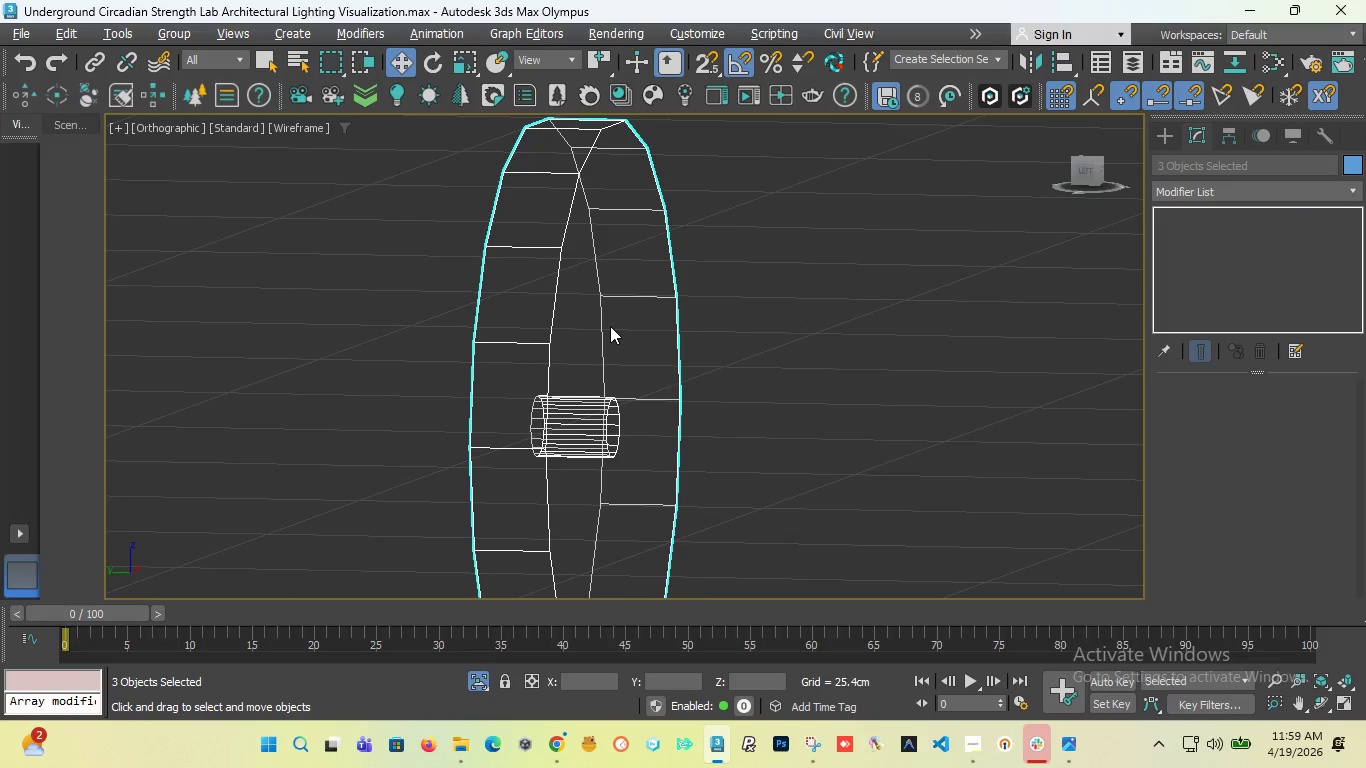 
left_click([610, 326])
 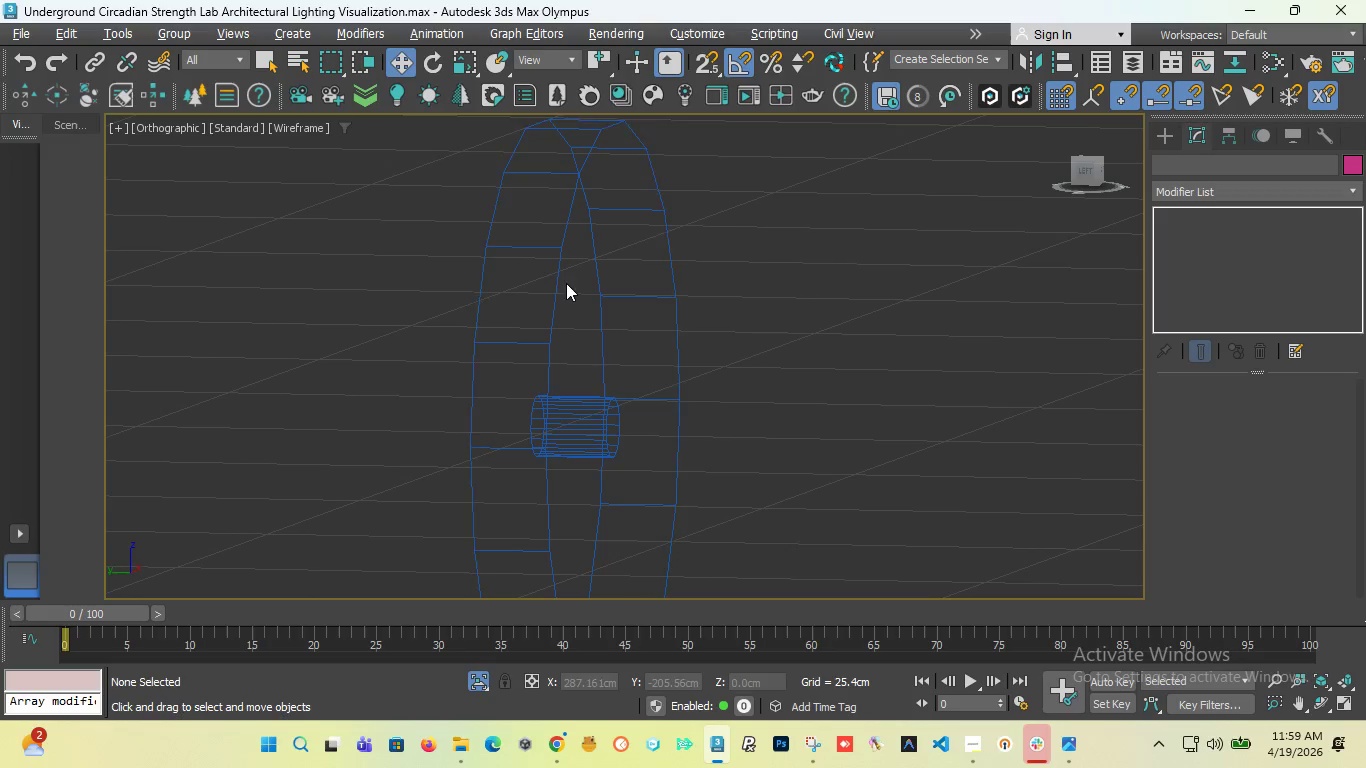 
left_click([557, 285])
 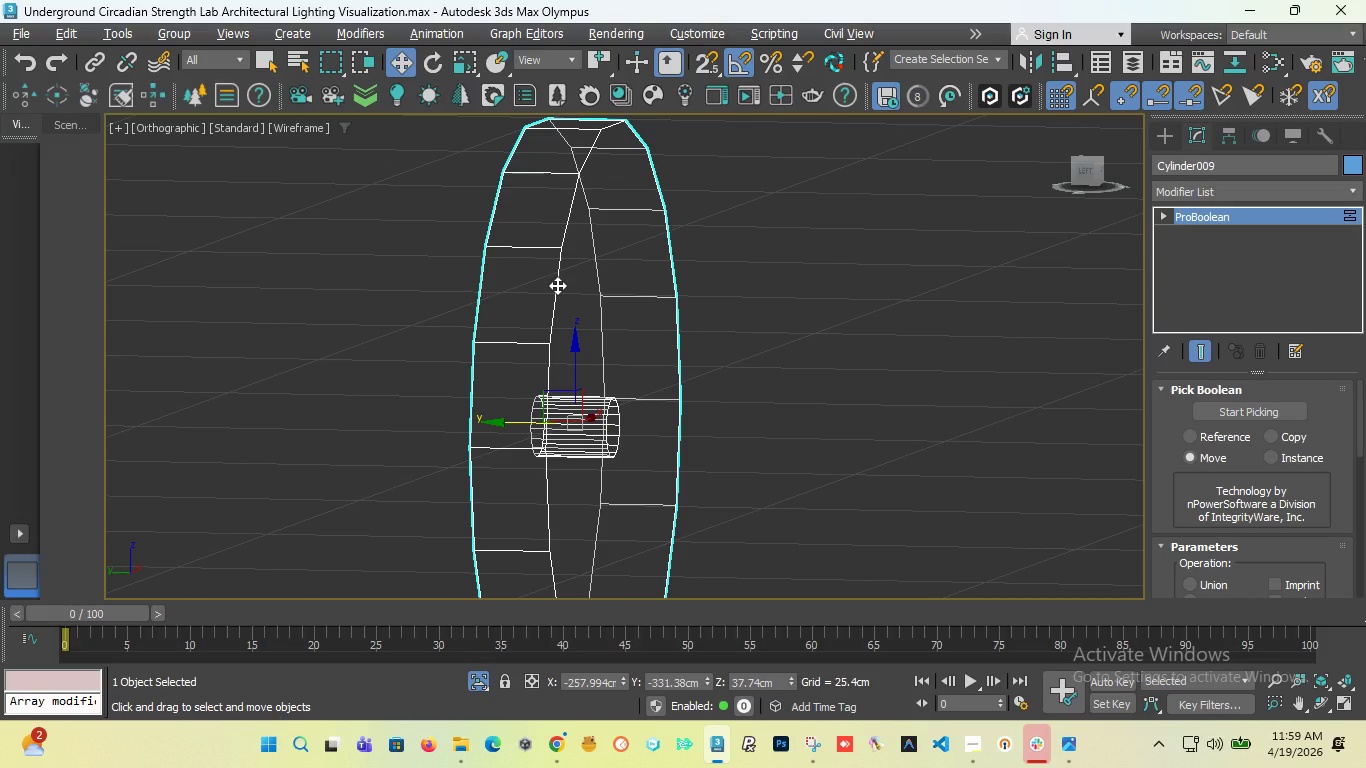 
key(F3)
 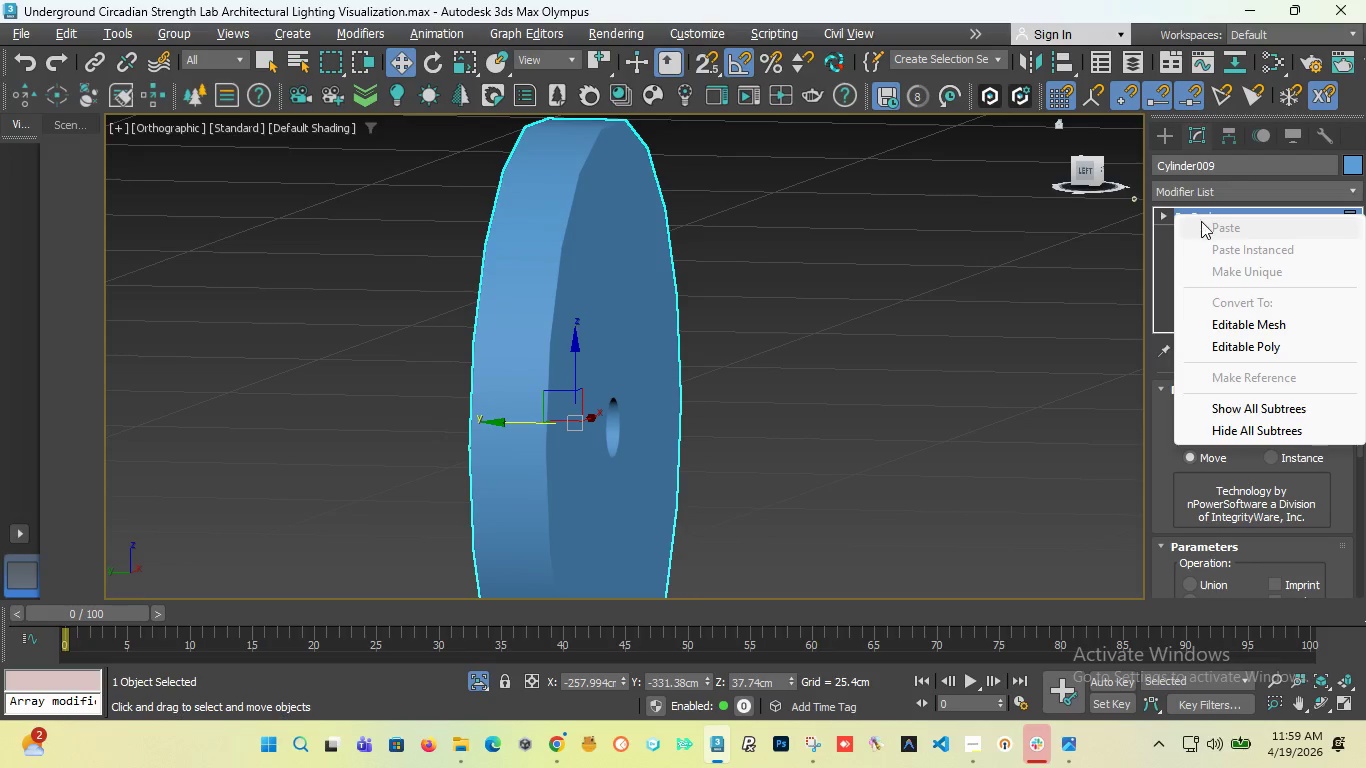 
left_click([1246, 352])
 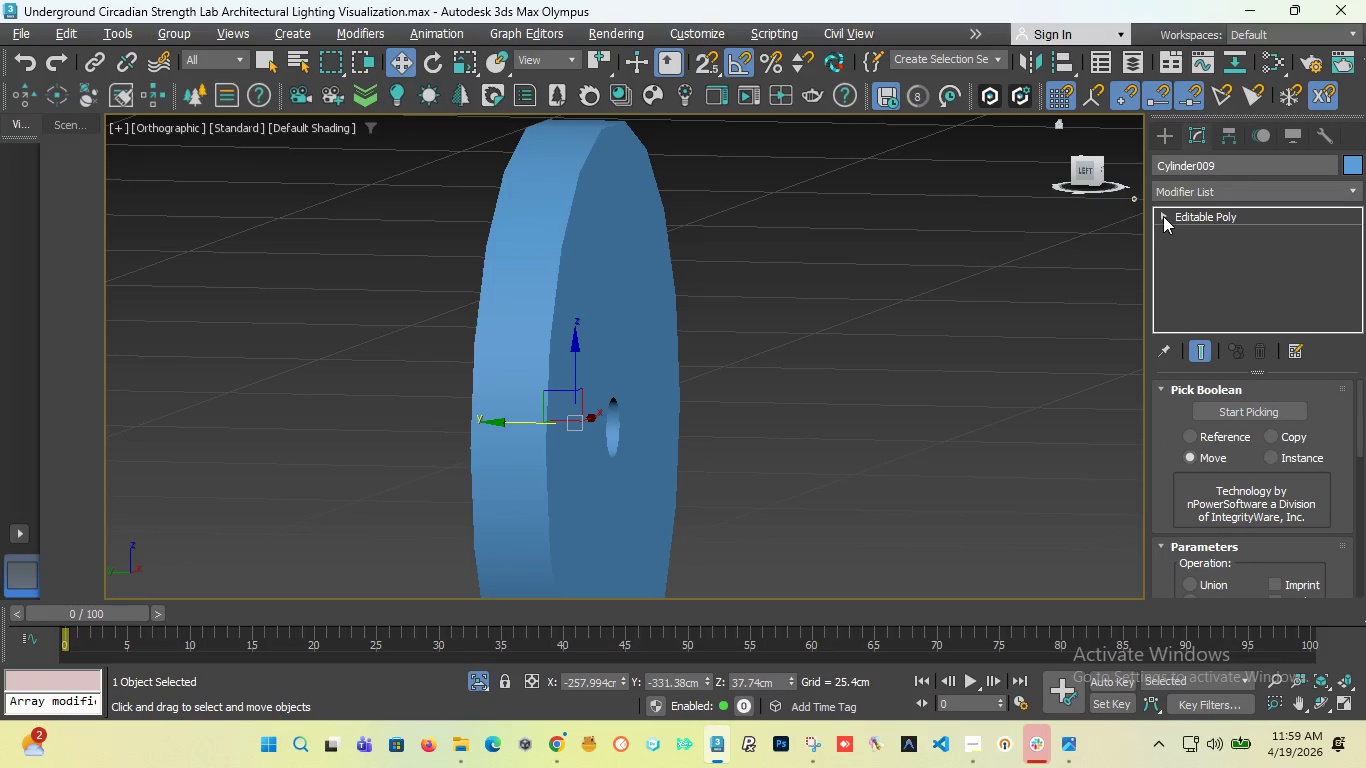 
left_click([1163, 216])
 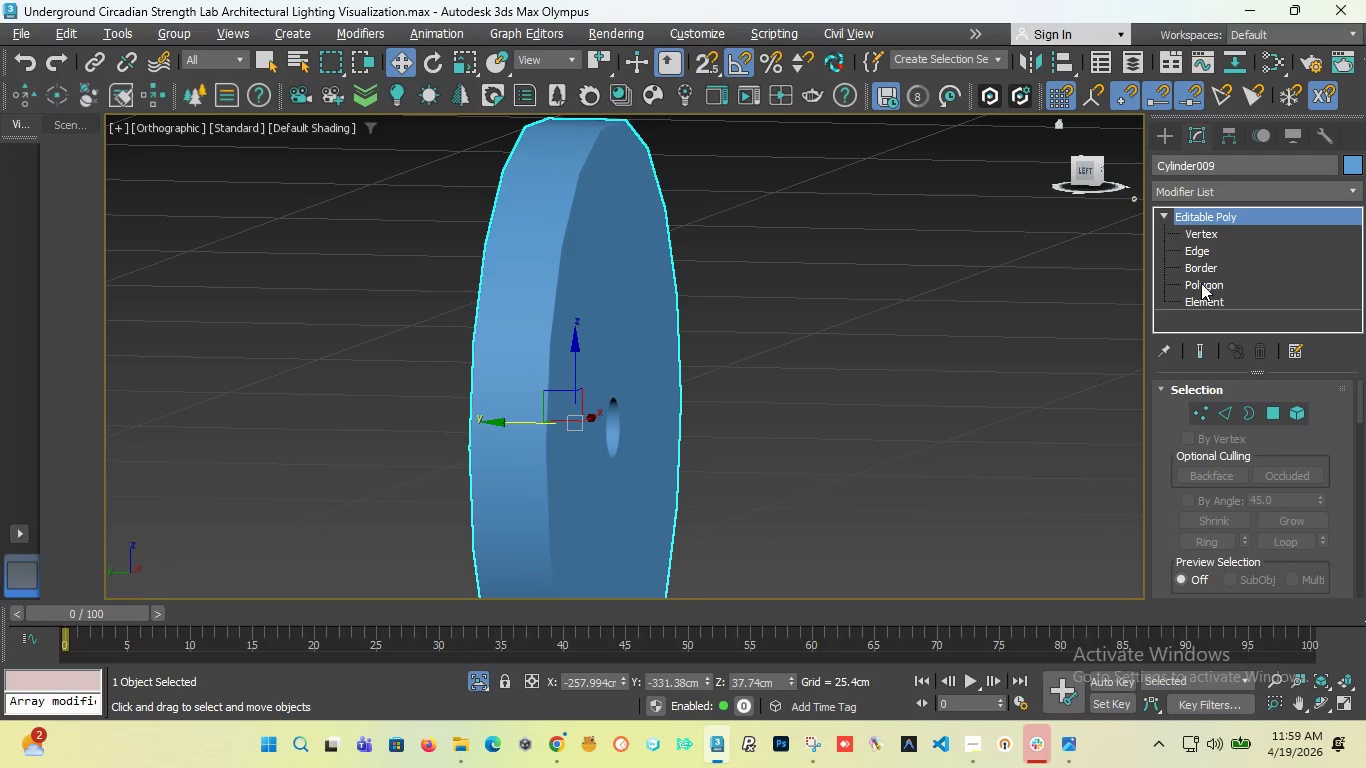 
left_click([1201, 283])
 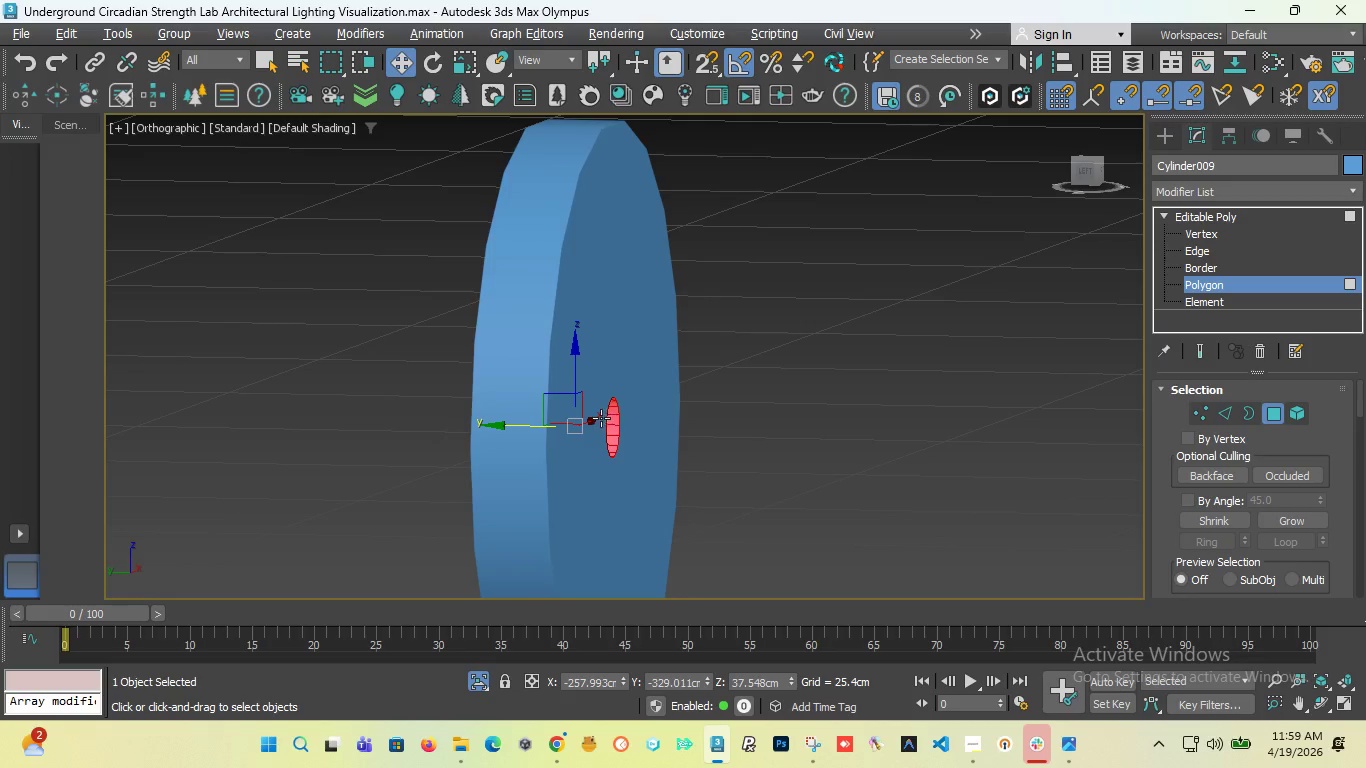 
left_click([621, 328])
 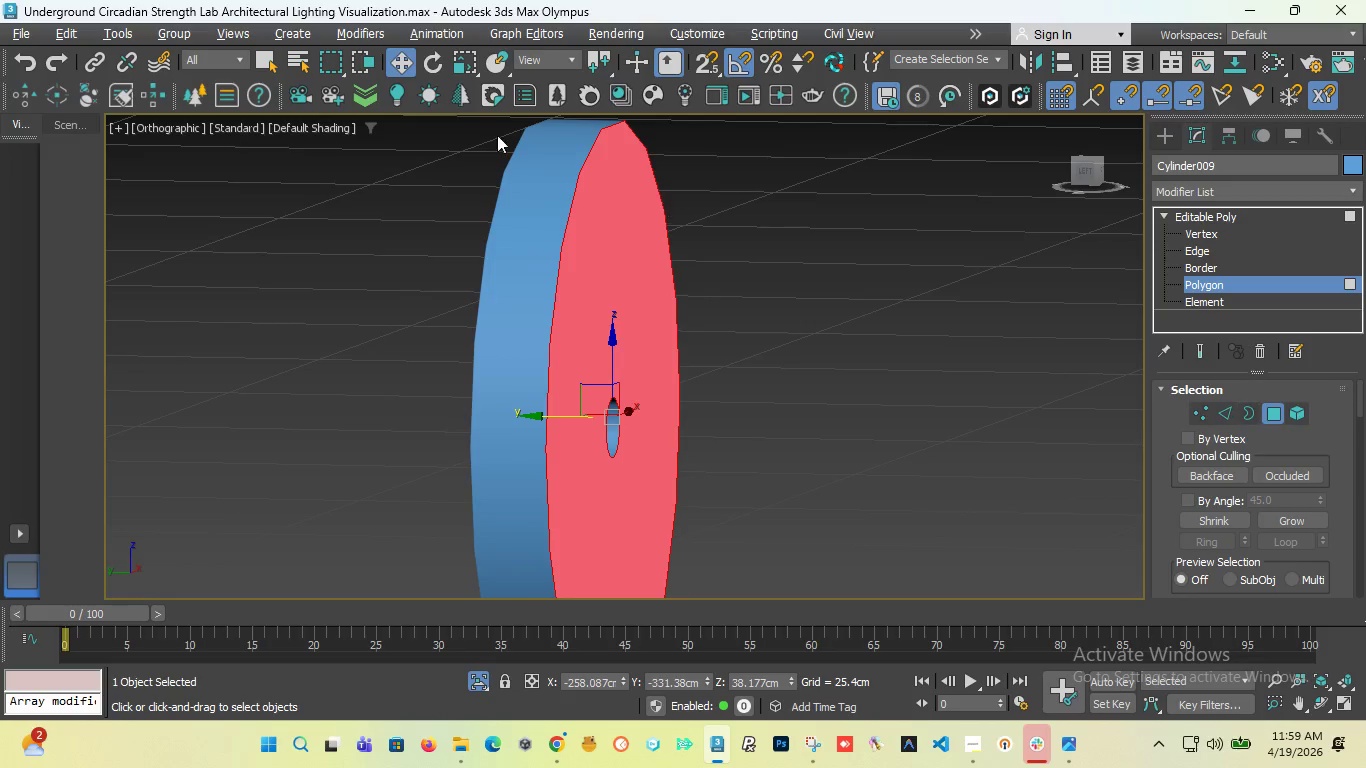 
left_click([457, 61])
 